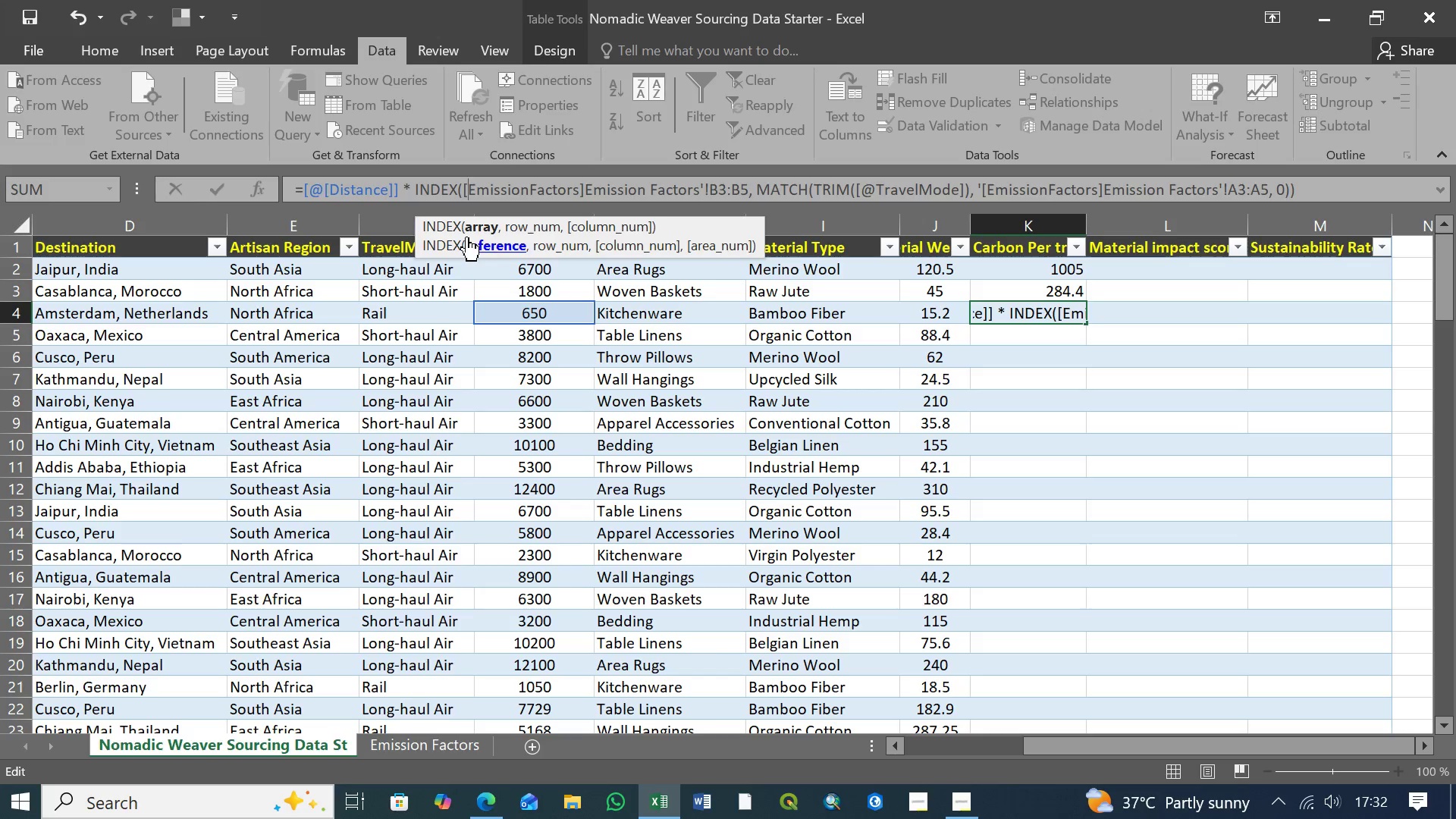 
key(Backspace)
 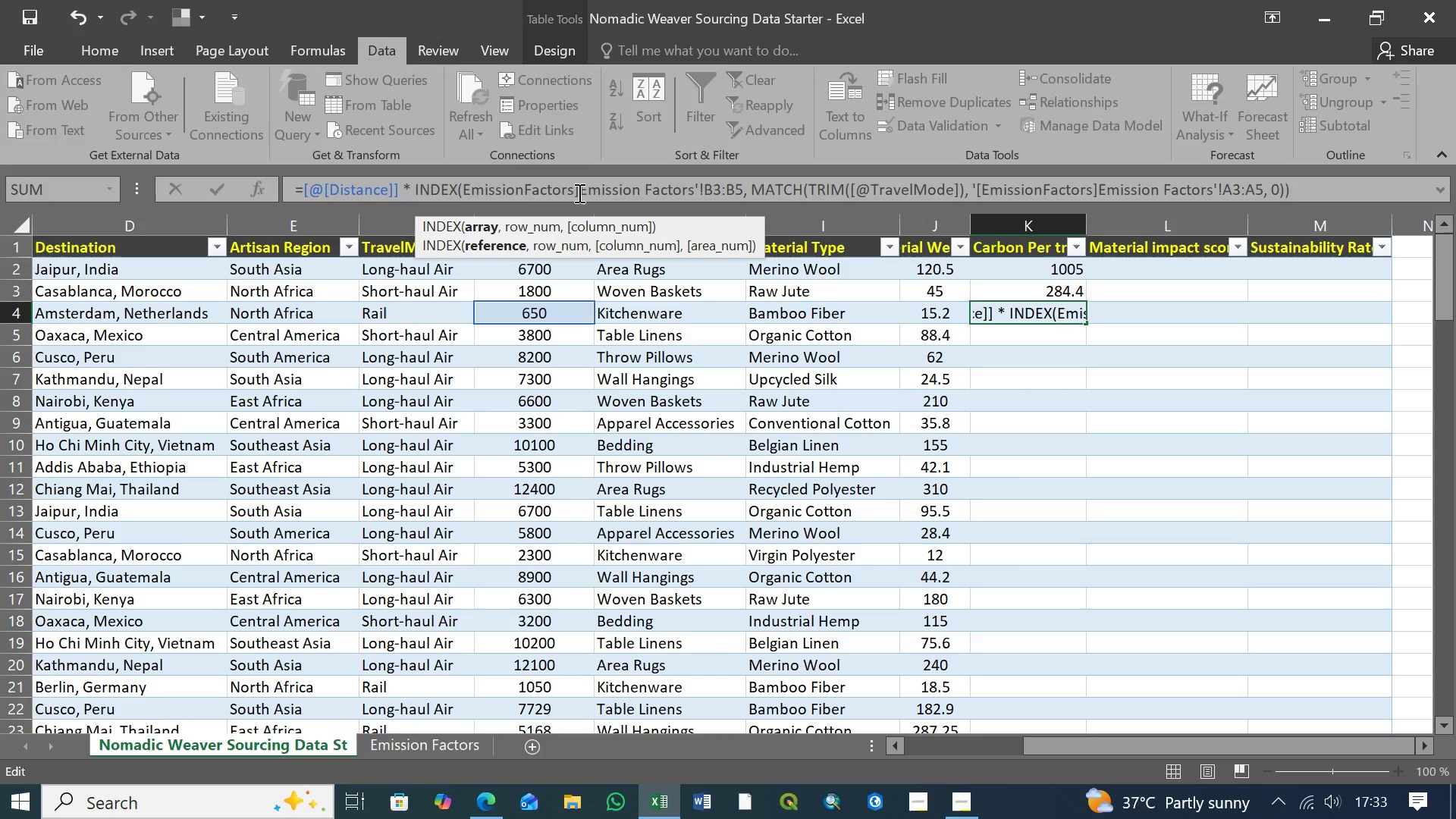 
wait(12.78)
 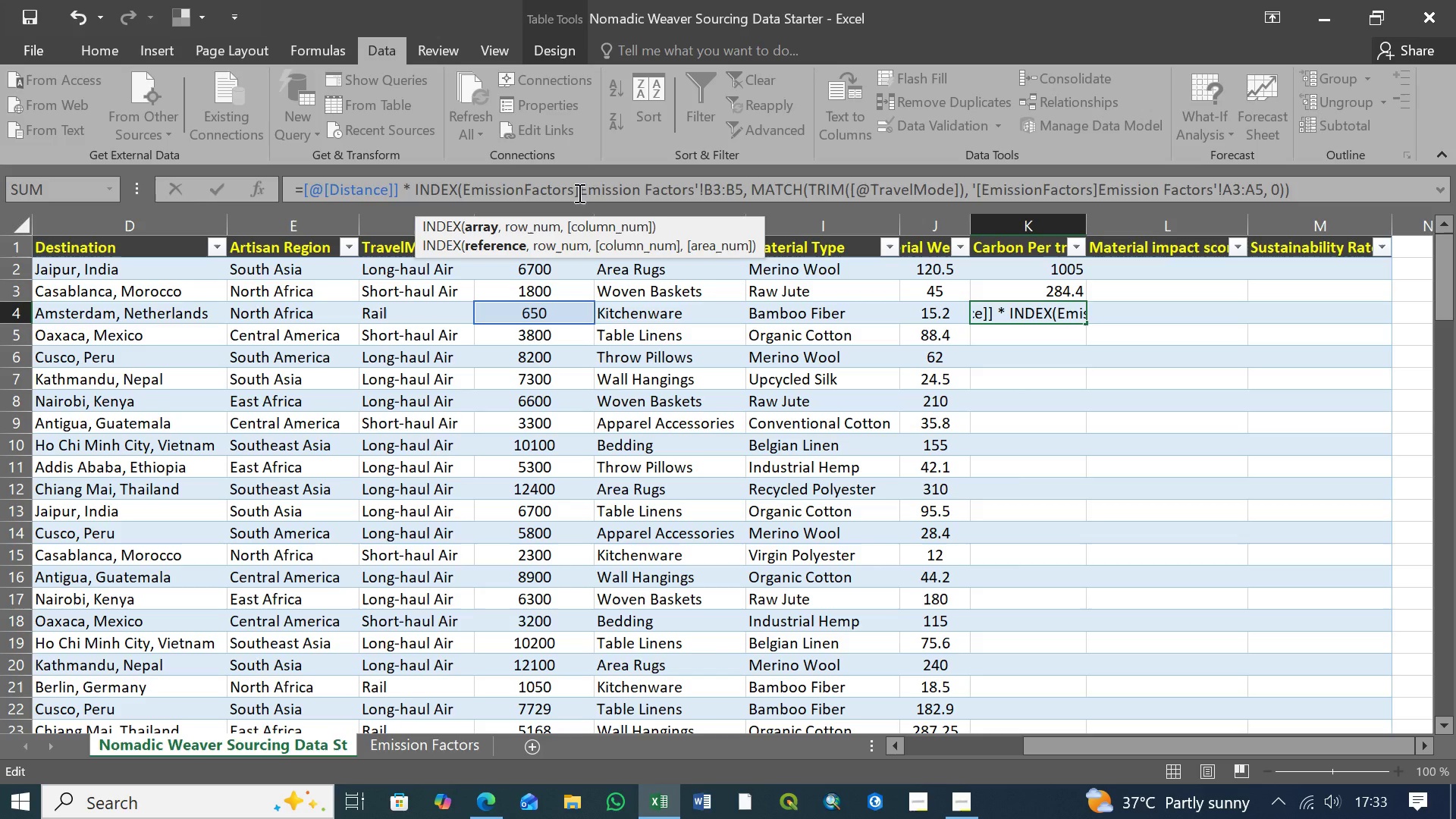 
left_click([699, 188])
 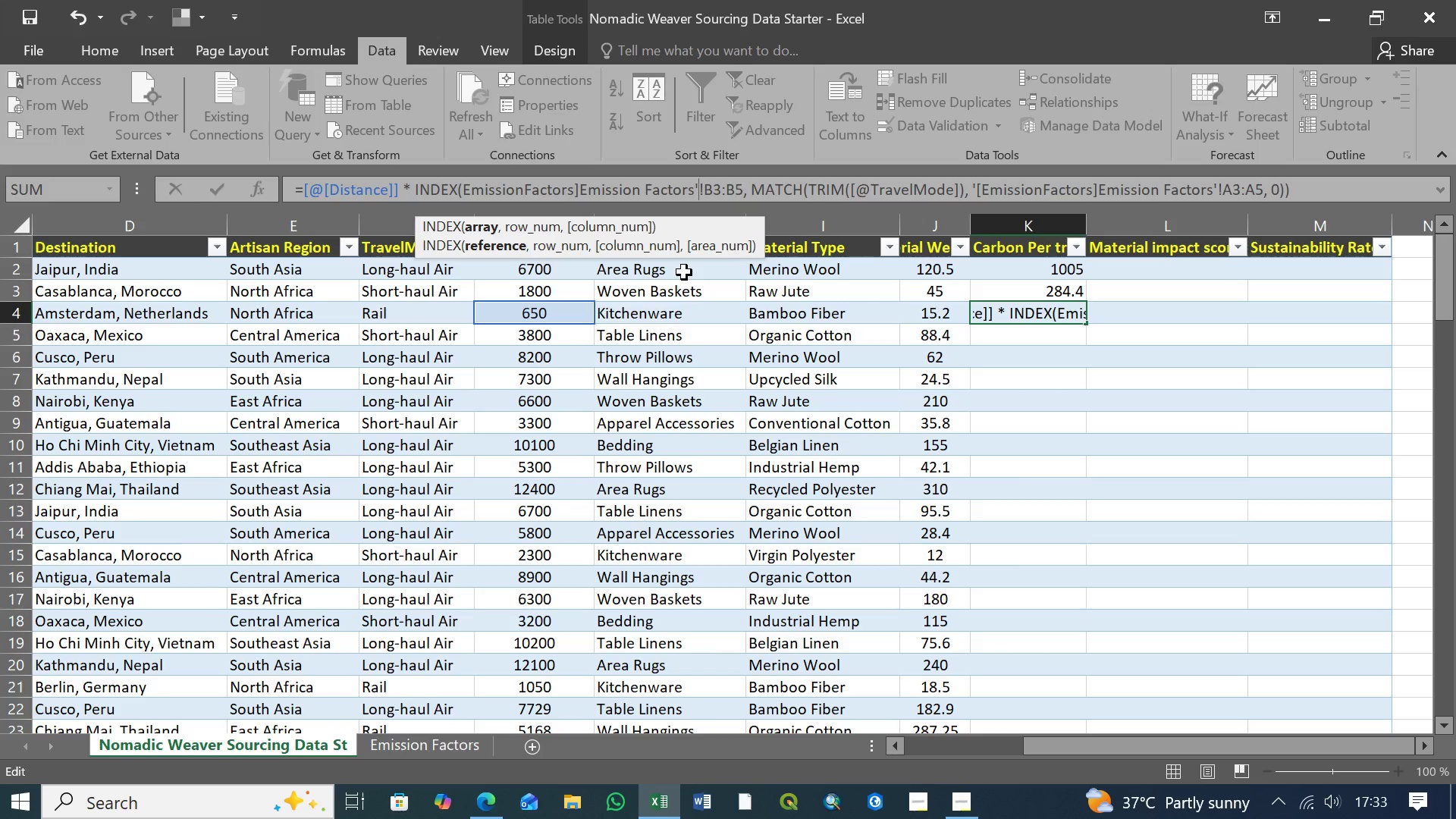 
key(Backspace)
 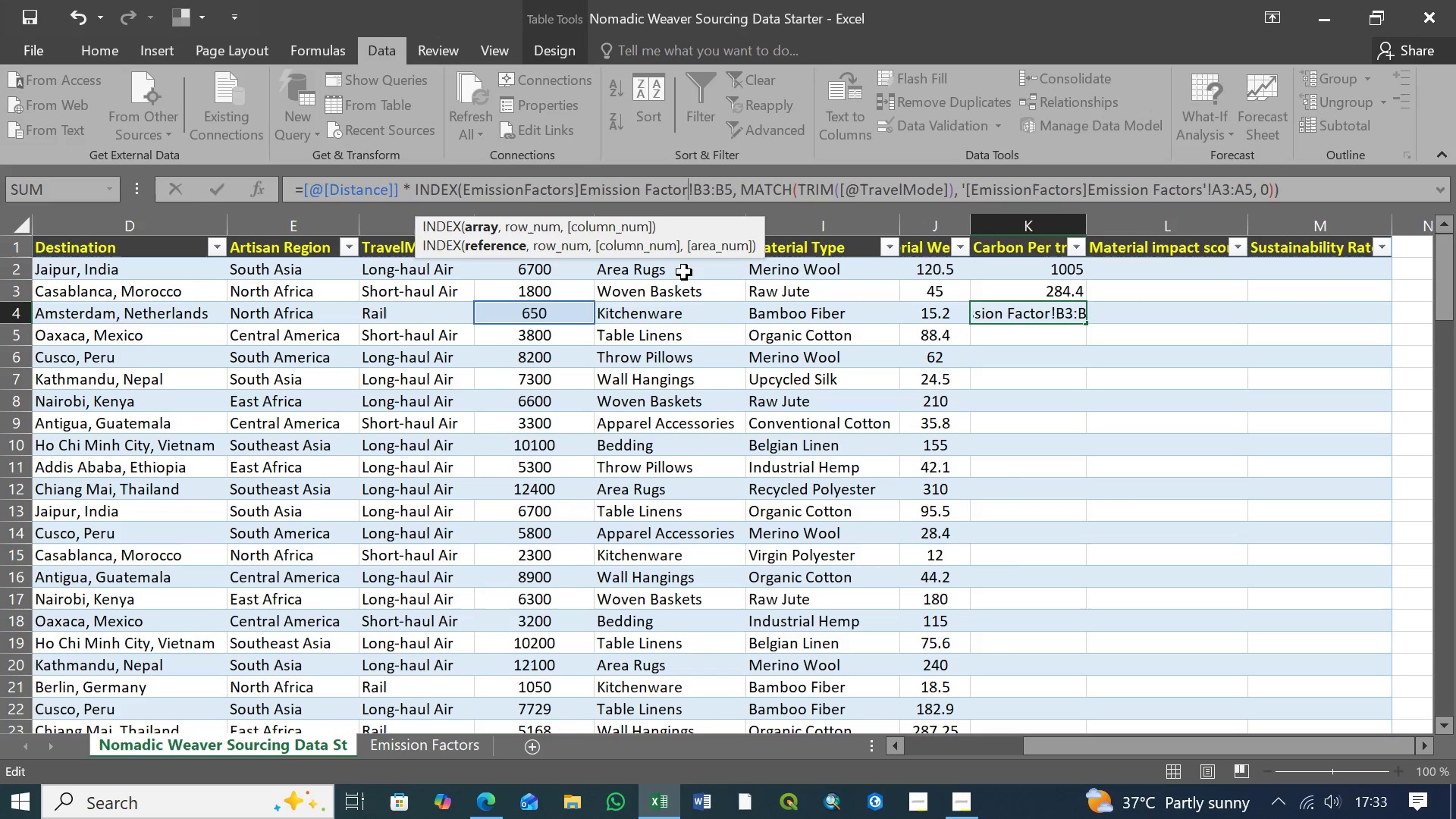 
key(Backspace)
 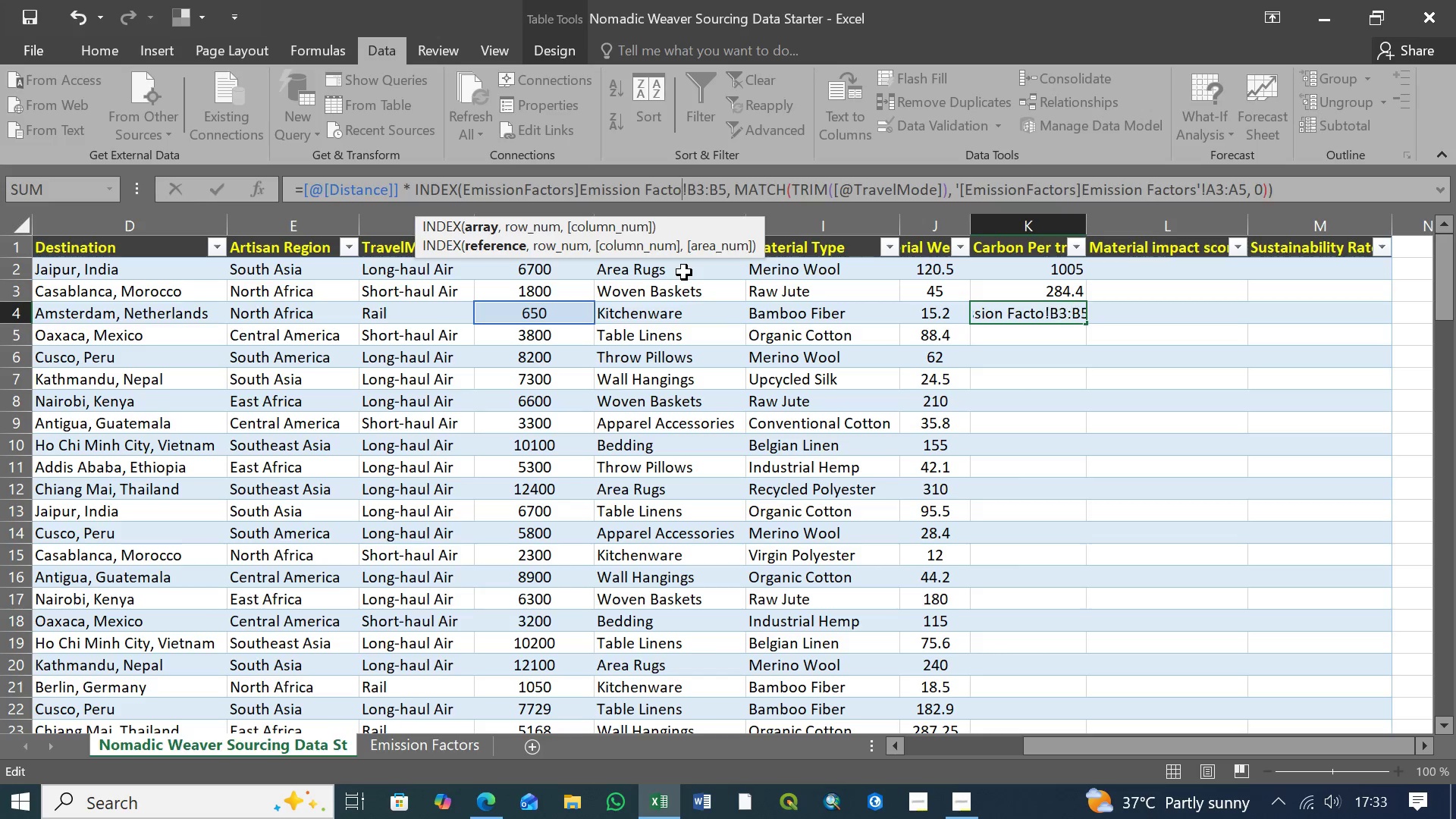 
key(Backspace)
 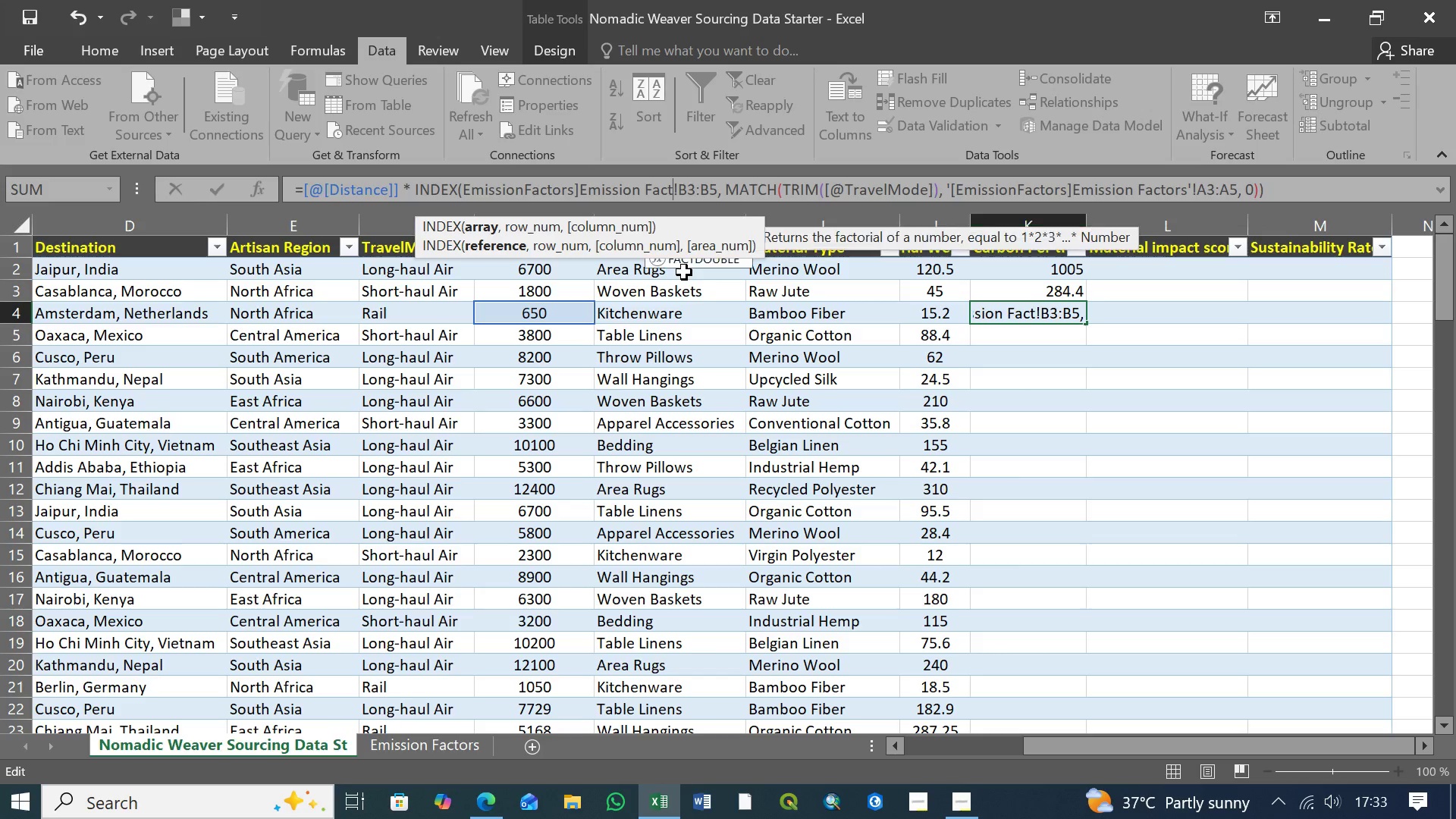 
key(Backspace)
 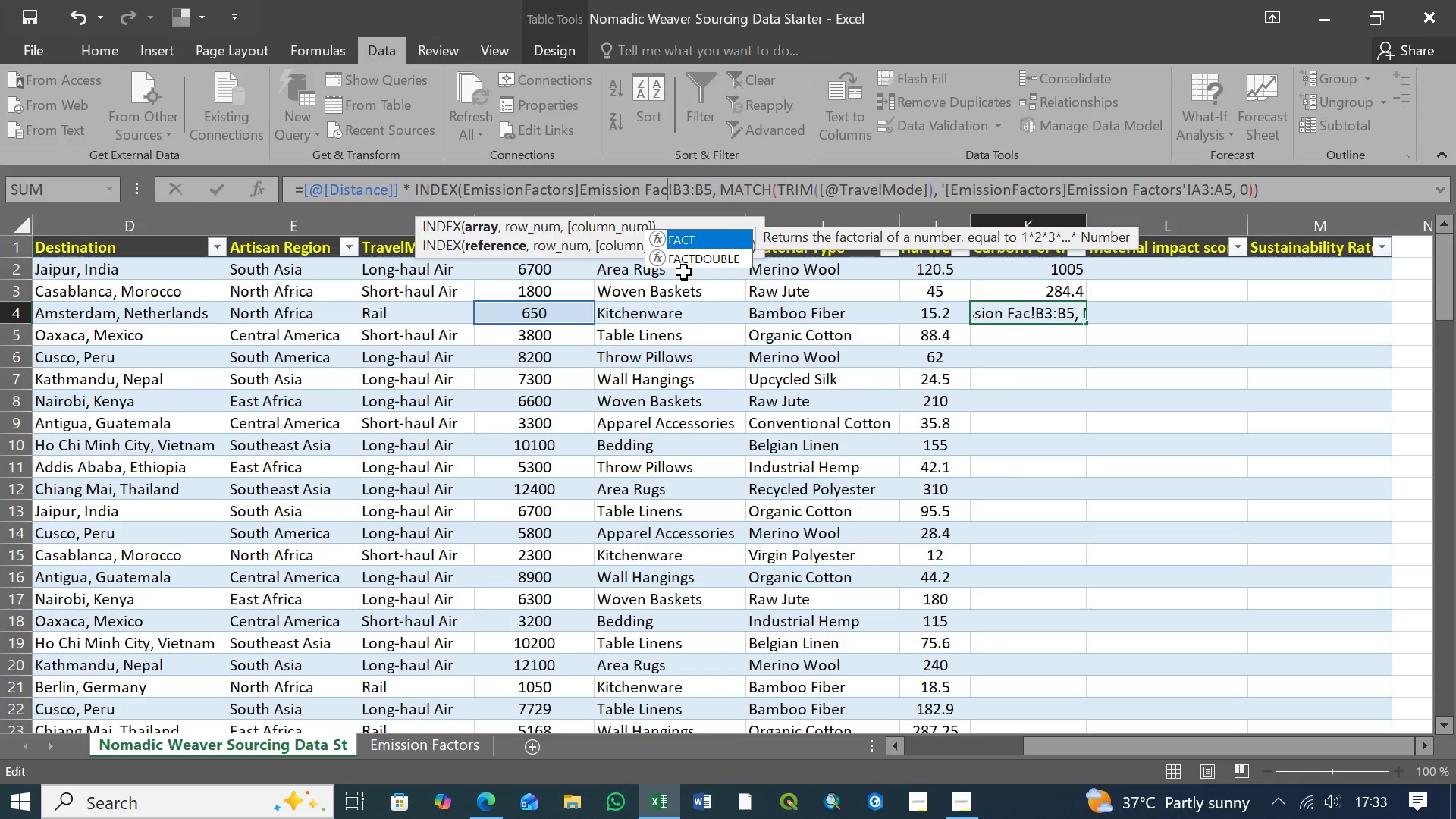 
key(Backspace)
 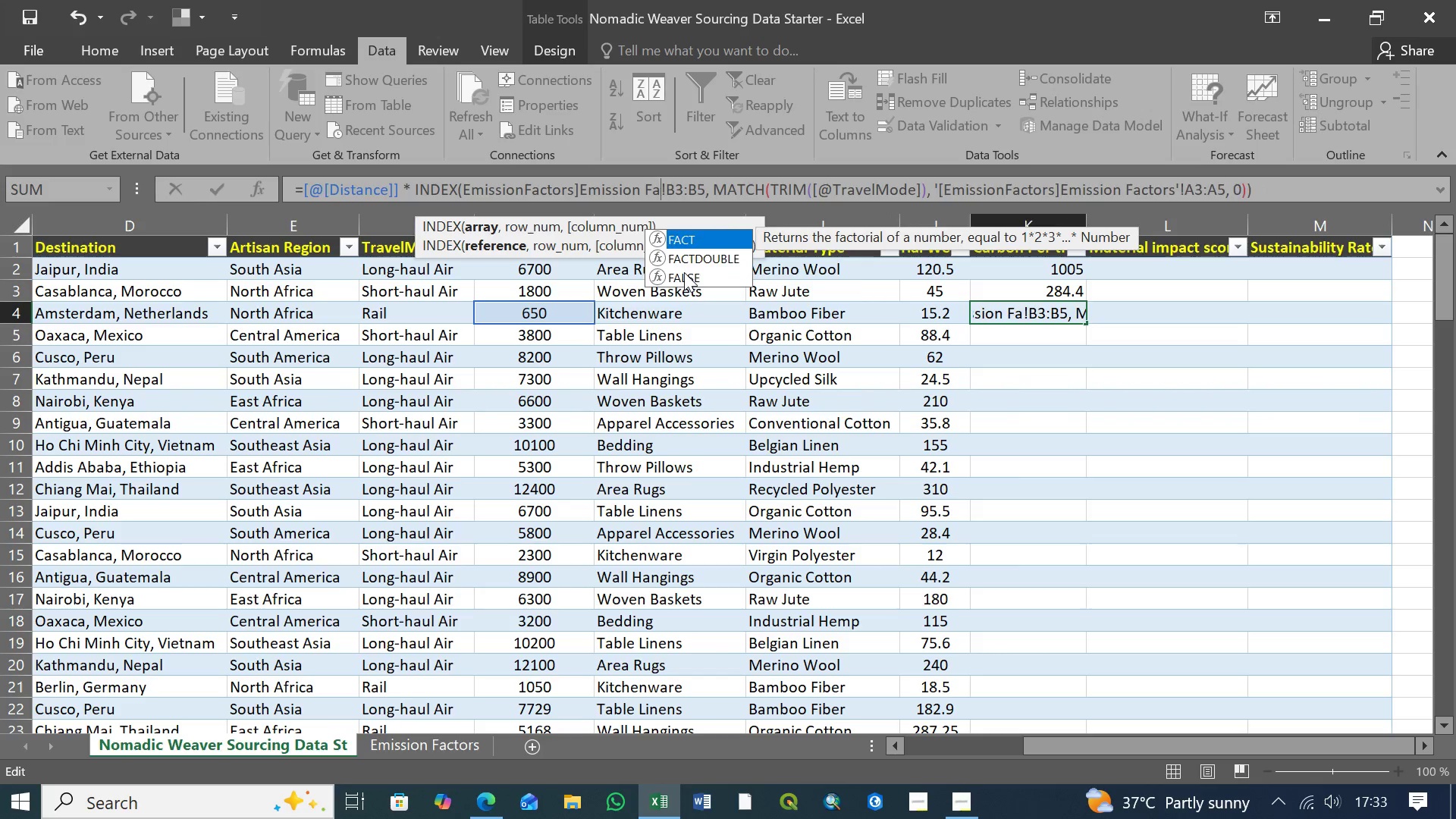 
key(Backspace)
 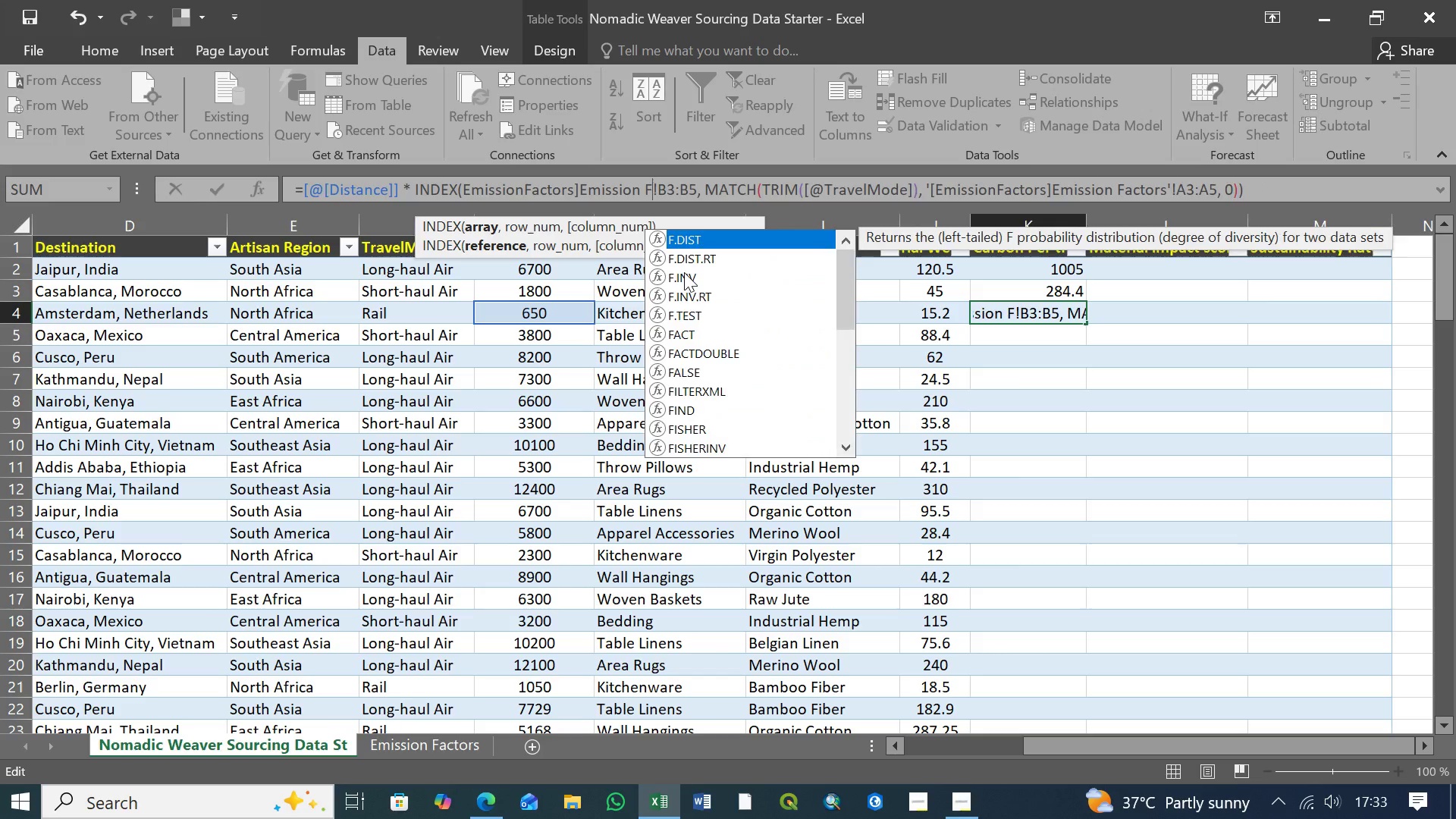 
key(Backspace)
 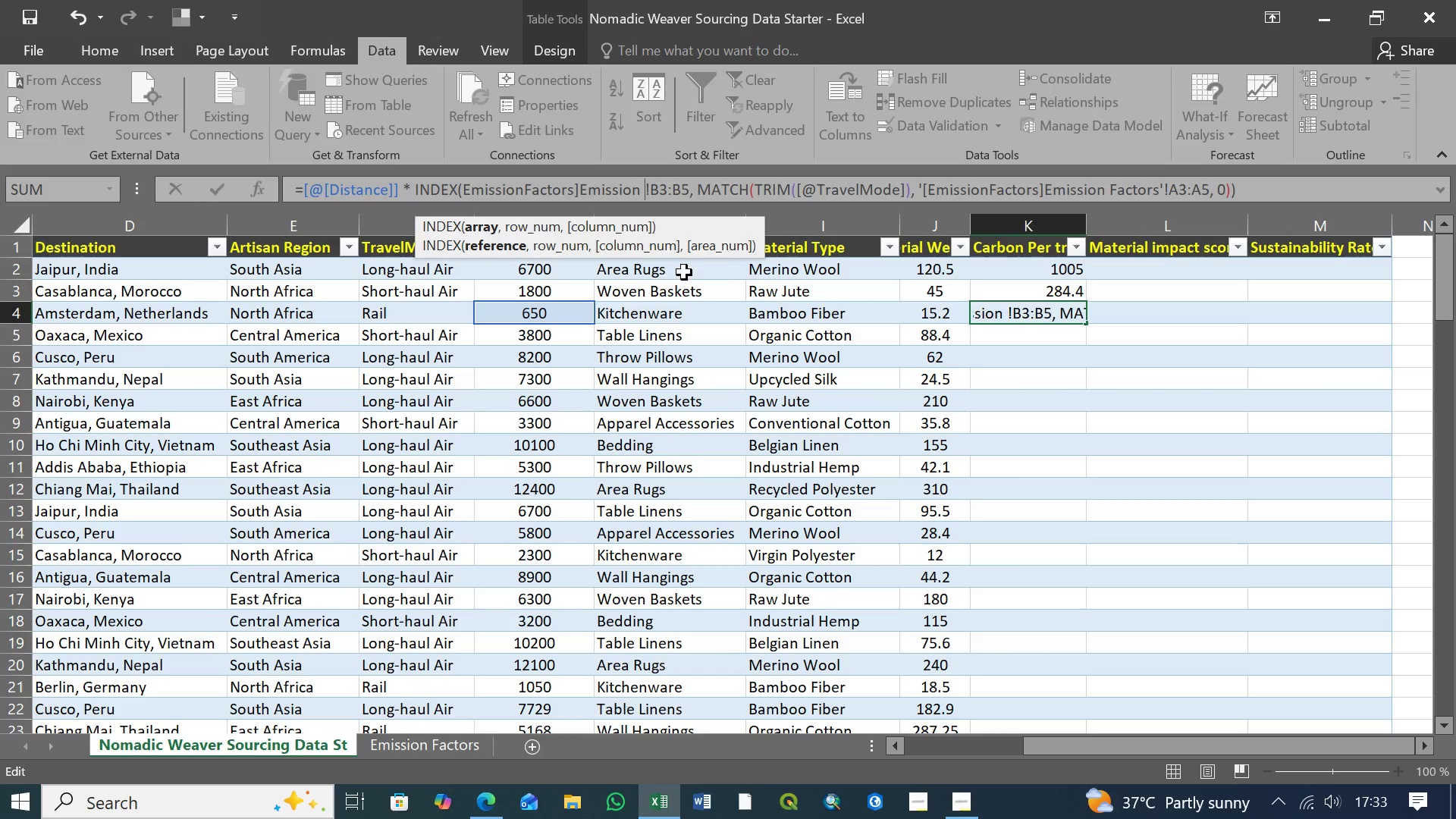 
key(Backspace)
 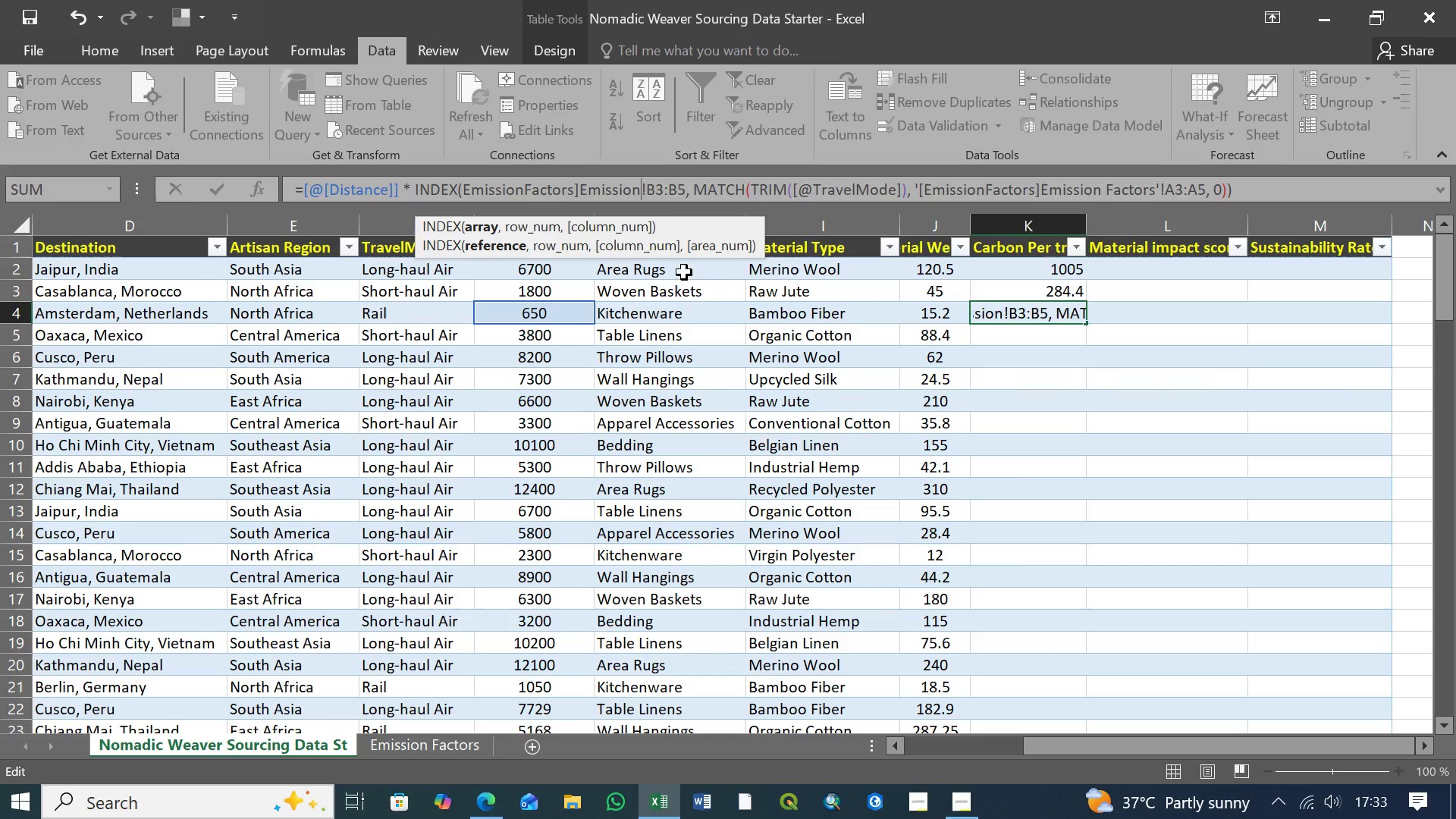 
key(Backspace)
 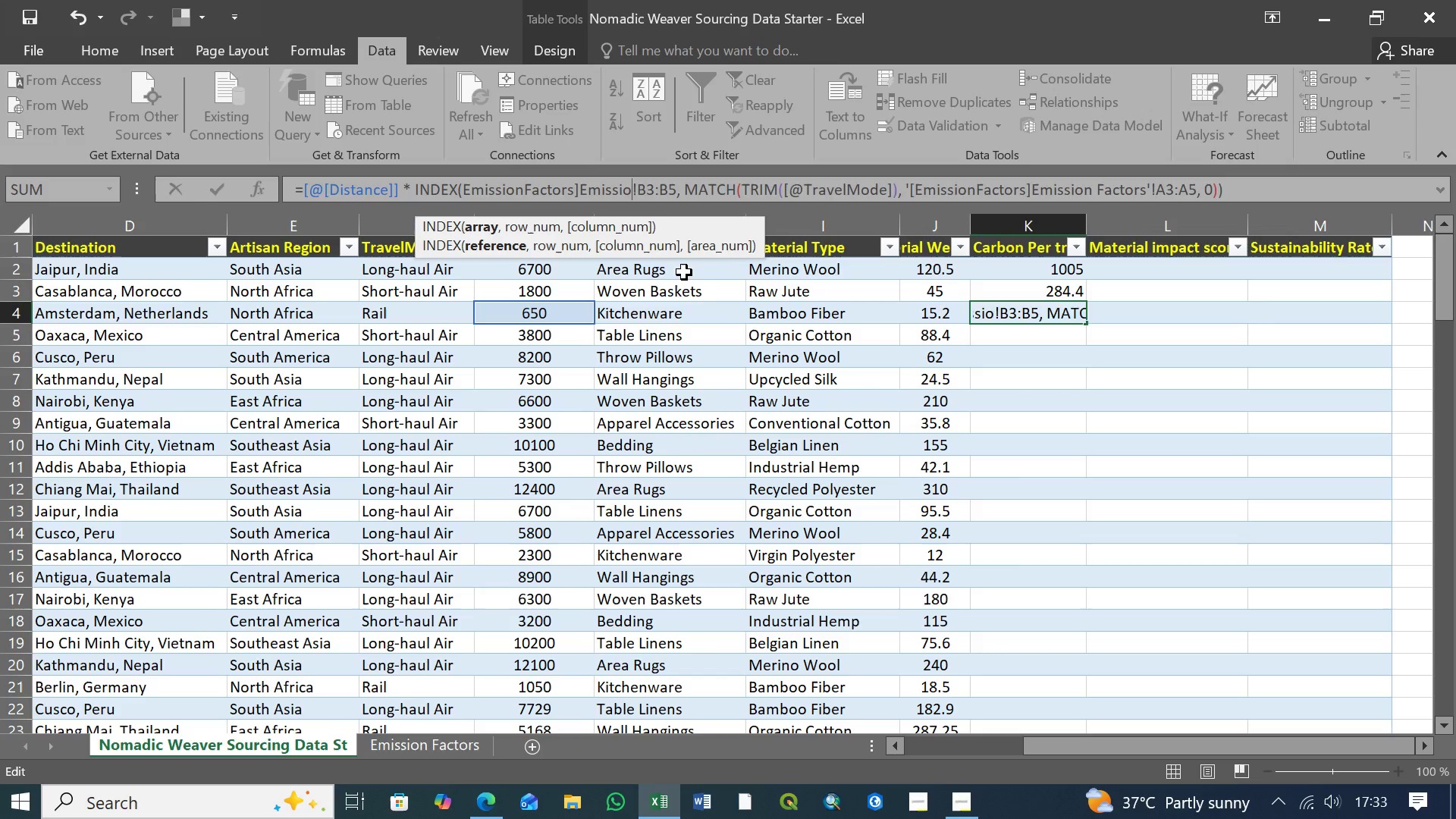 
key(Backspace)
 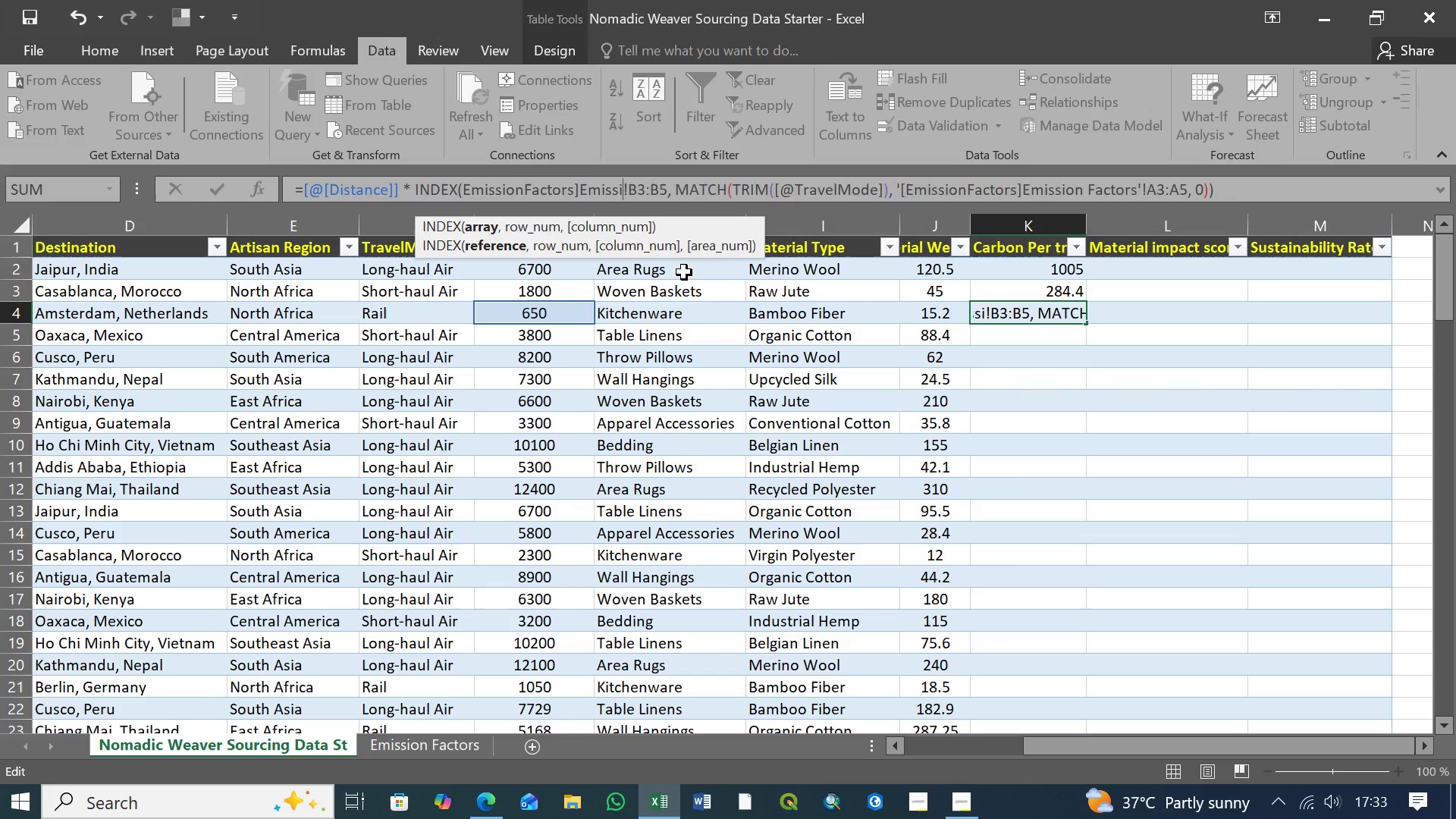 
key(Backspace)
 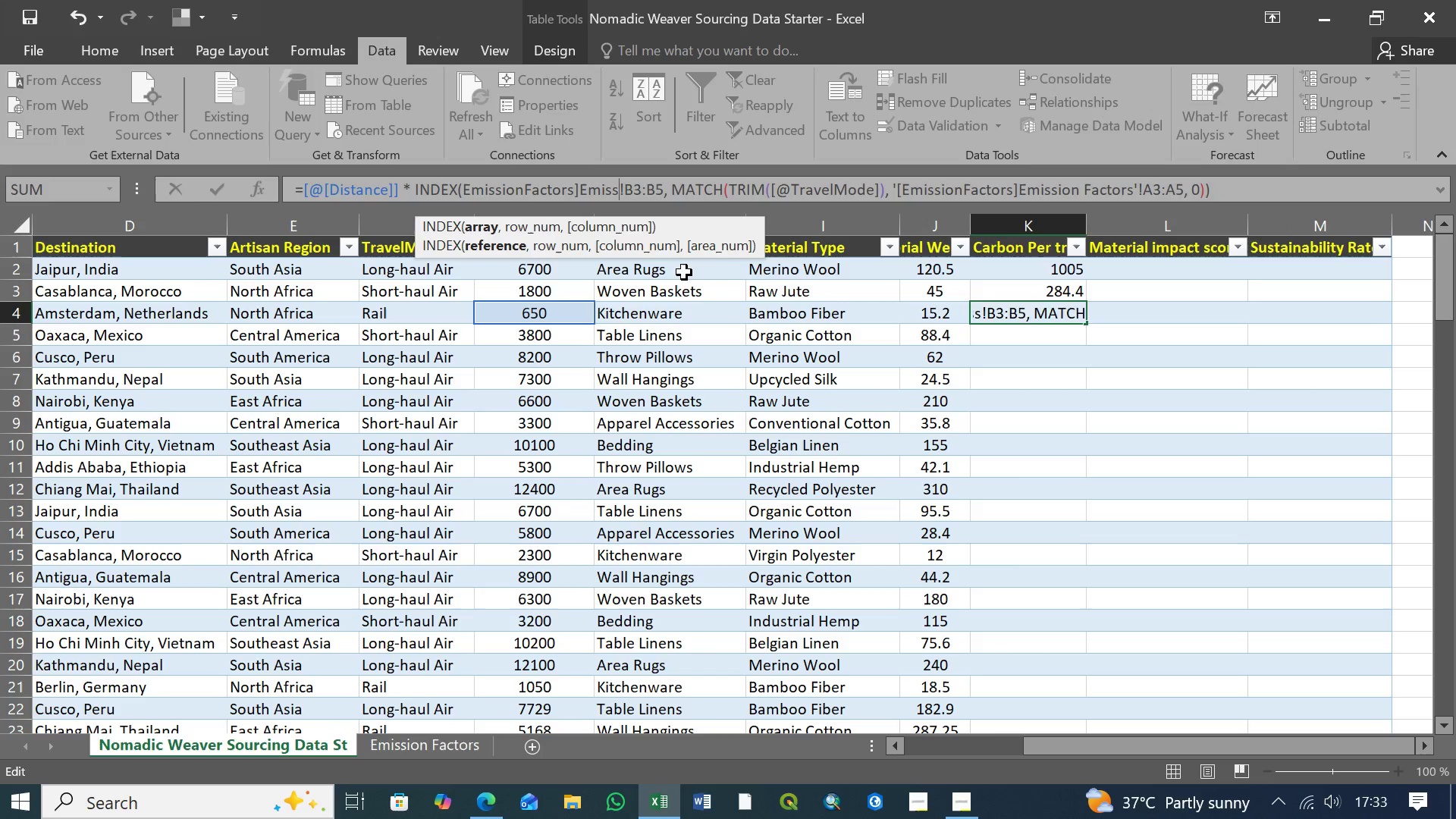 
key(Backspace)
 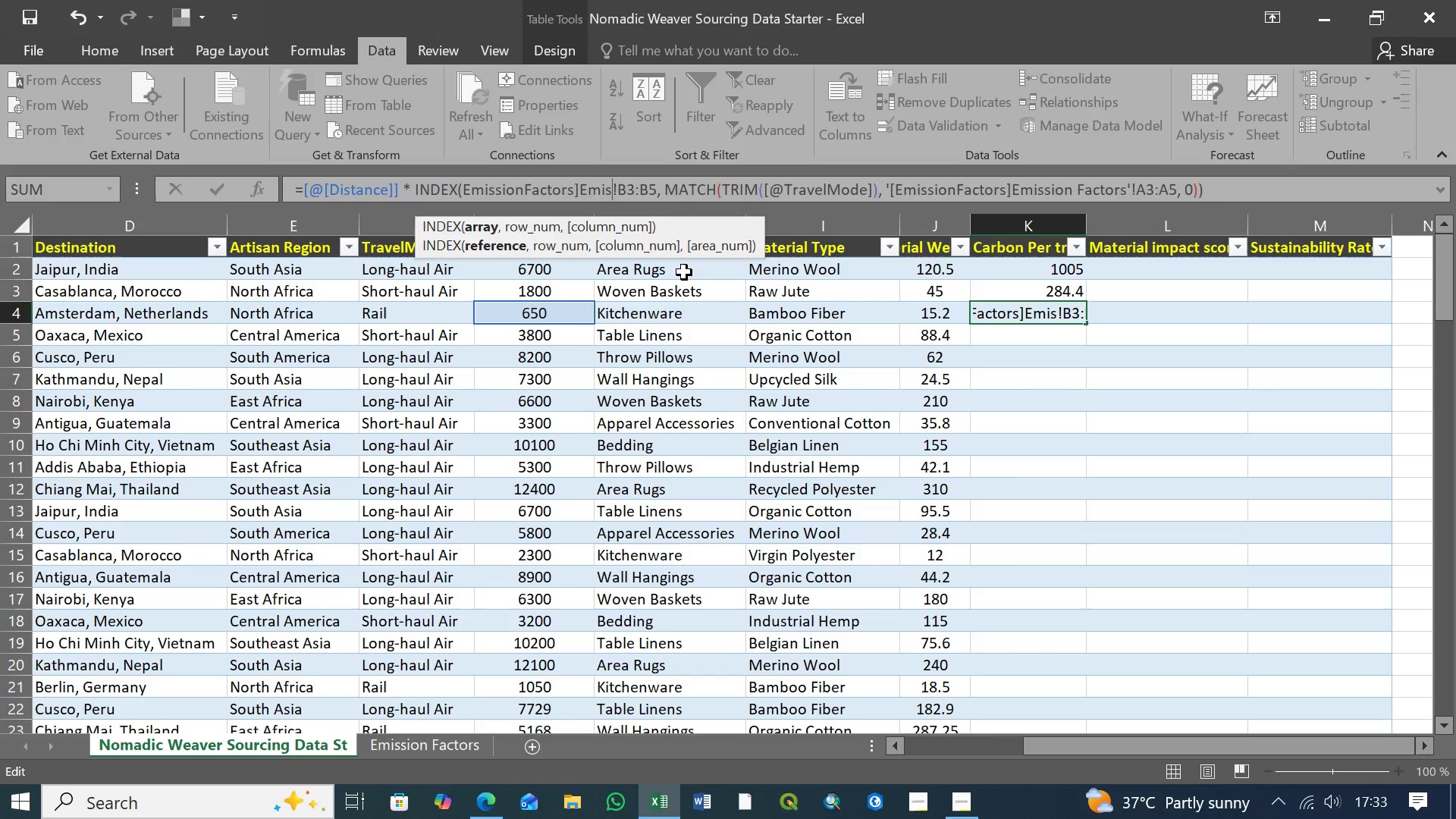 
key(Backspace)
 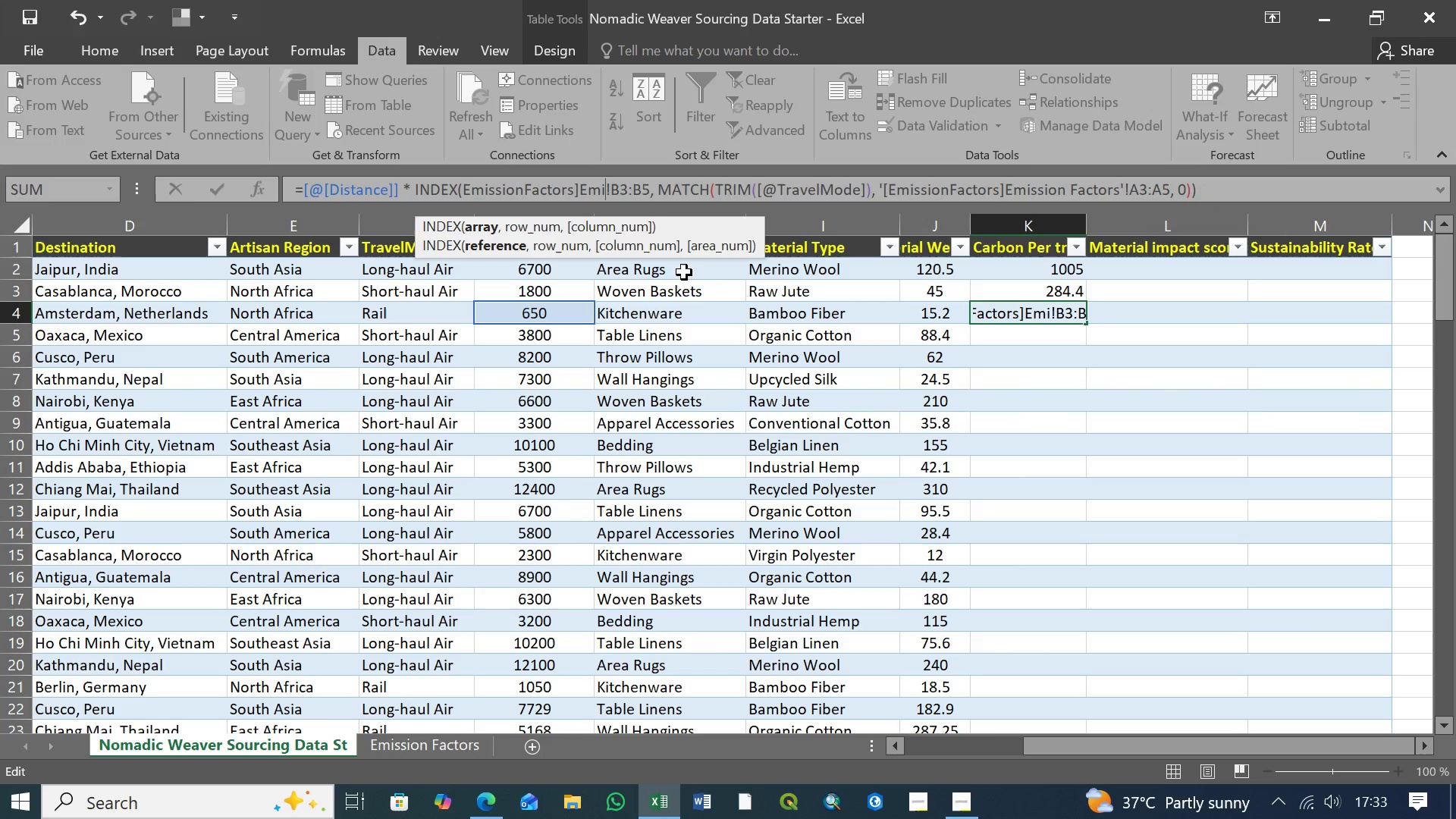 
key(Backspace)
 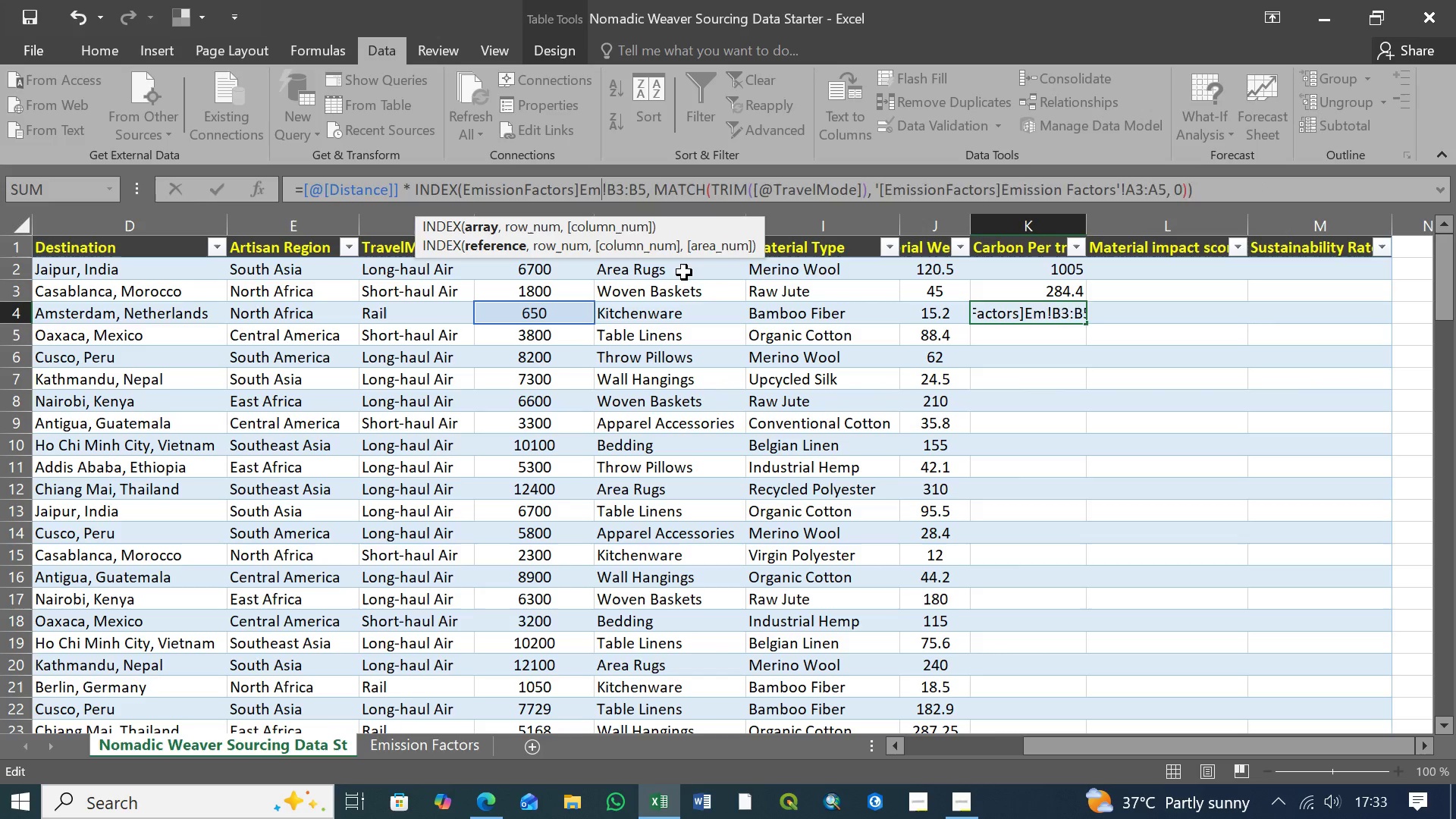 
key(Backspace)
 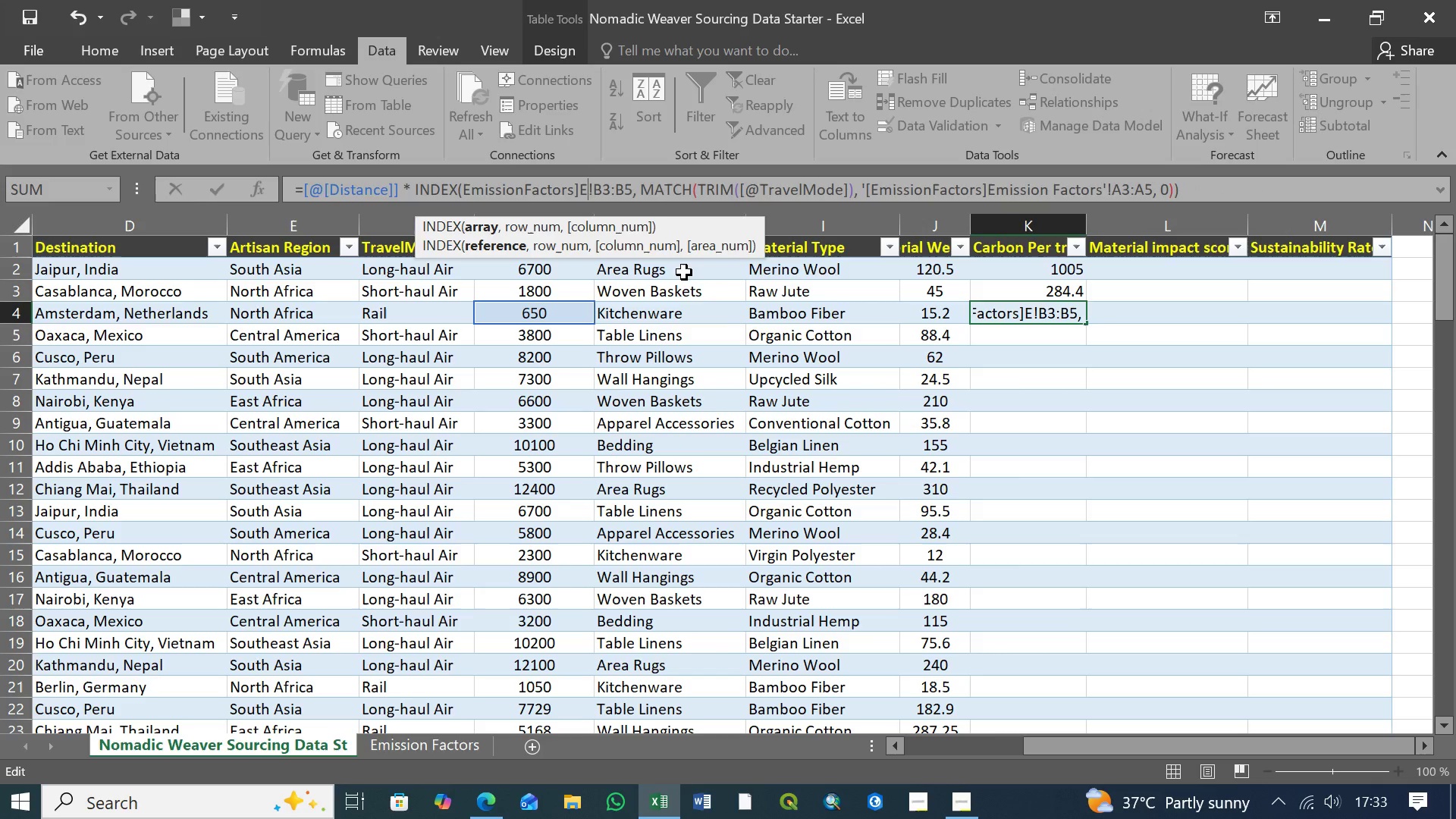 
key(Backspace)
 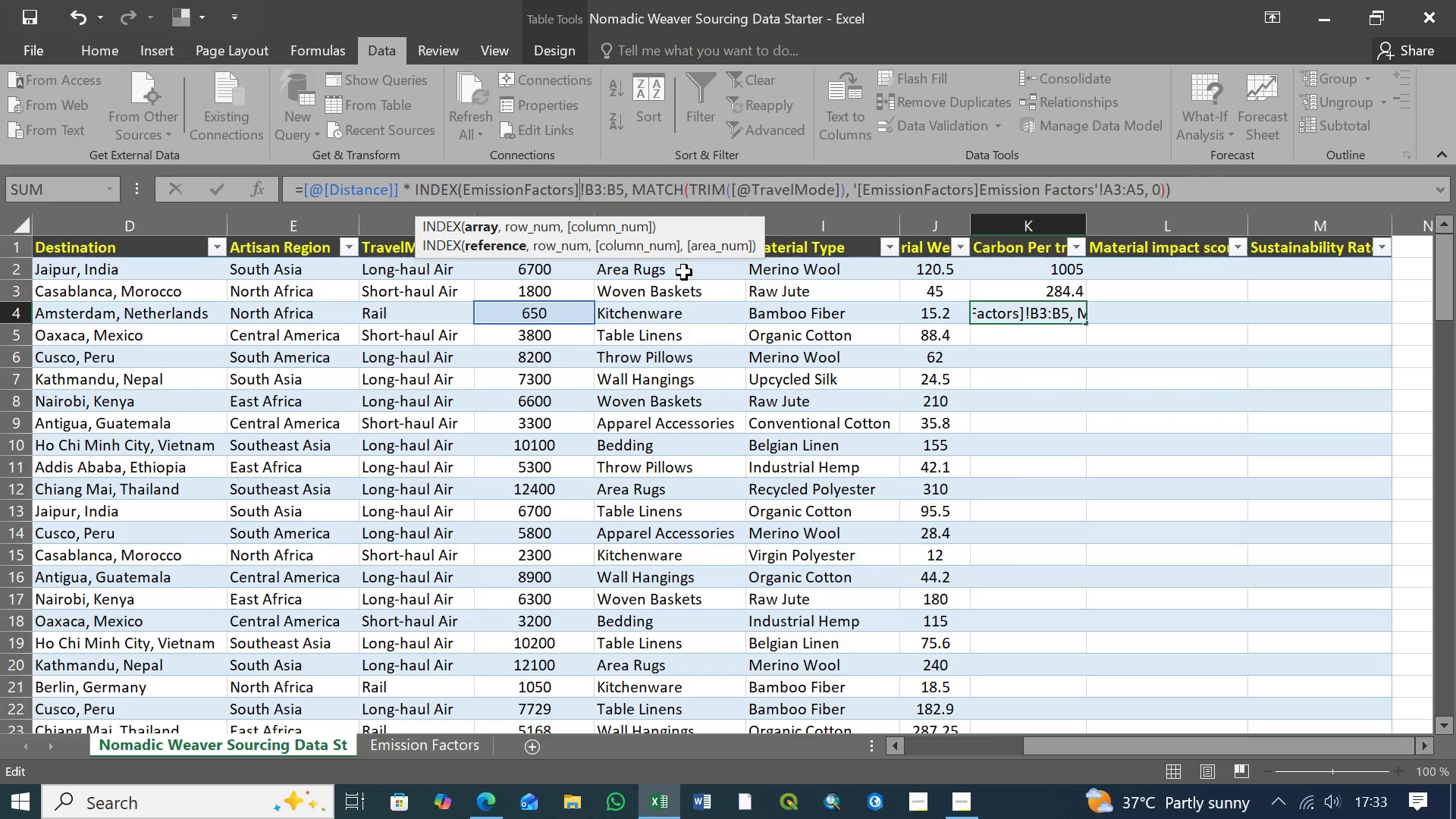 
key(Backspace)
 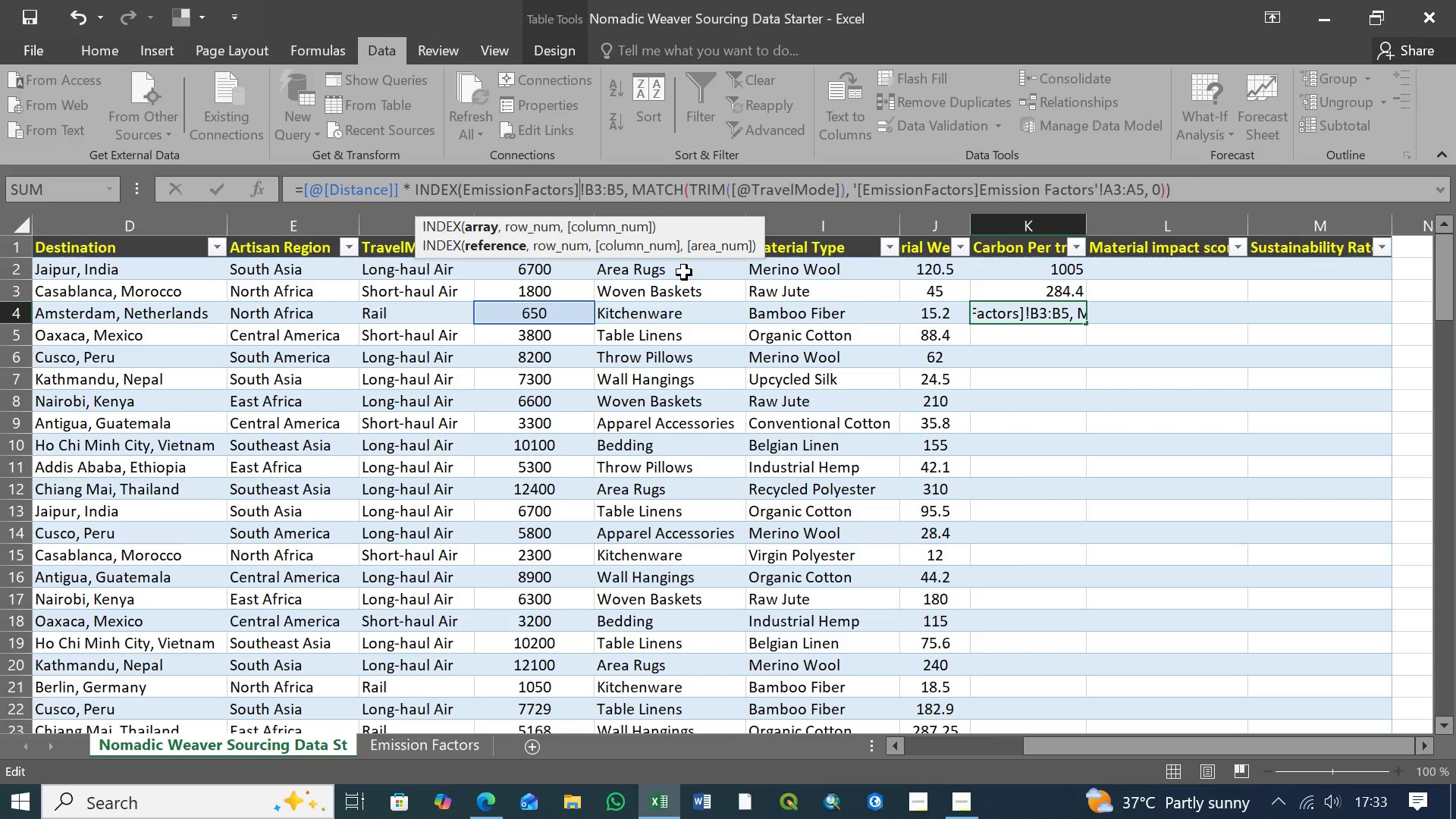 
key(Backspace)
 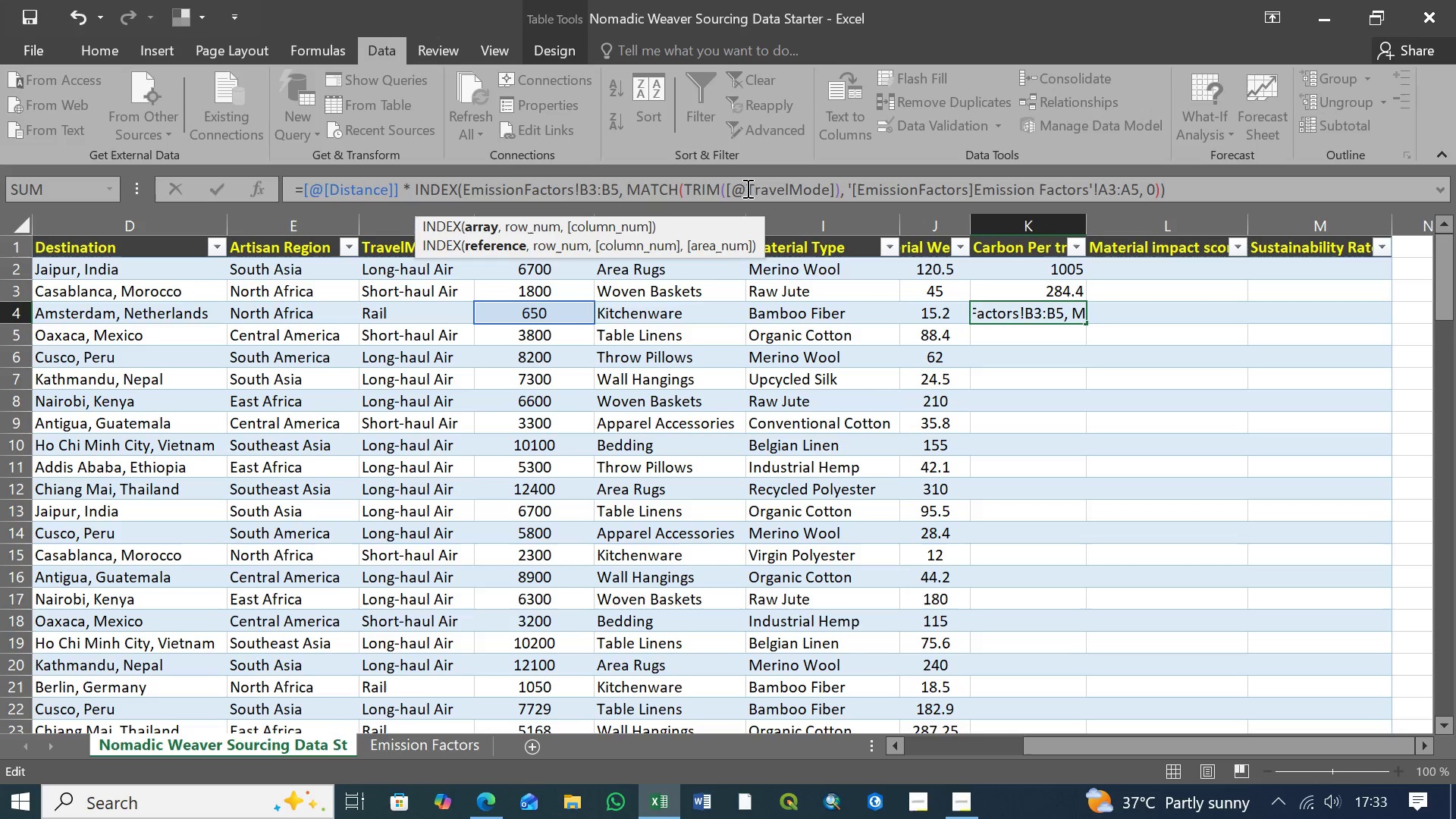 
wait(28.94)
 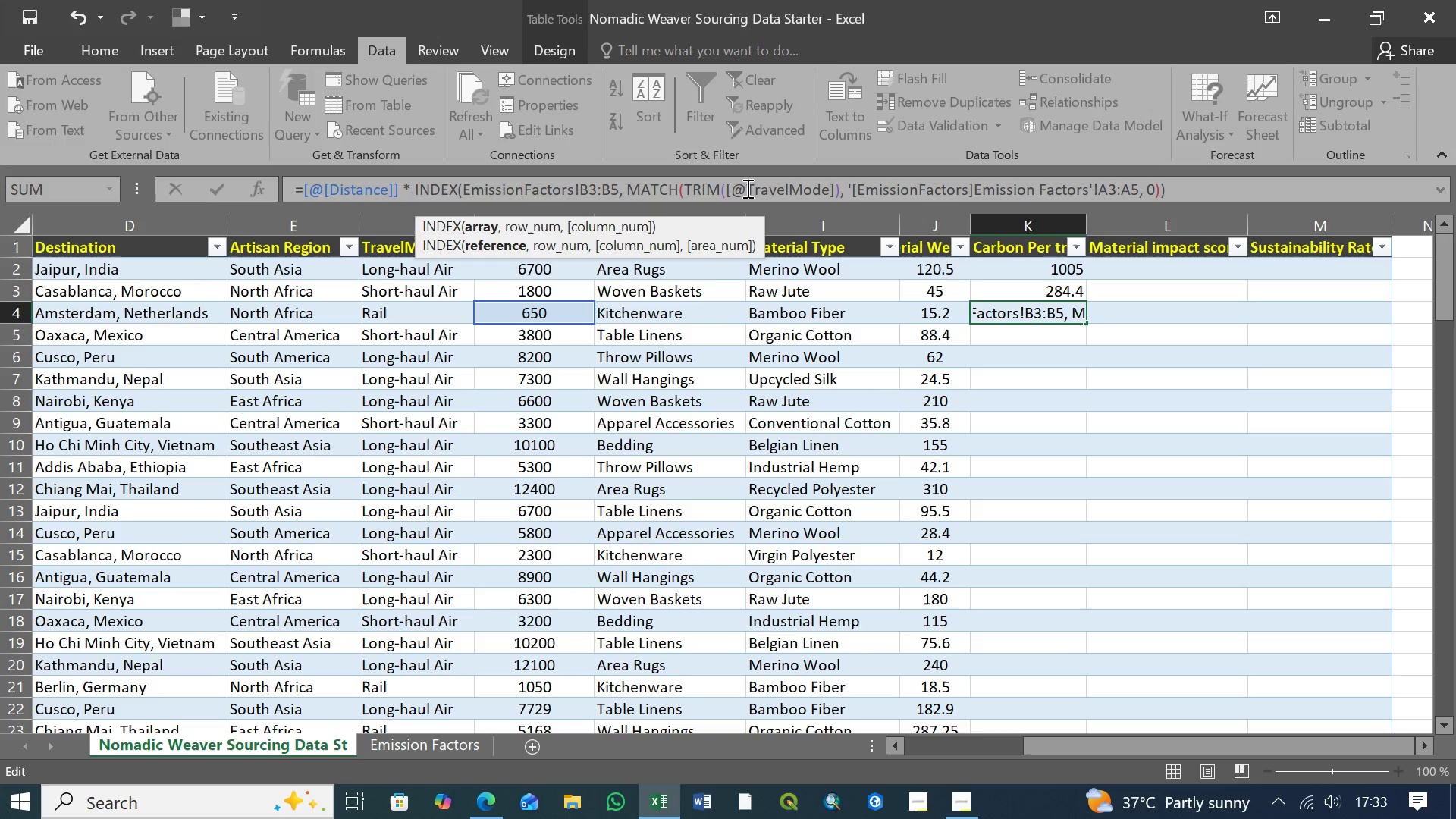 
left_click([746, 188])
 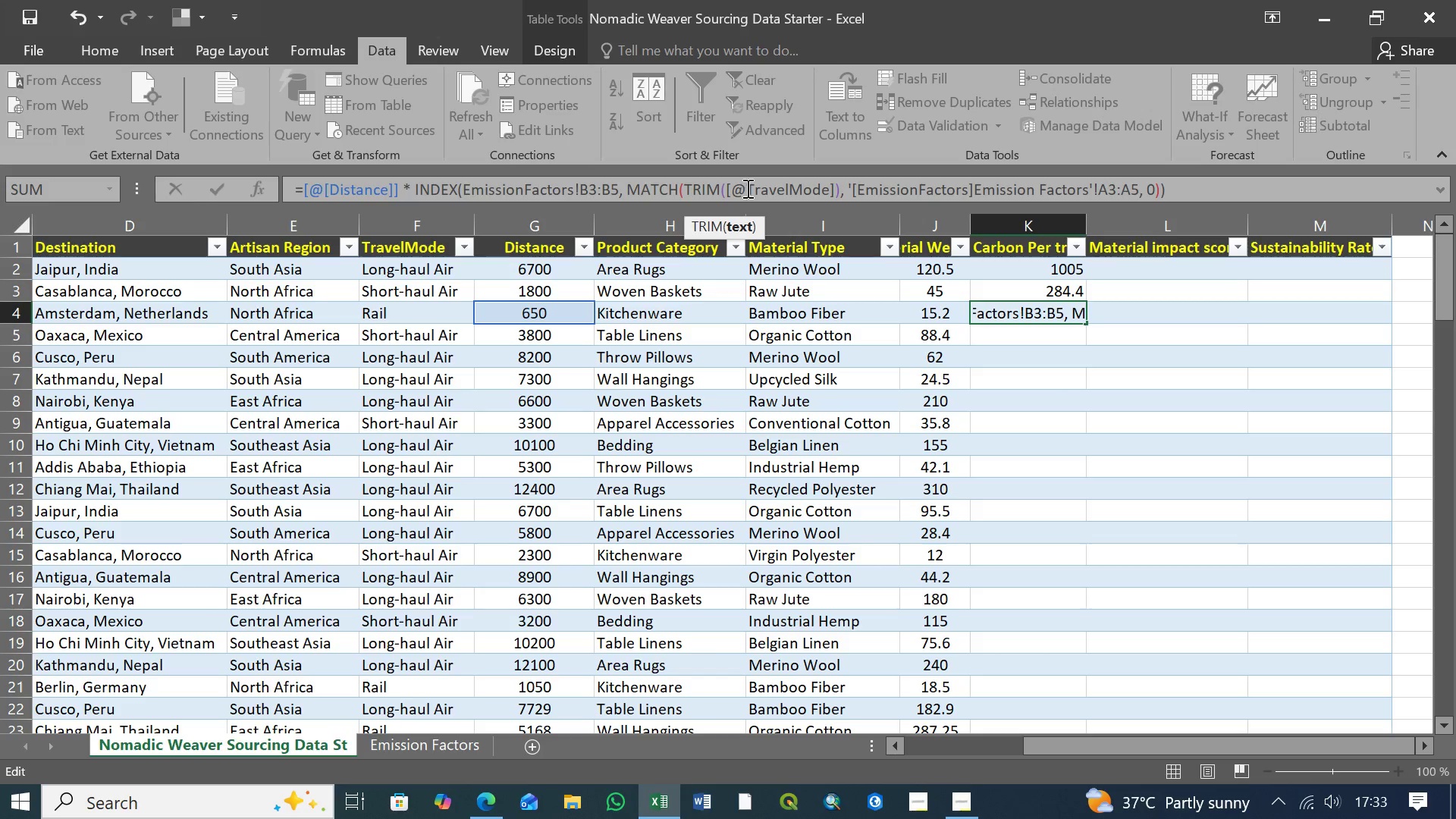 
key(BracketLeft)
 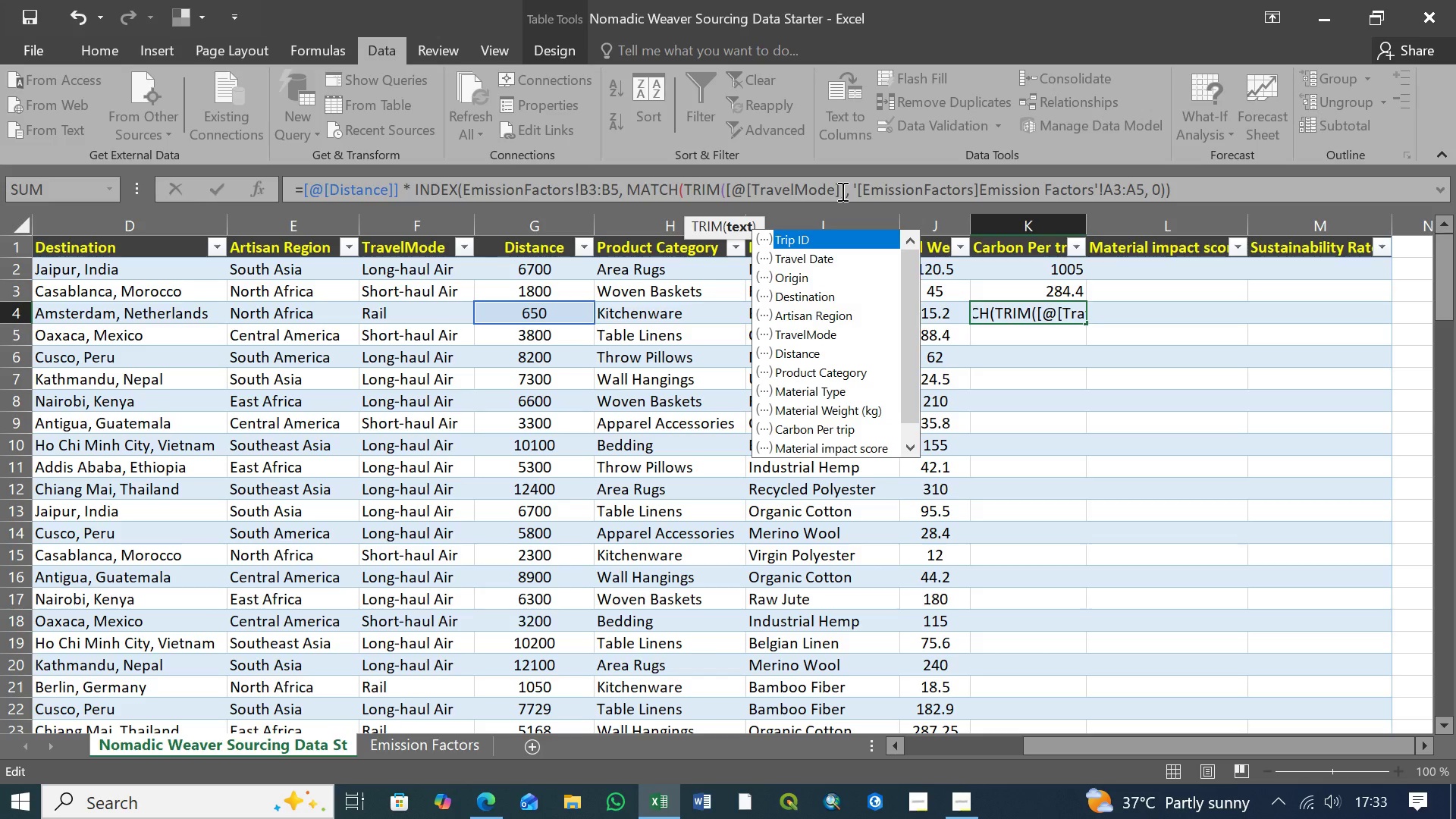 
left_click([840, 191])
 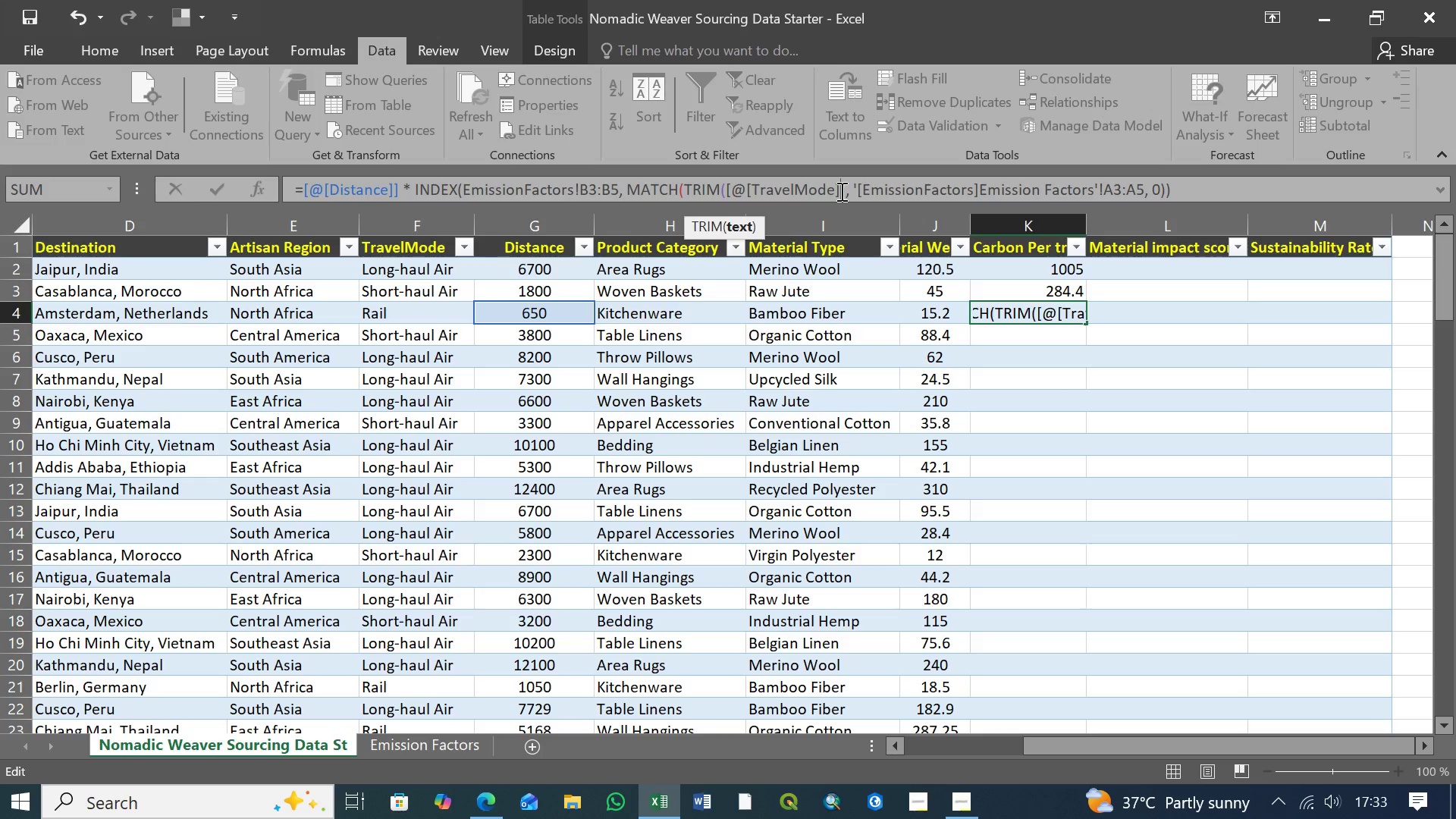 
left_click([840, 191])
 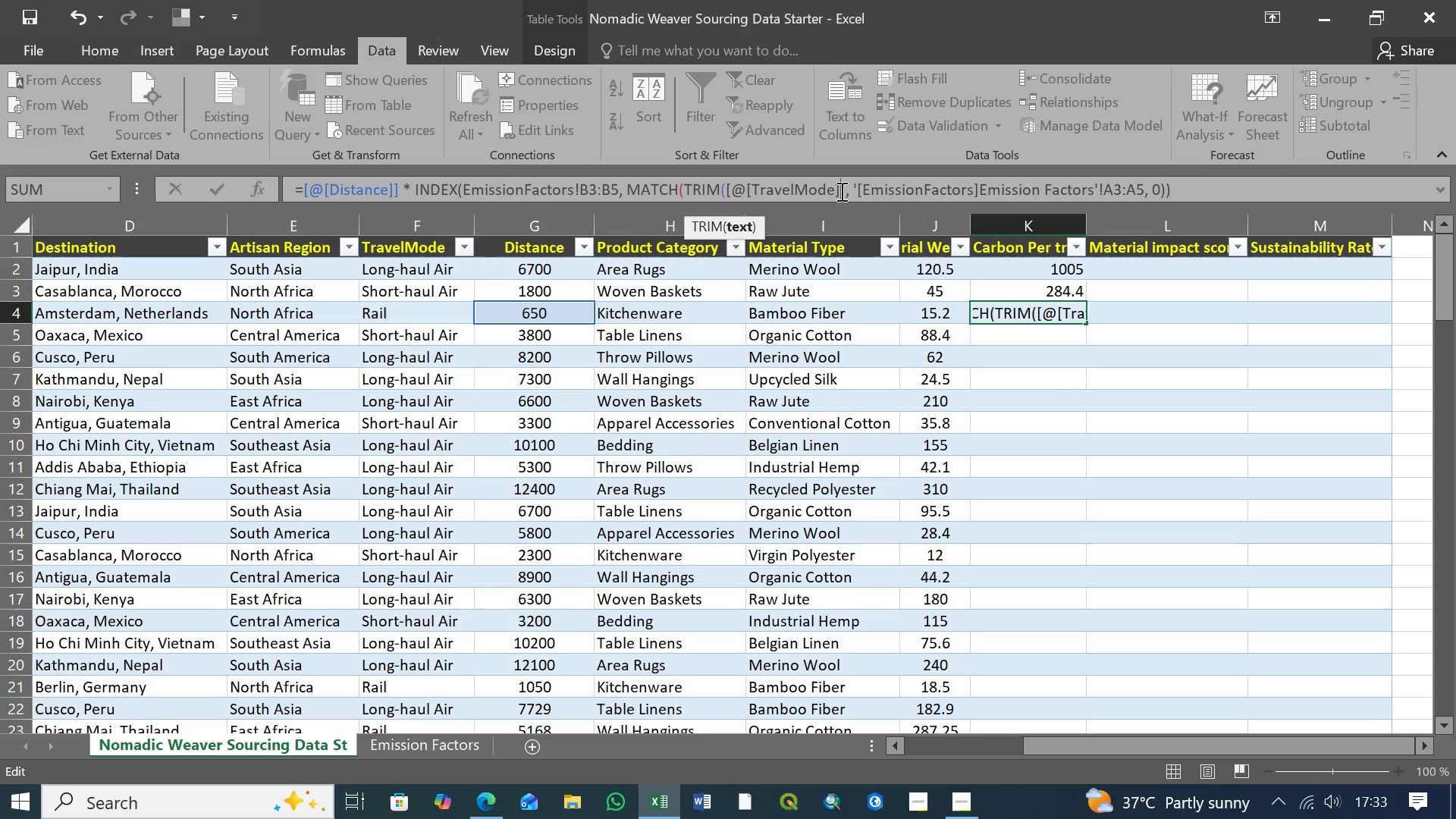 
key(BracketRight)
 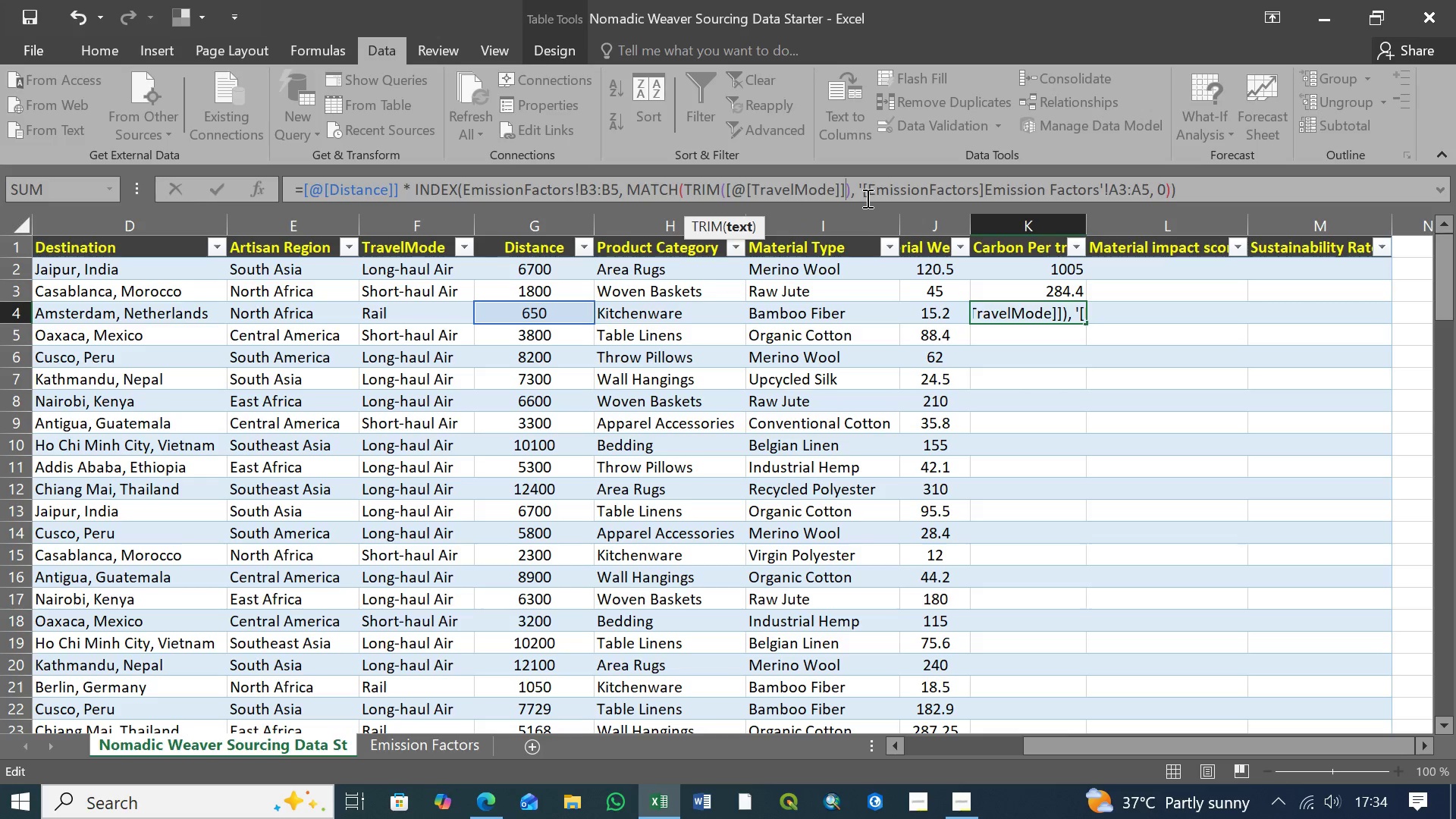 
wait(9.41)
 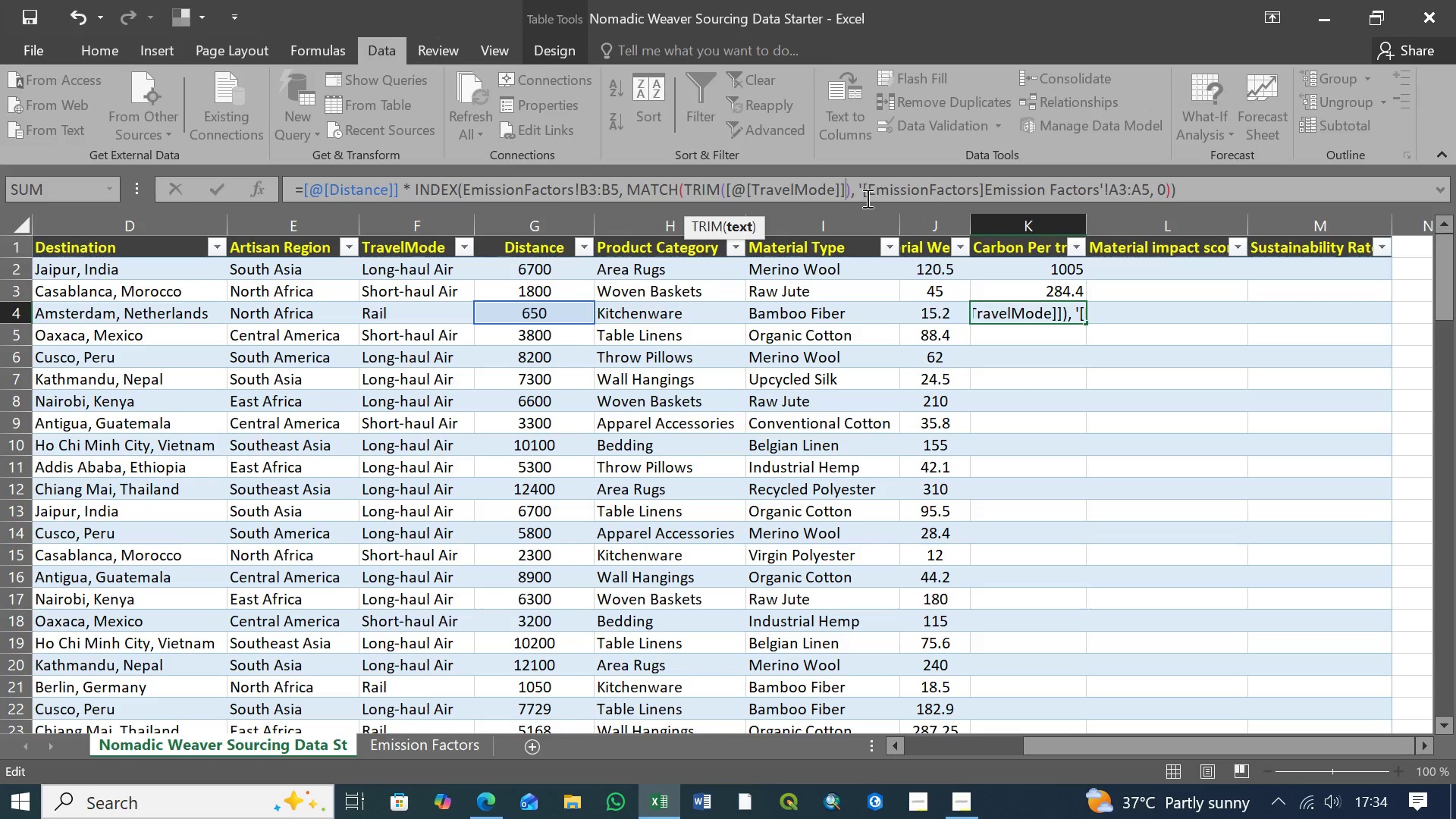 
mouse_move([893, 206])
 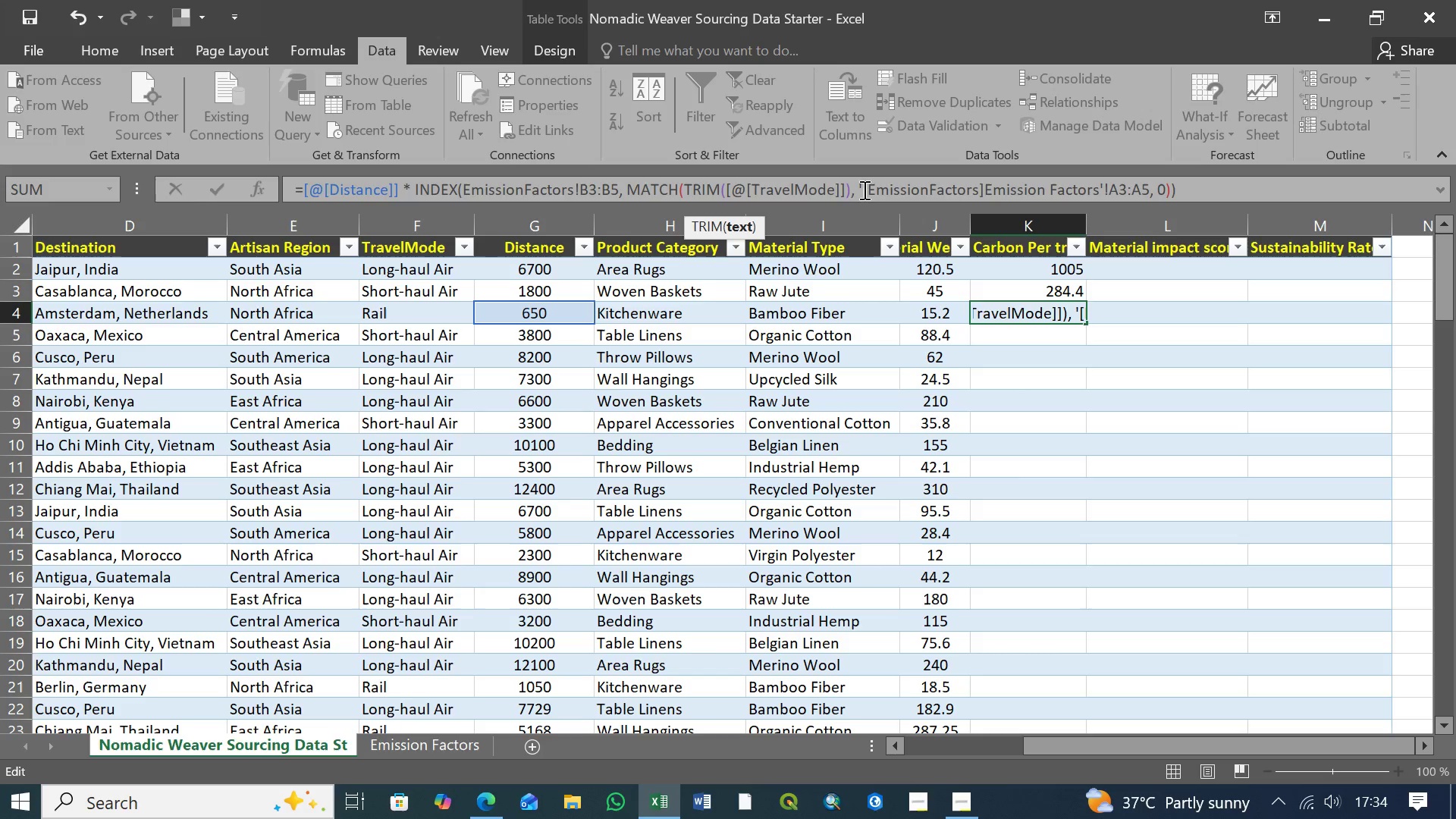 
wait(5.78)
 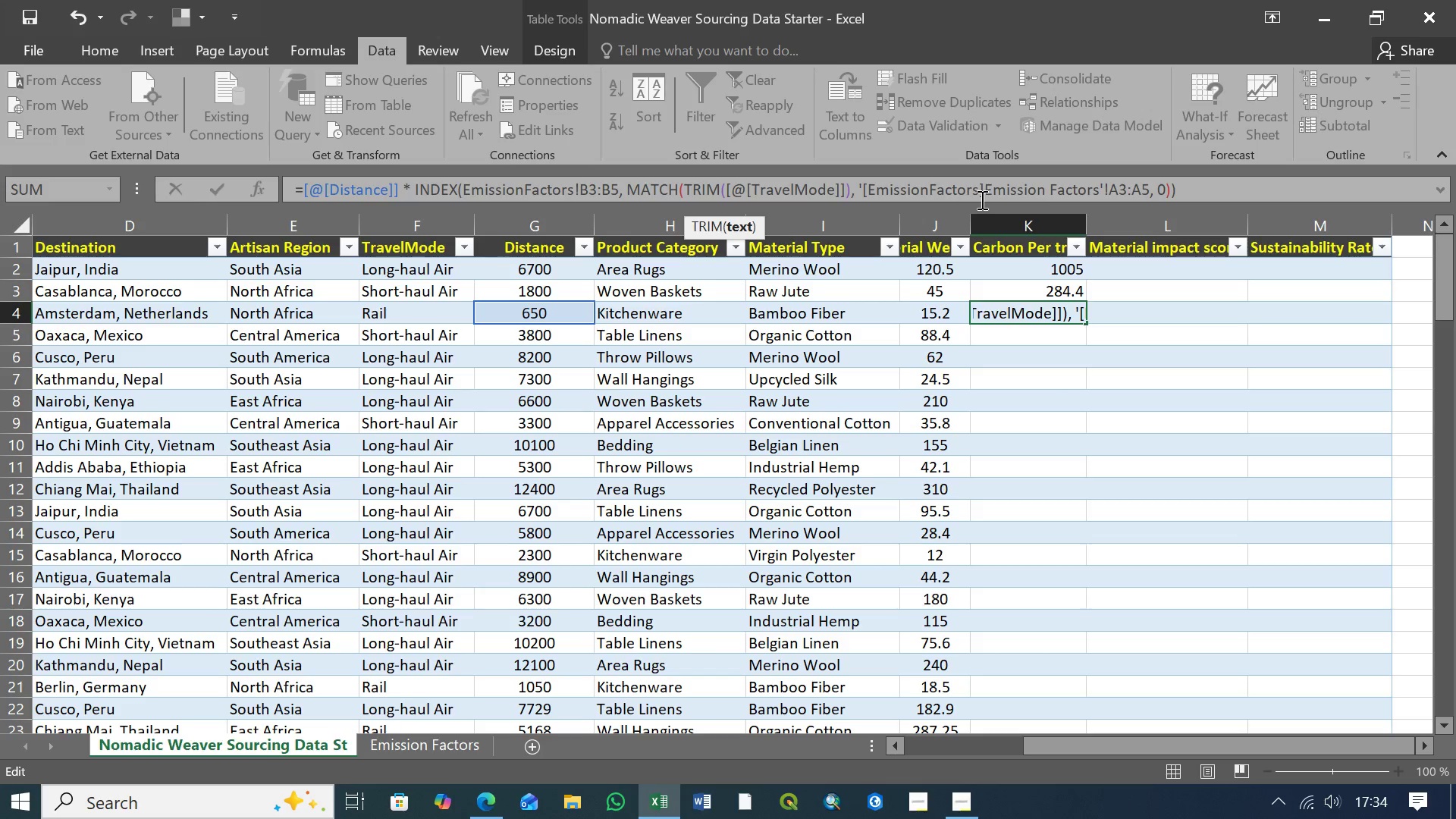 
left_click([862, 188])
 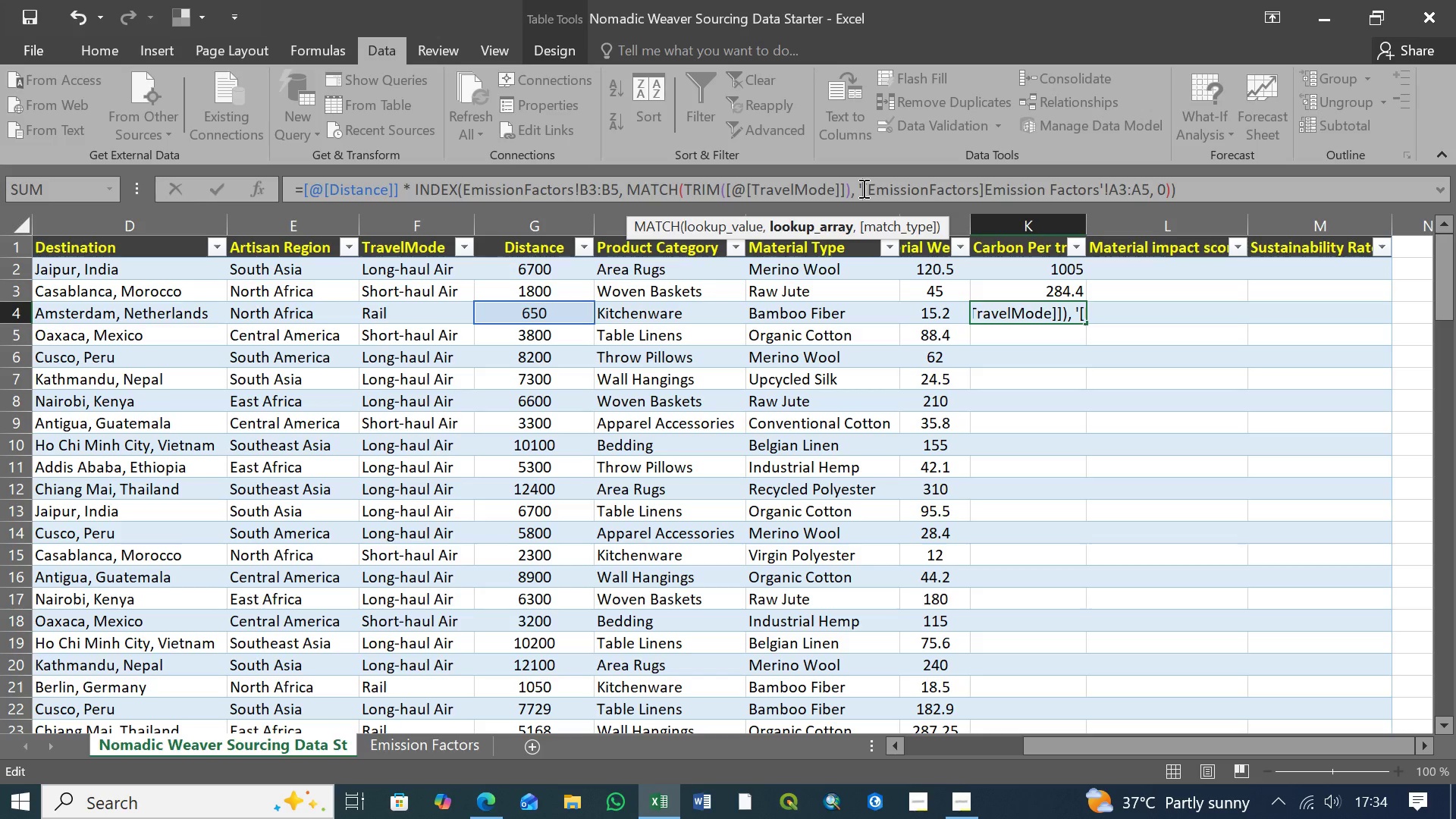 
key(Backspace)
 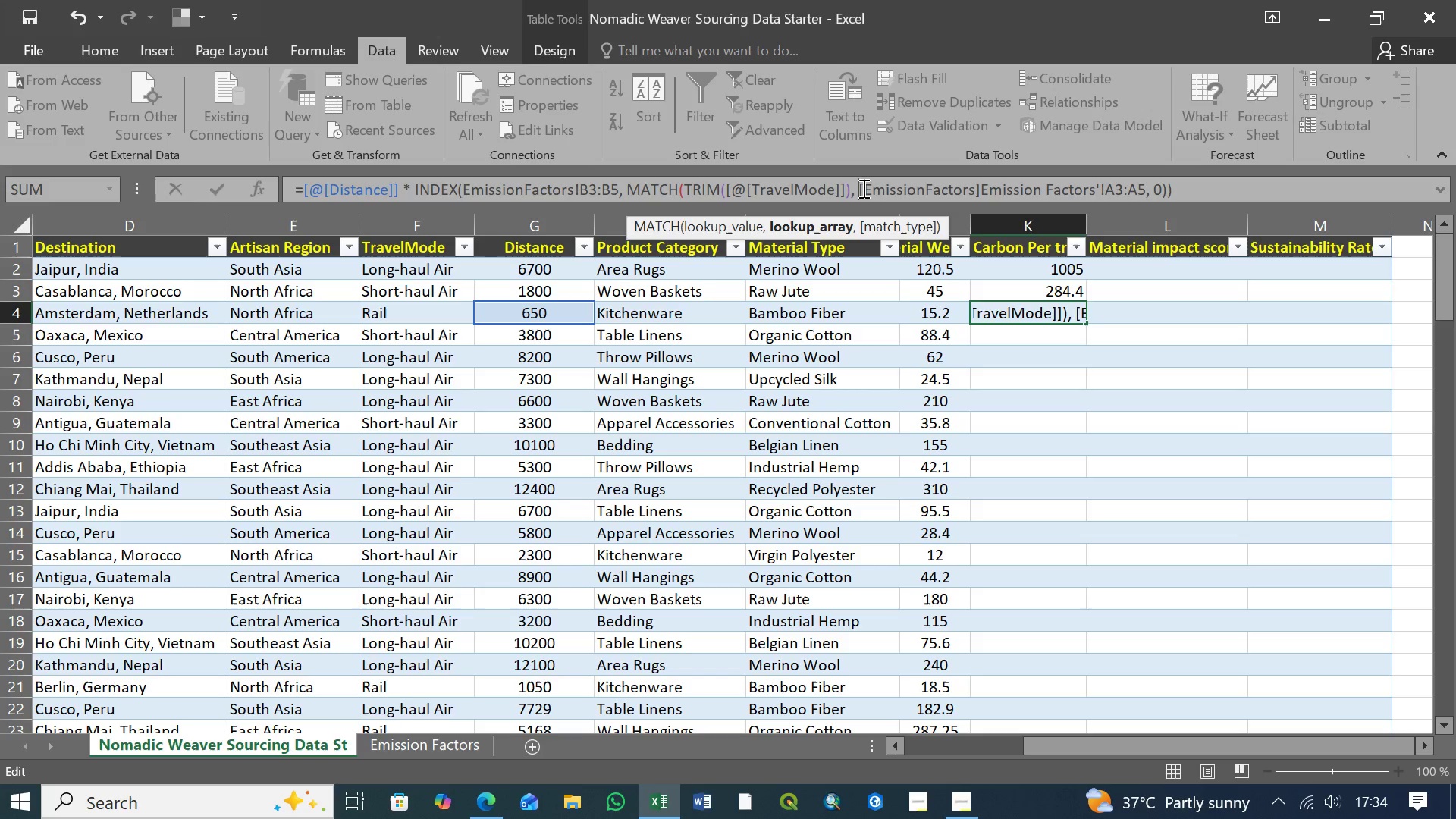 
key(ArrowRight)
 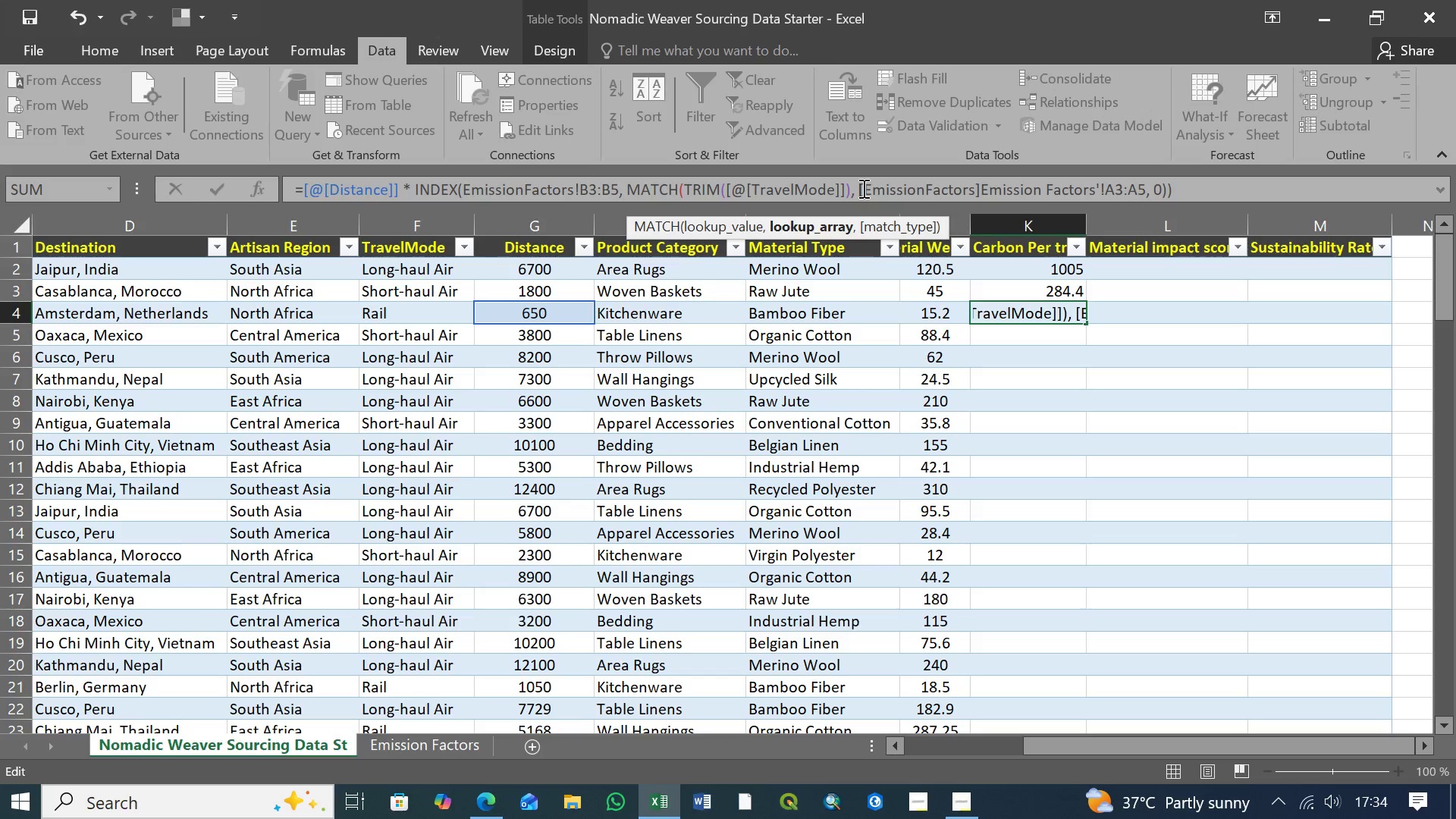 
key(Backspace)
 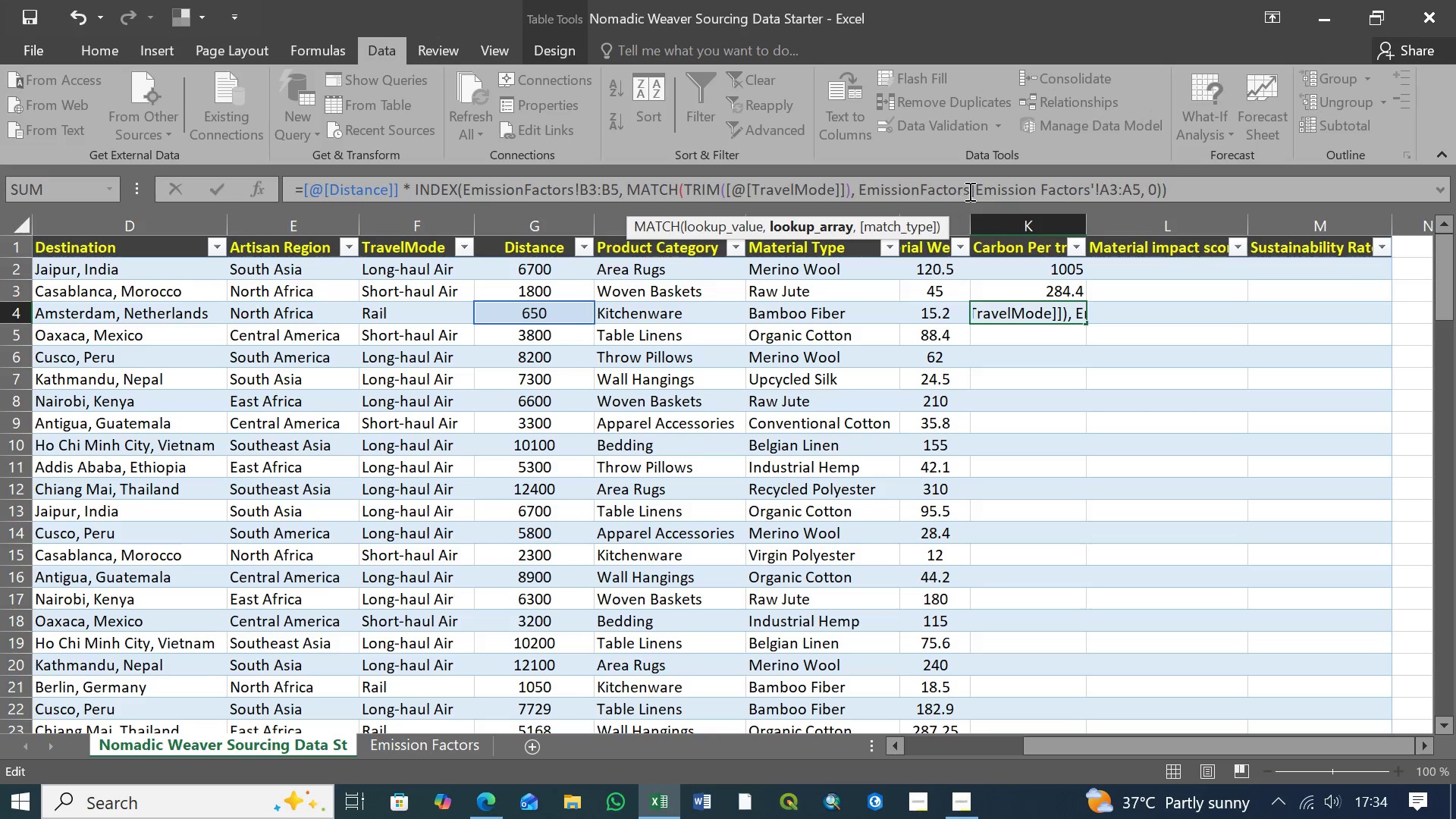 
left_click([974, 190])
 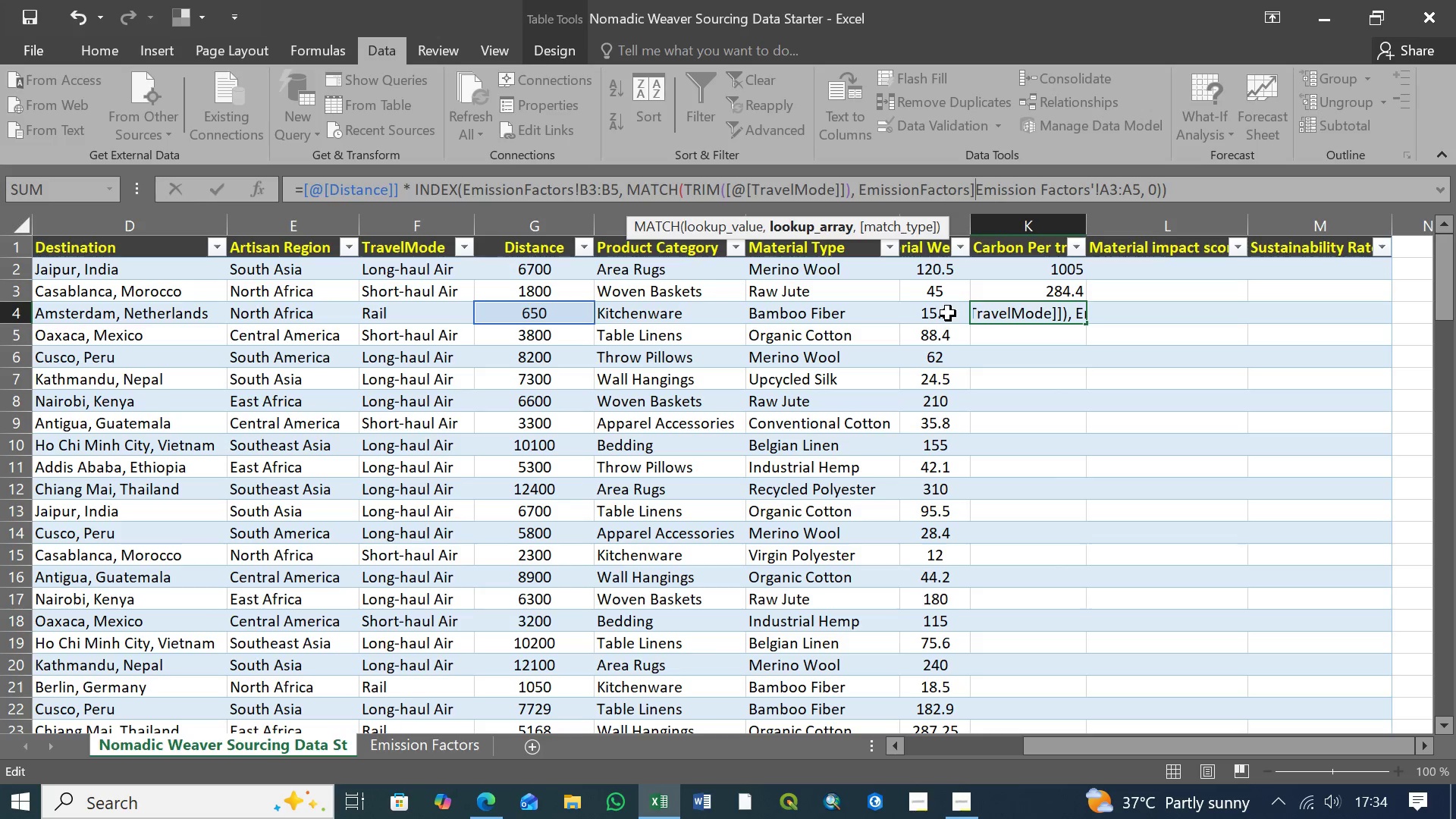 
key(Backspace)
 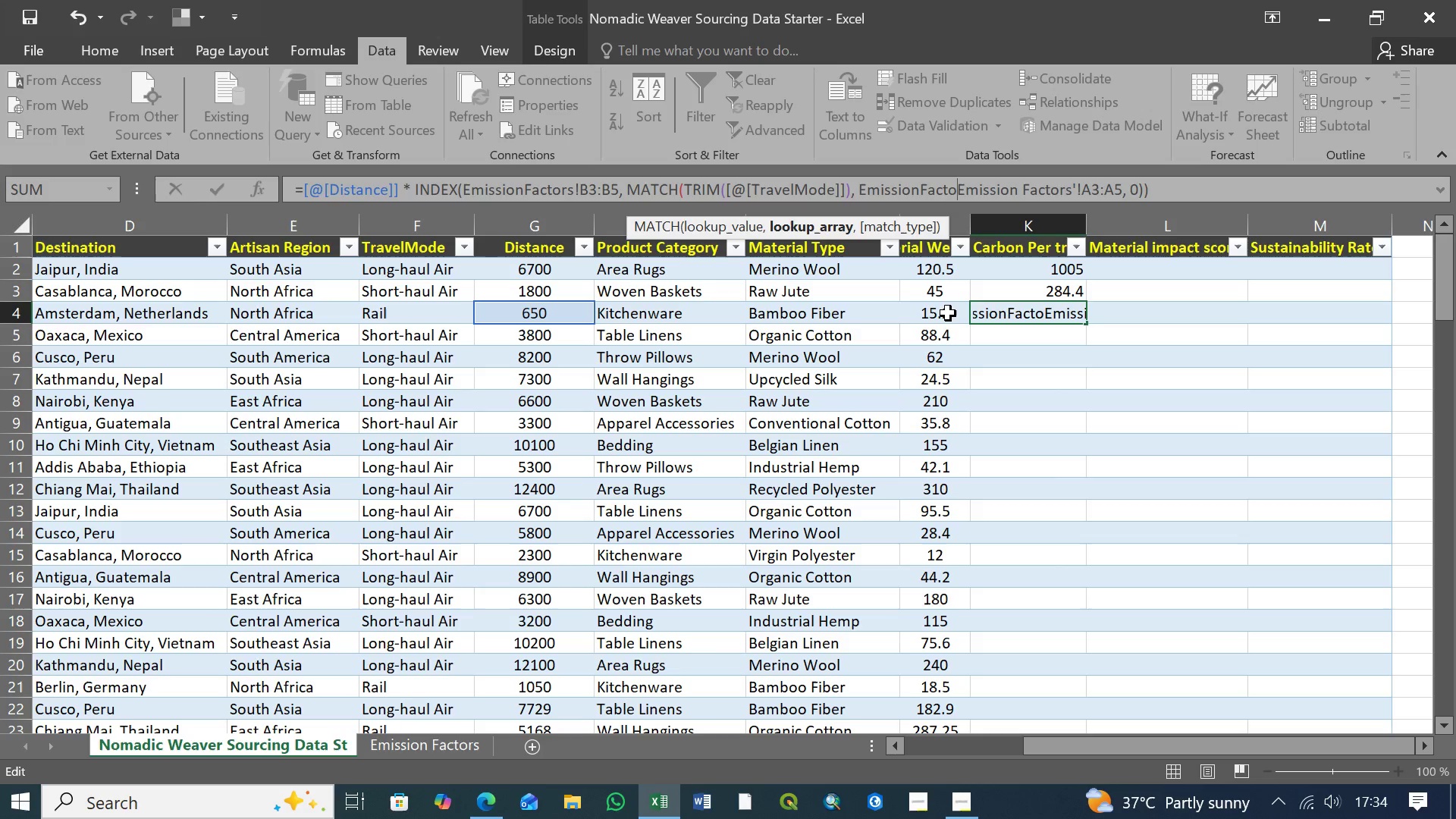 
key(Backspace)
 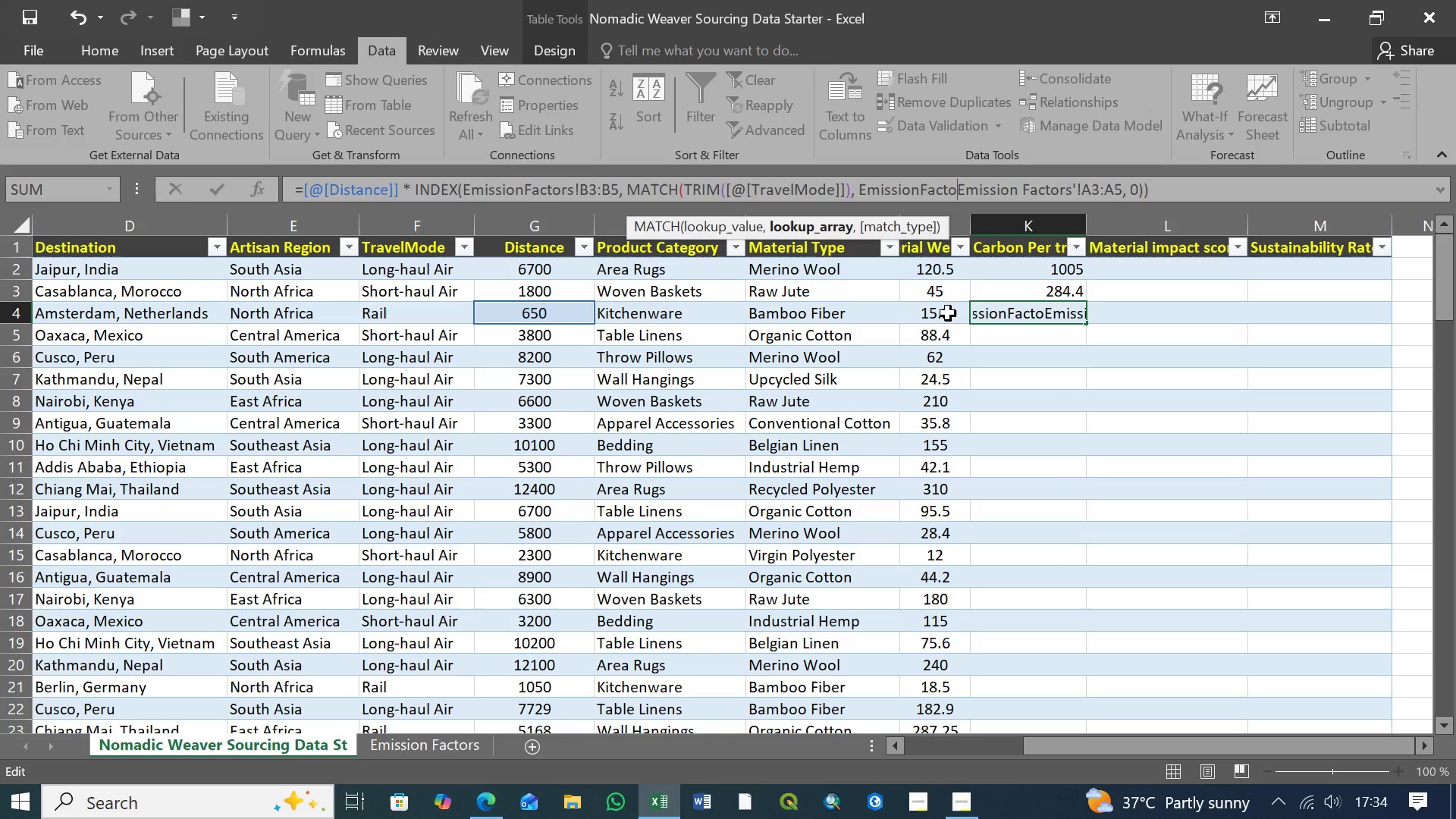 
key(Backspace)
 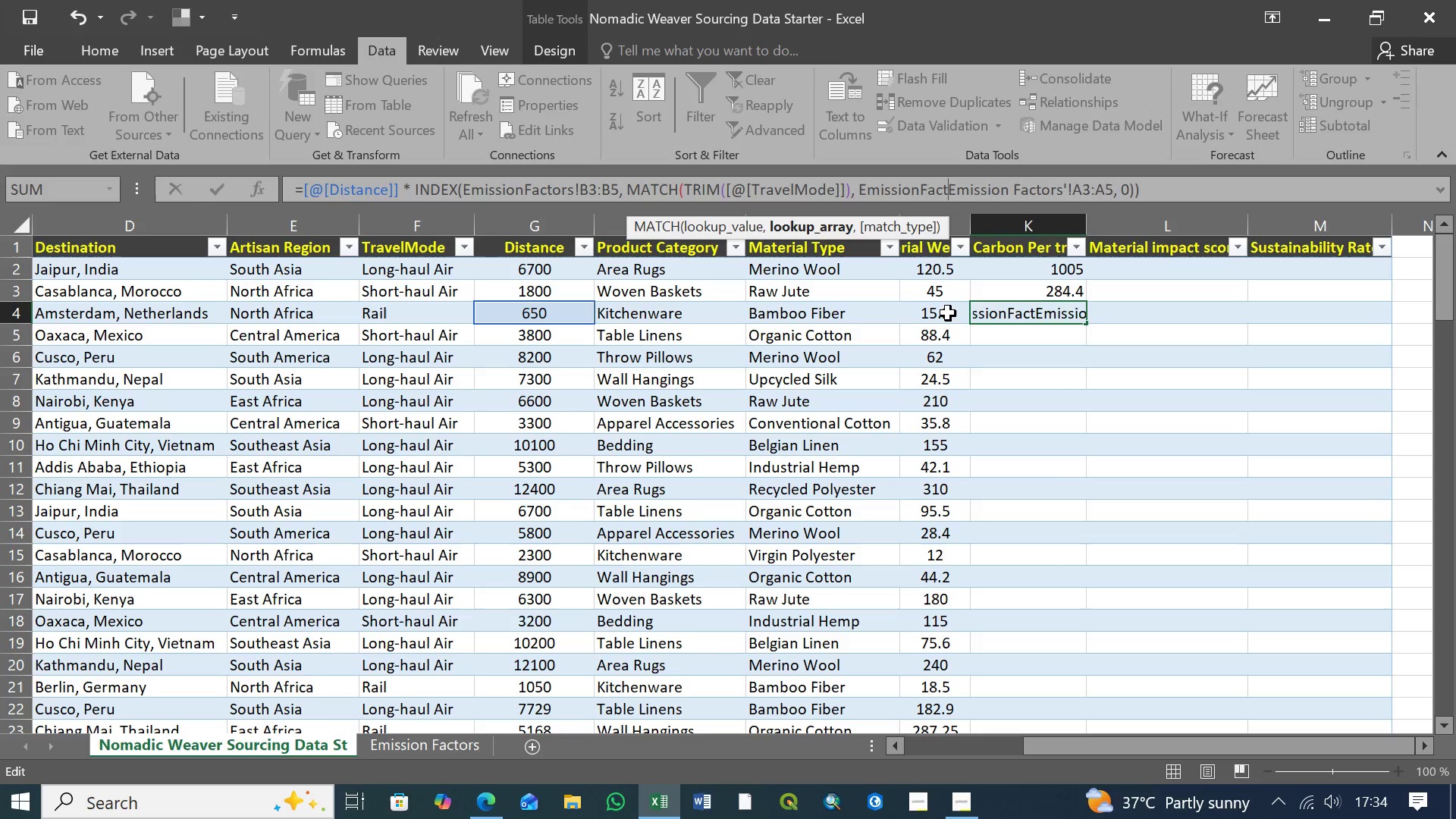 
key(Backspace)
 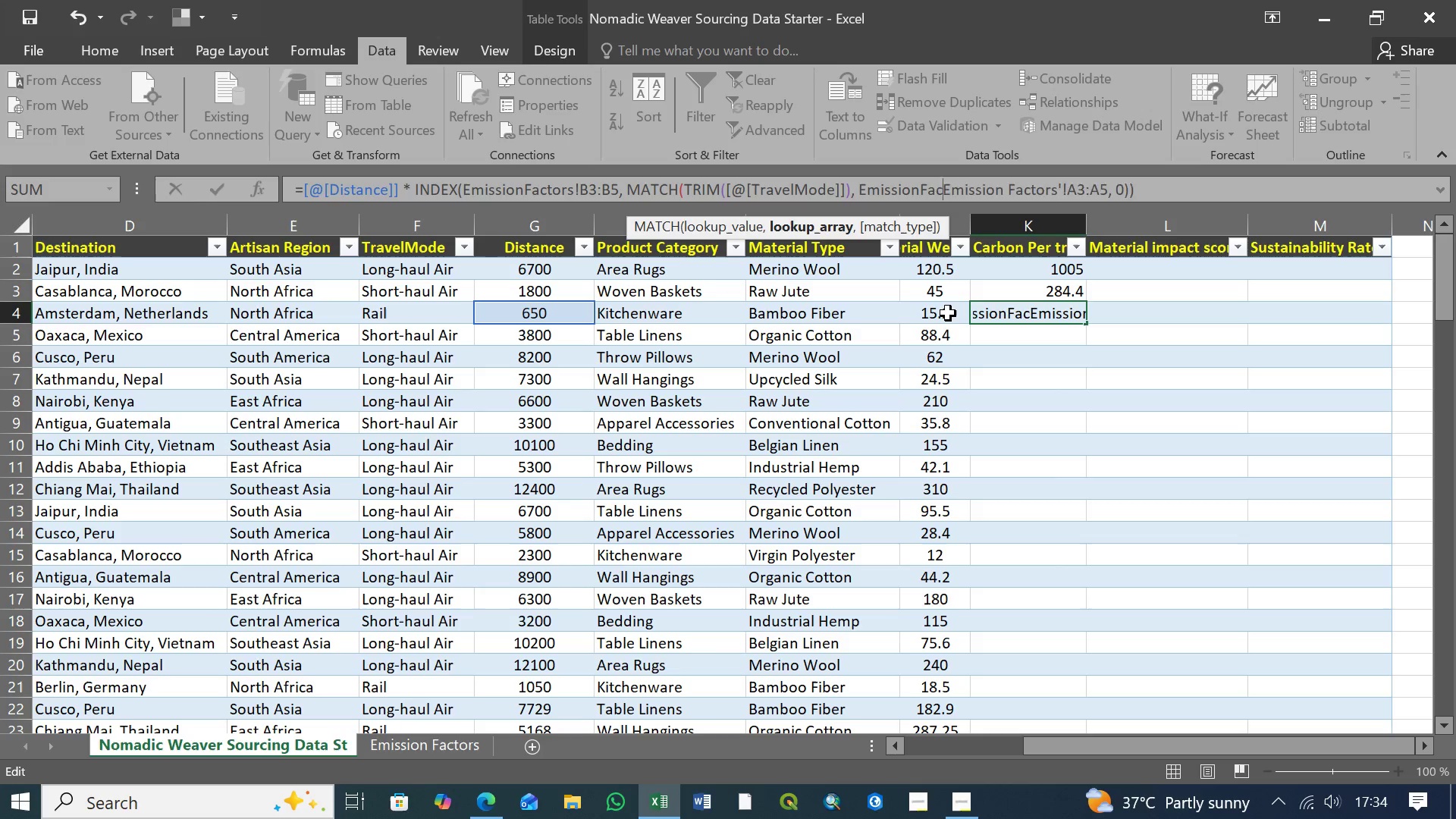 
key(Backspace)
 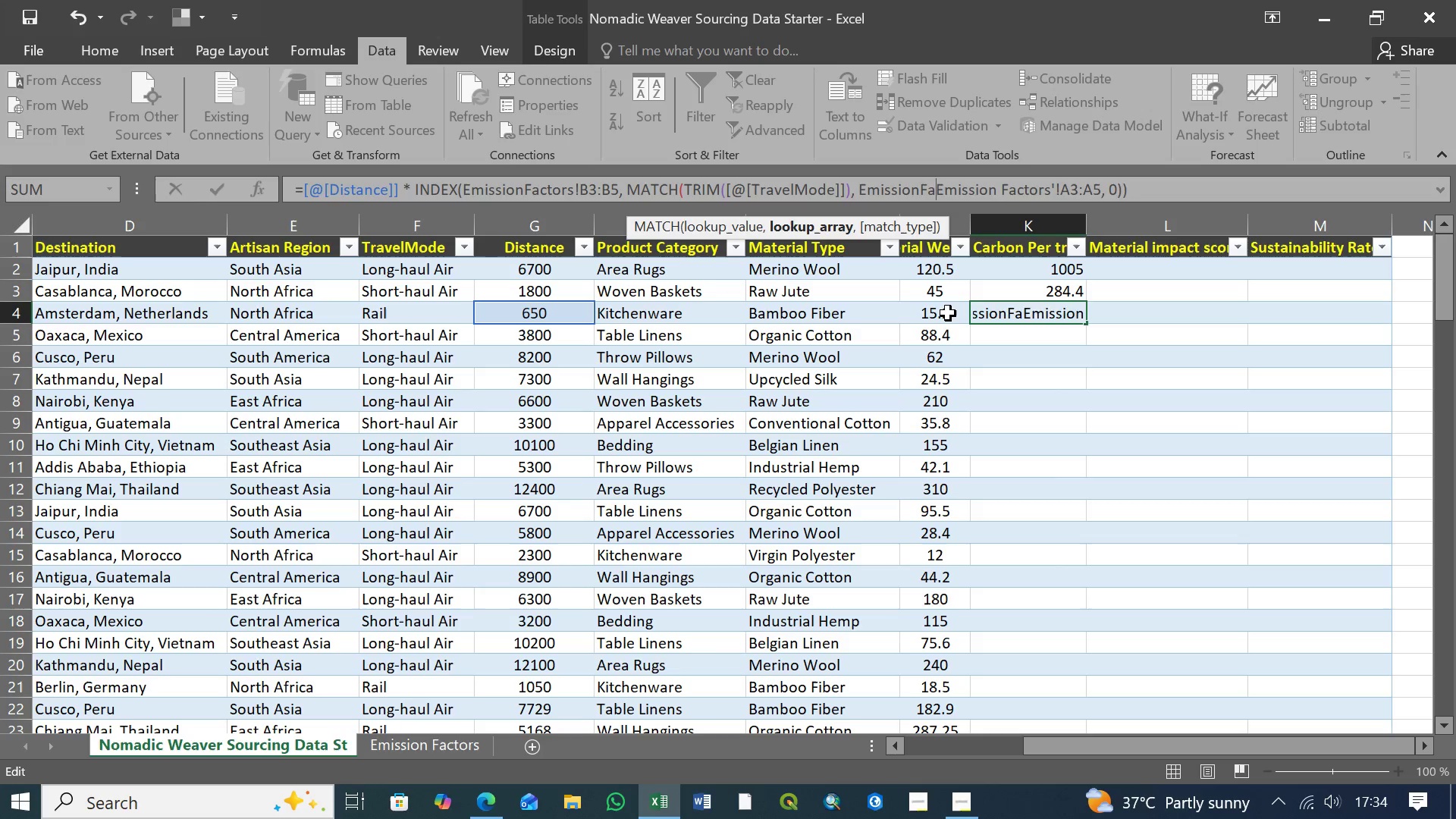 
key(Backspace)
 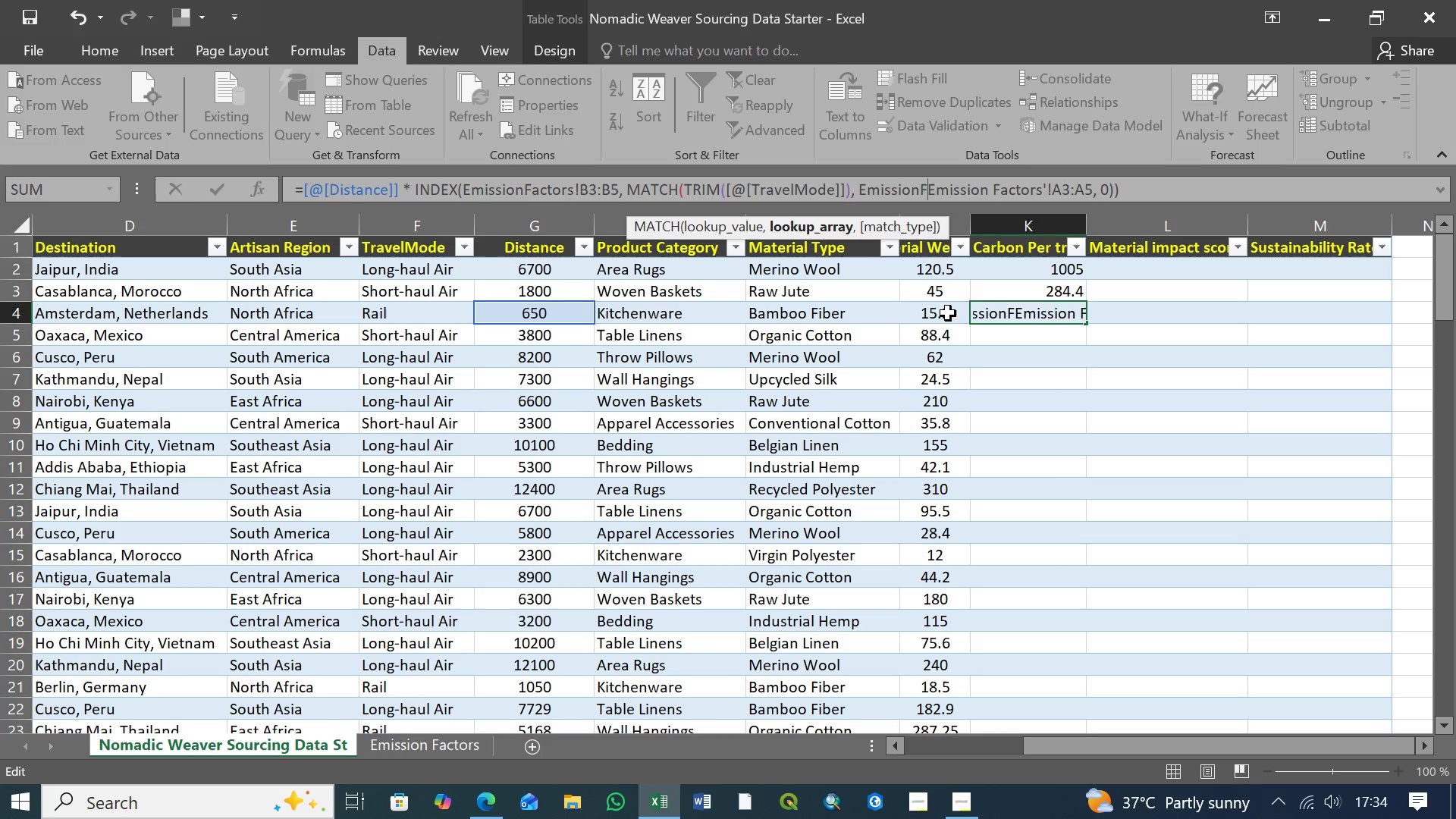 
key(Backspace)
 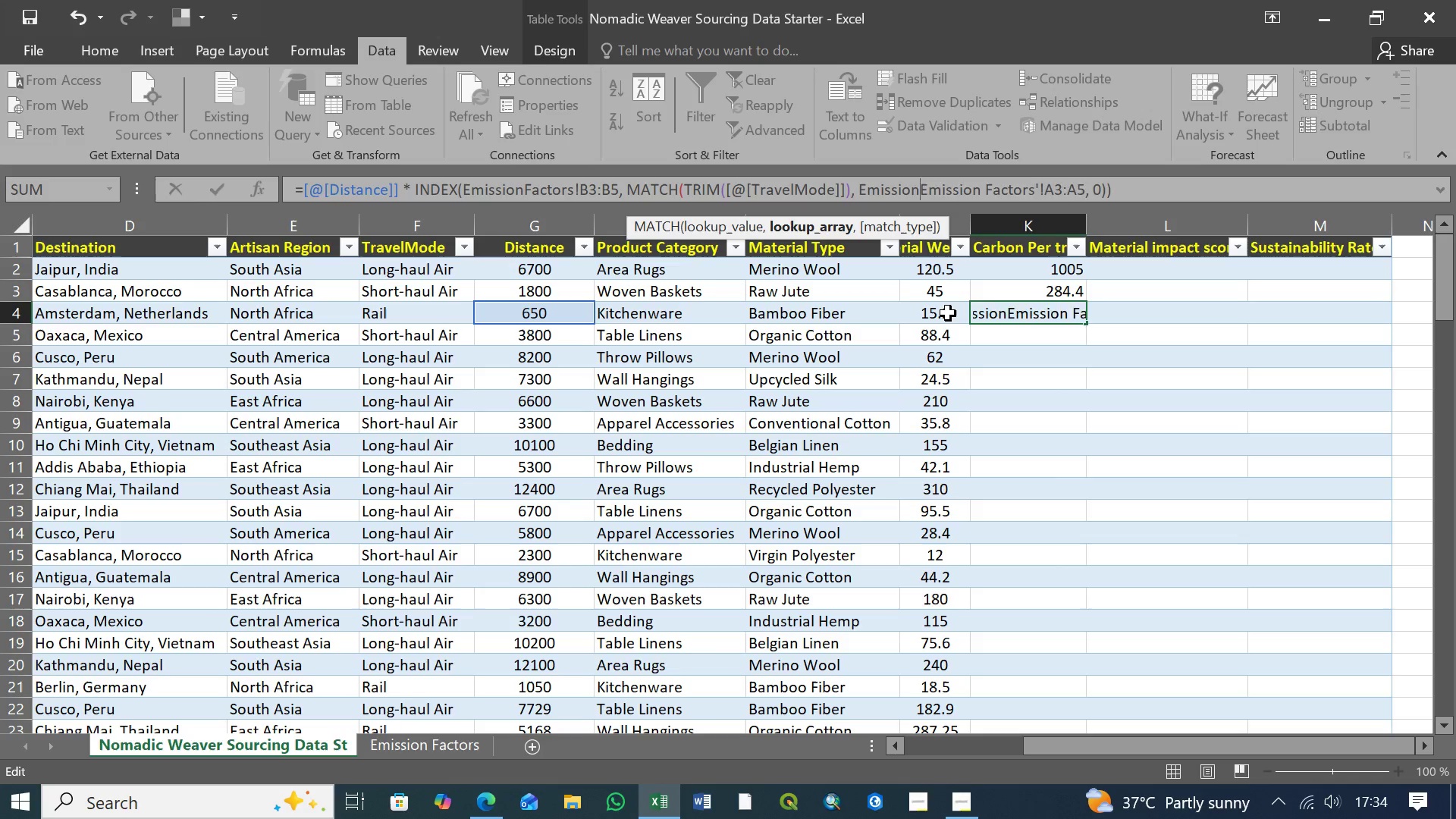 
key(Backspace)
 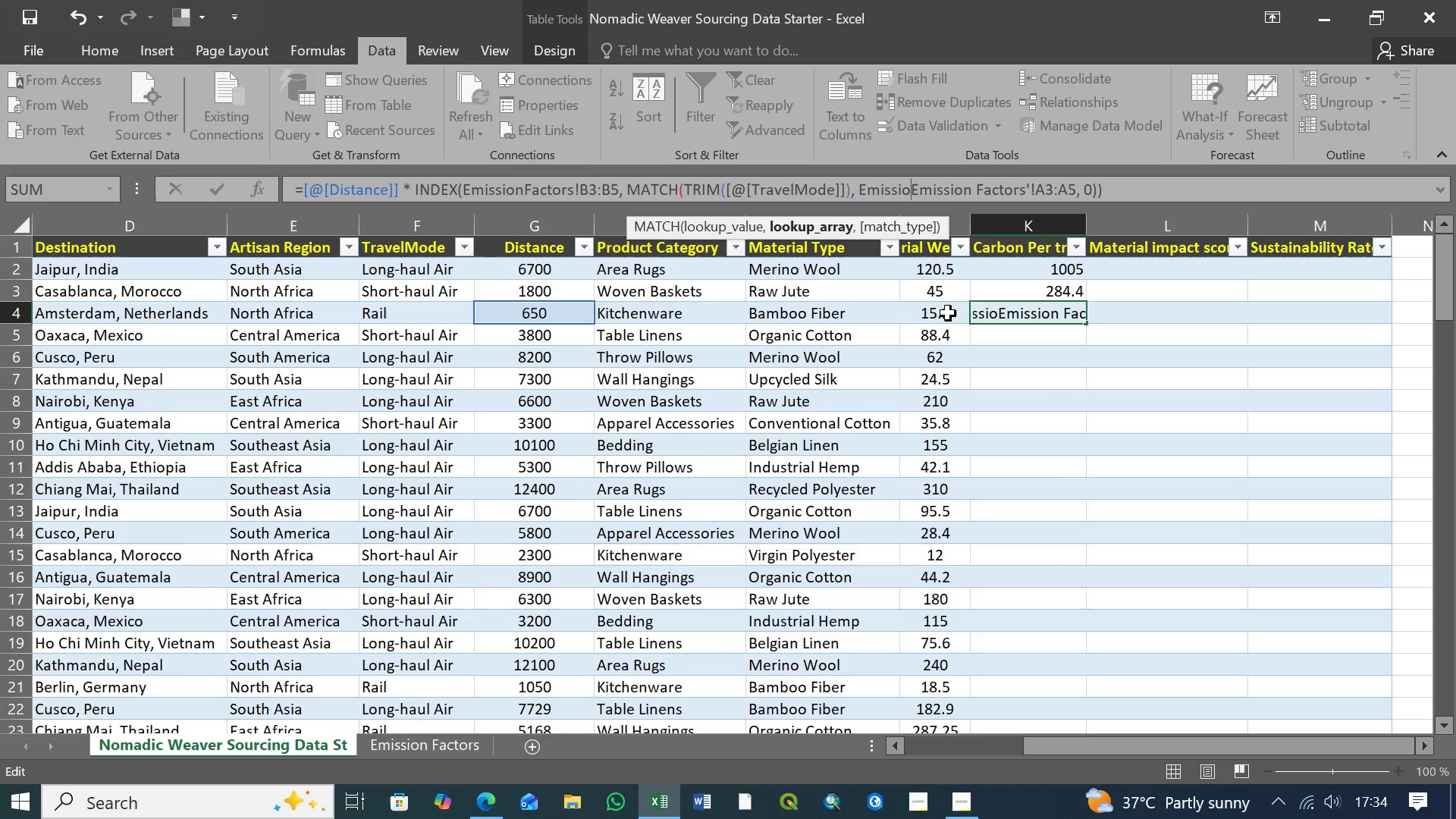 
key(Backspace)
 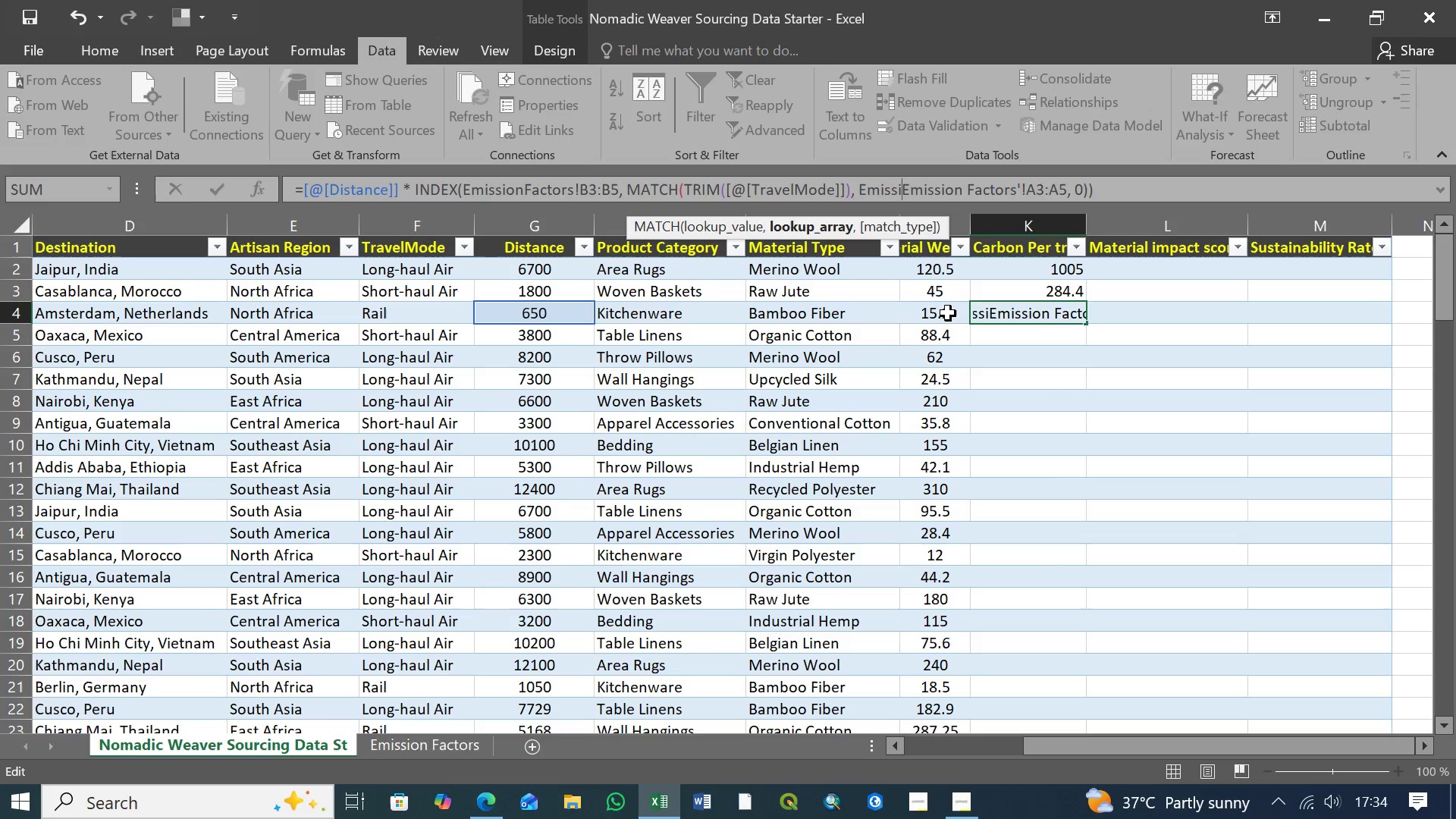 
key(Backspace)
 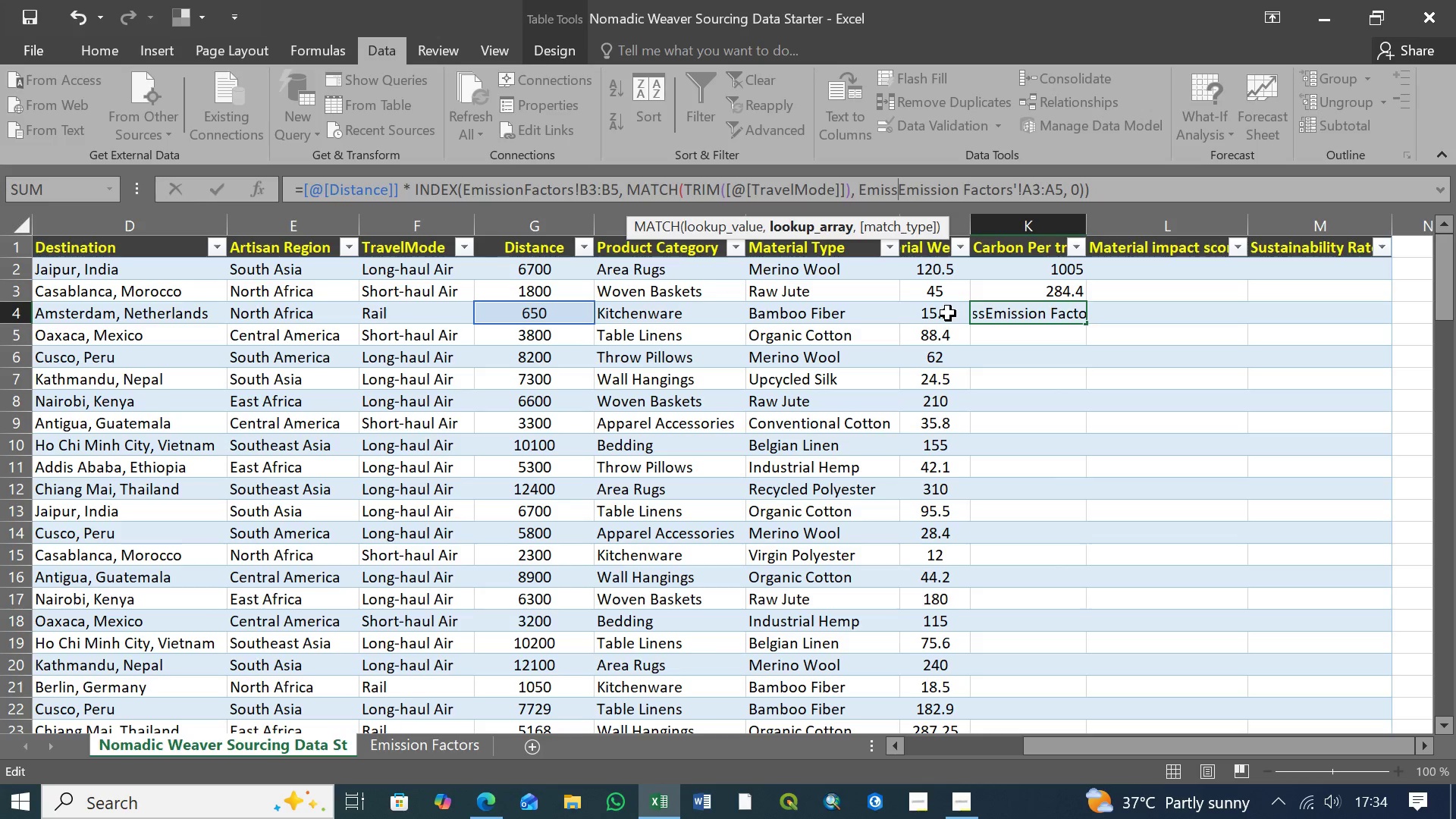 
key(Backspace)
 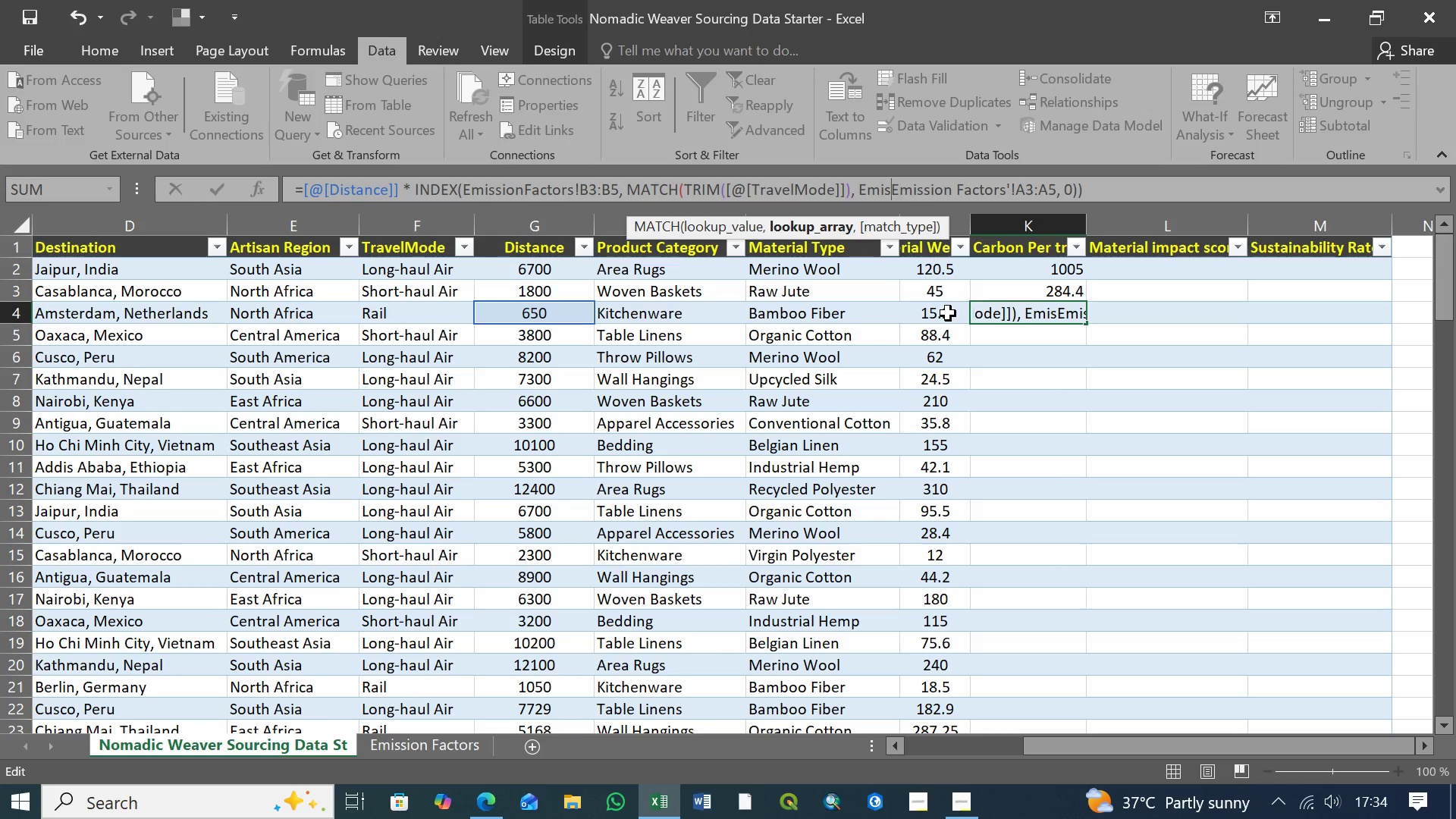 
key(Backspace)
 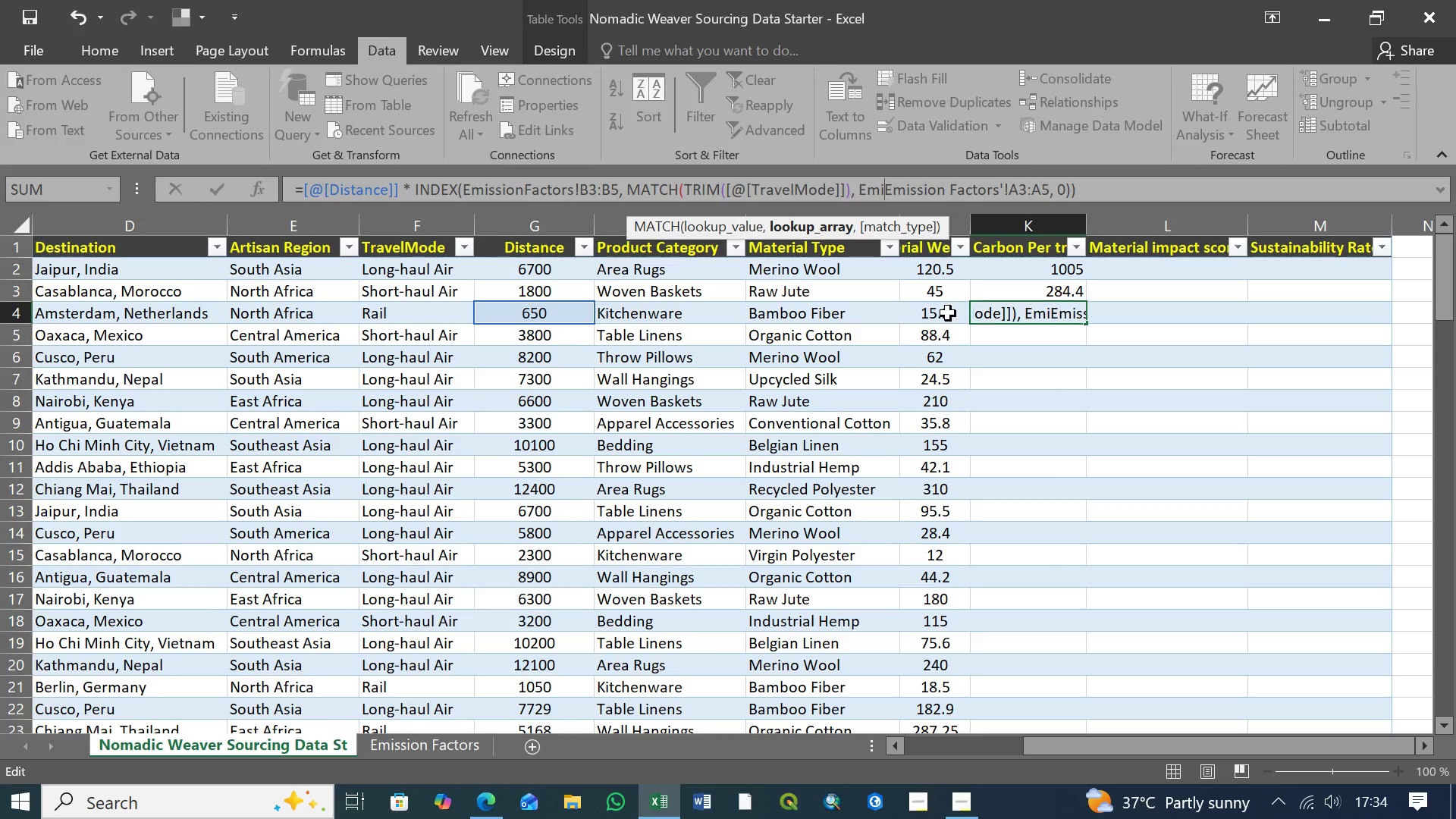 
key(Backspace)
 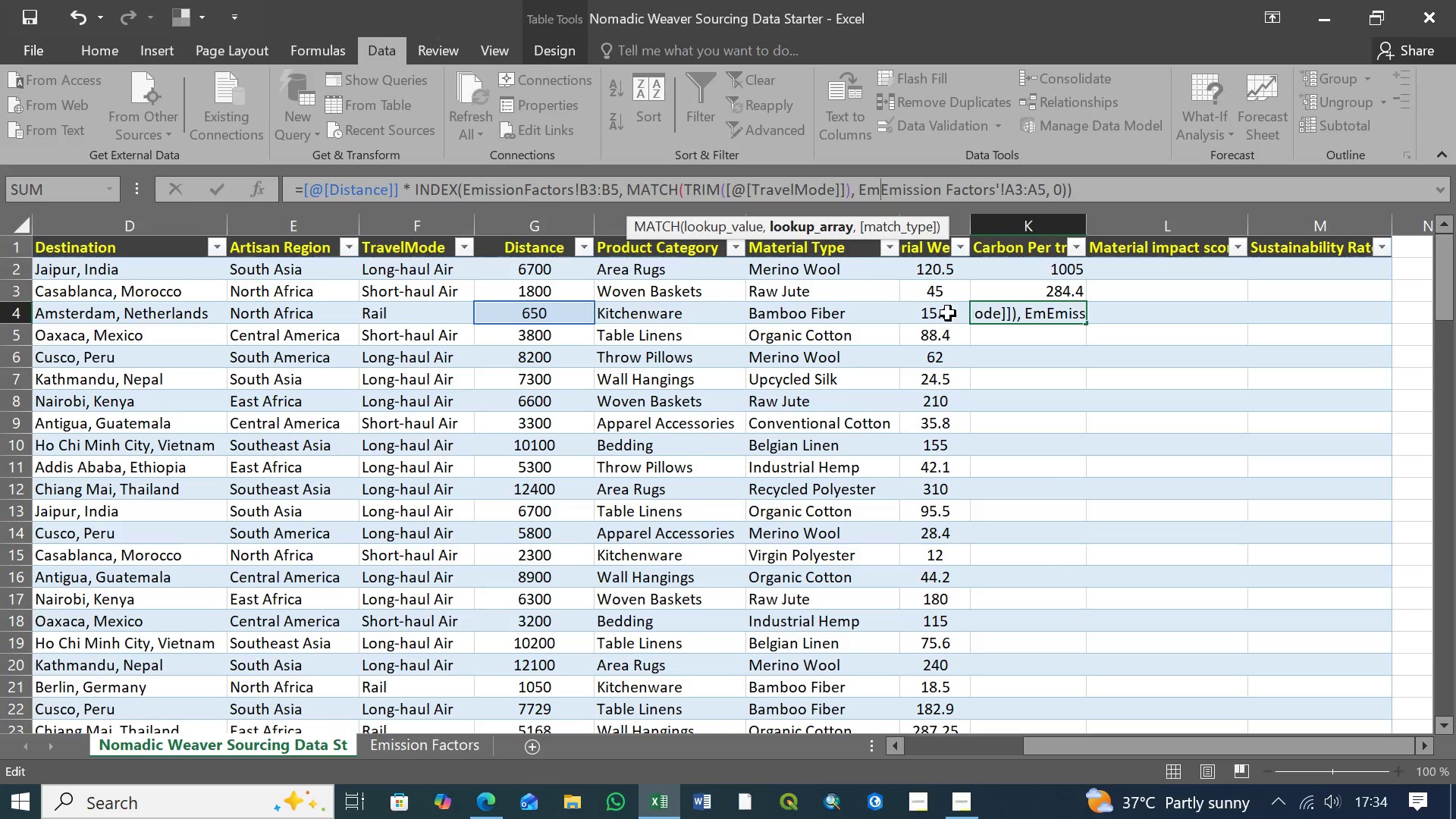 
key(Backspace)
 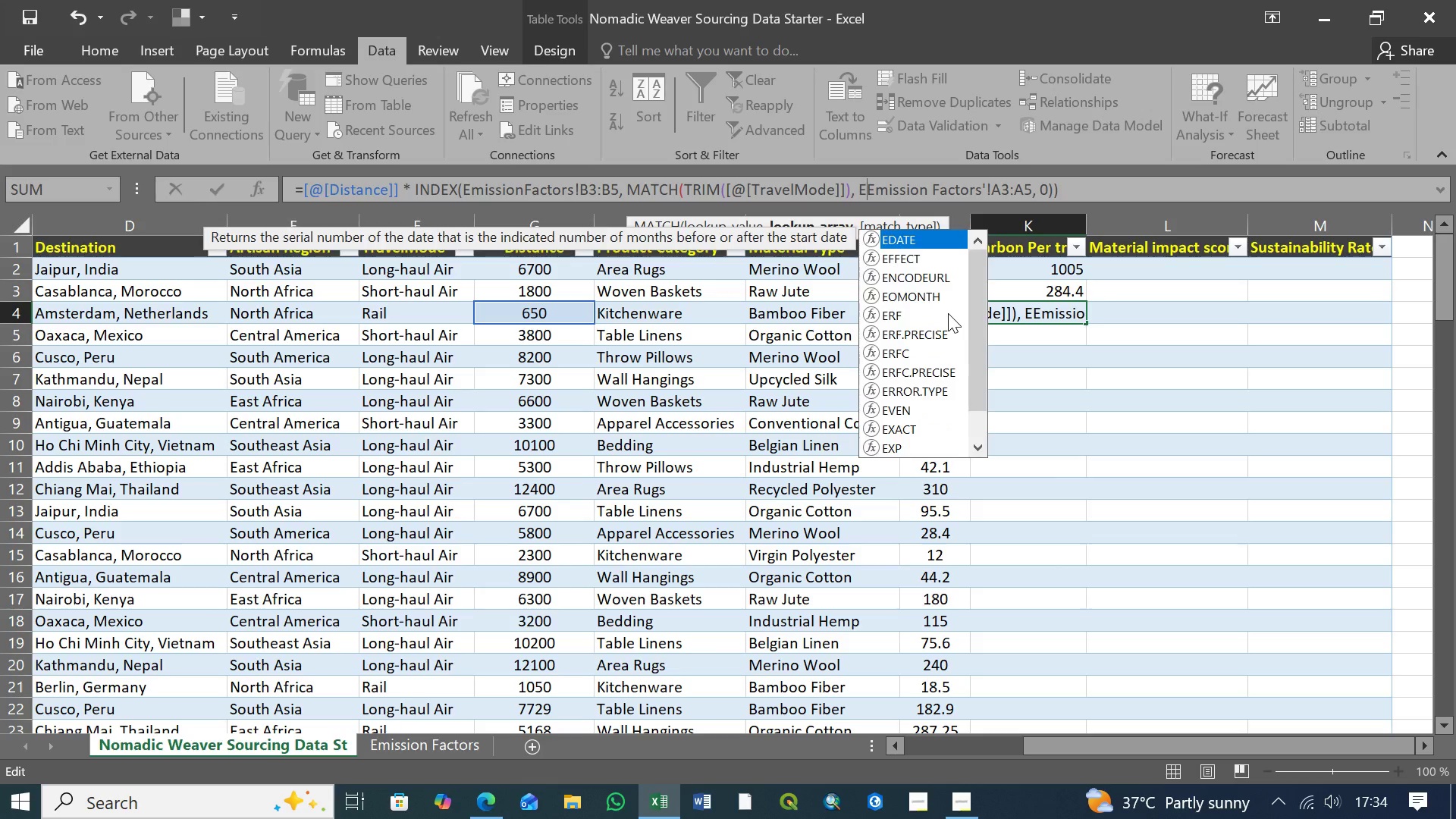 
key(Backspace)
 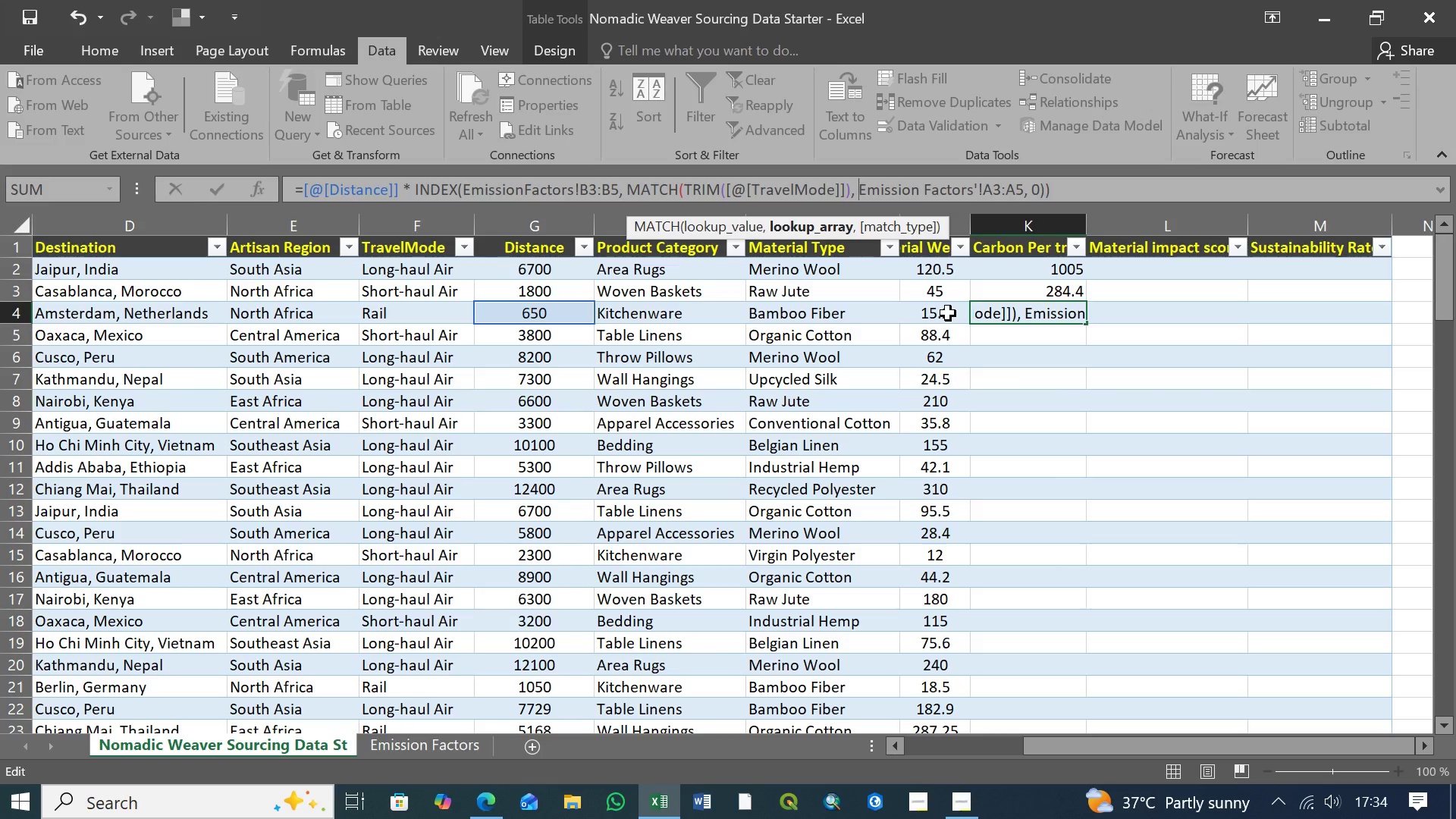 
key(Backspace)
 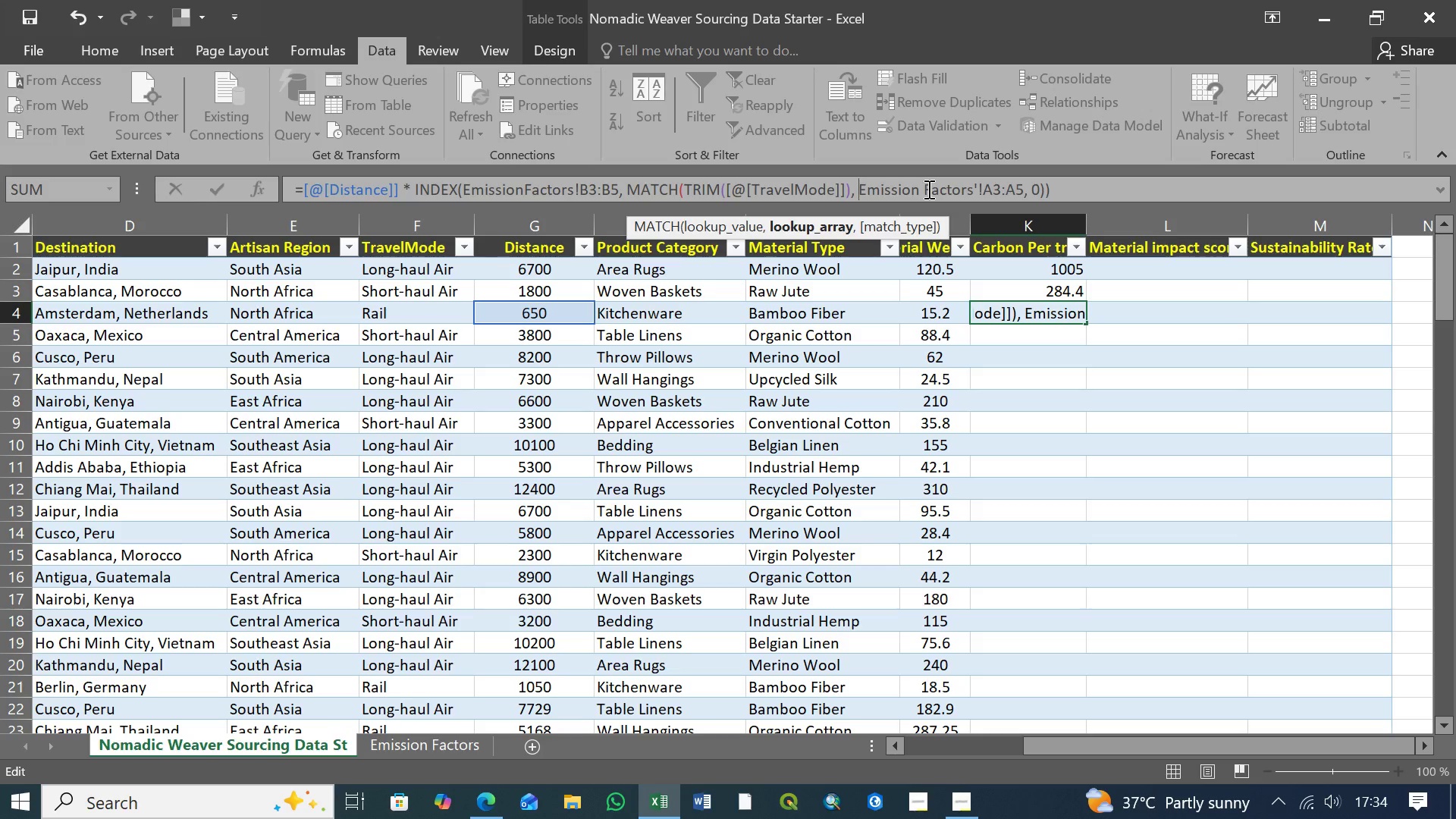 
wait(5.88)
 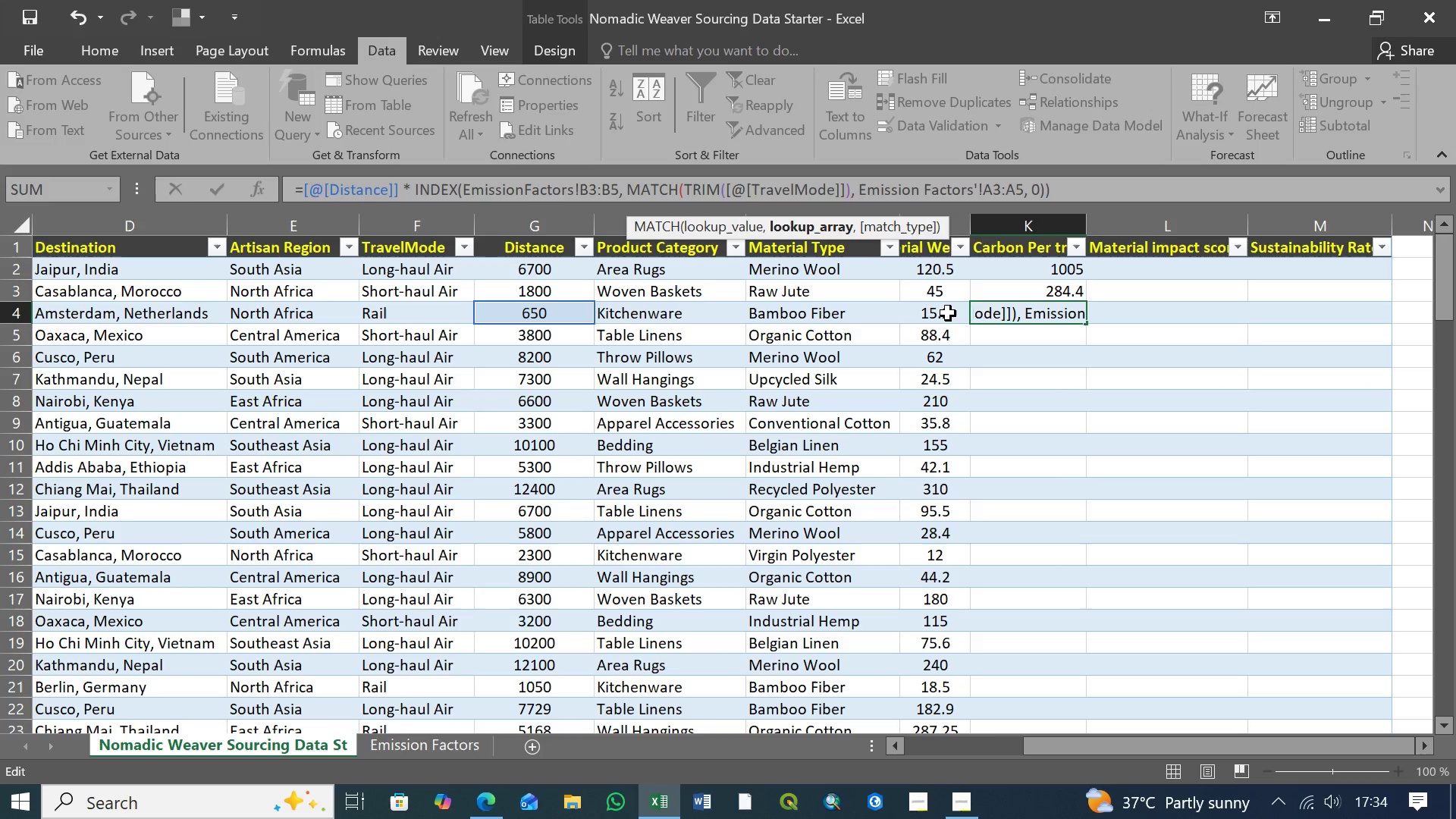 
left_click([924, 189])
 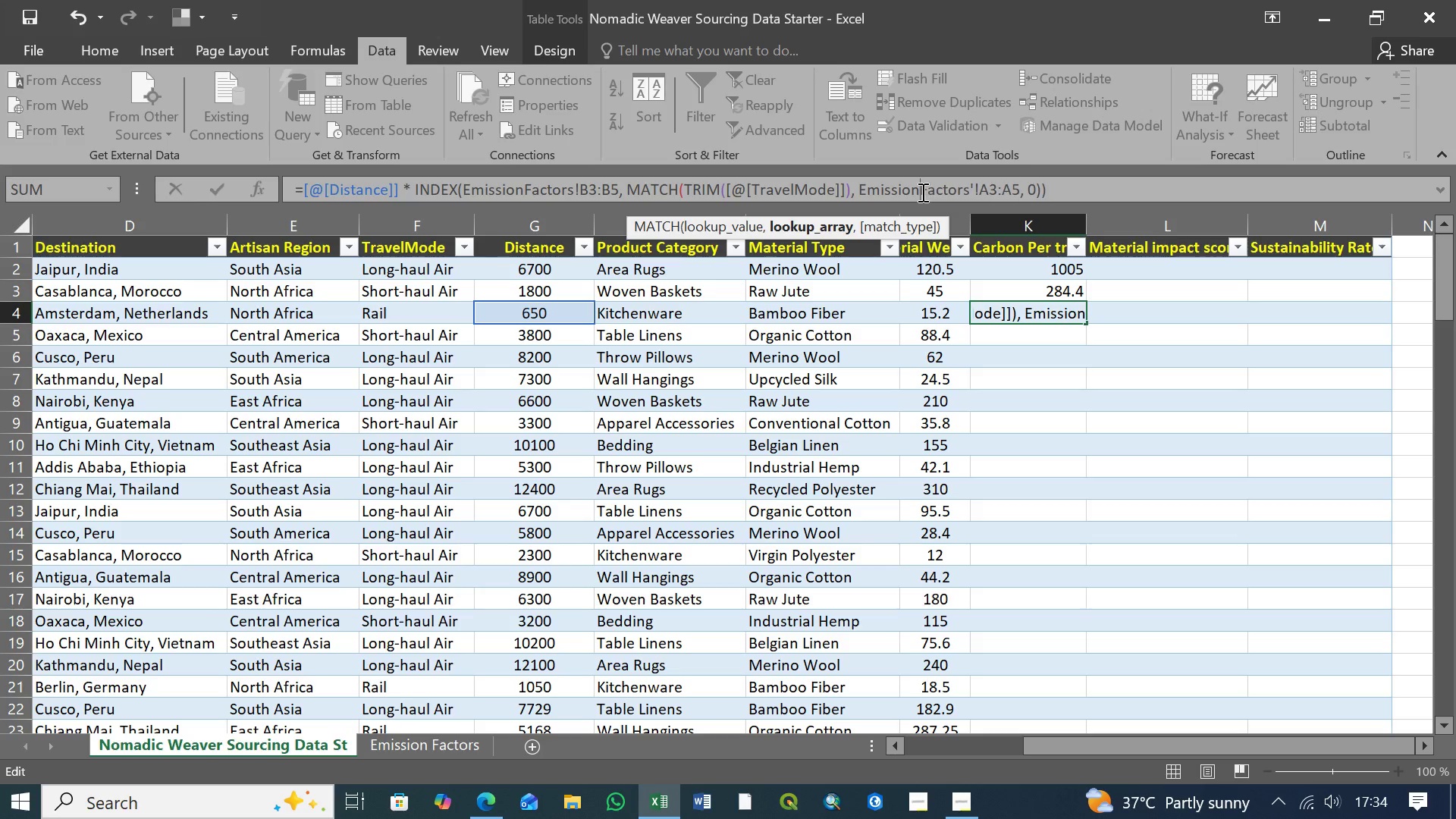 
key(Backspace)
 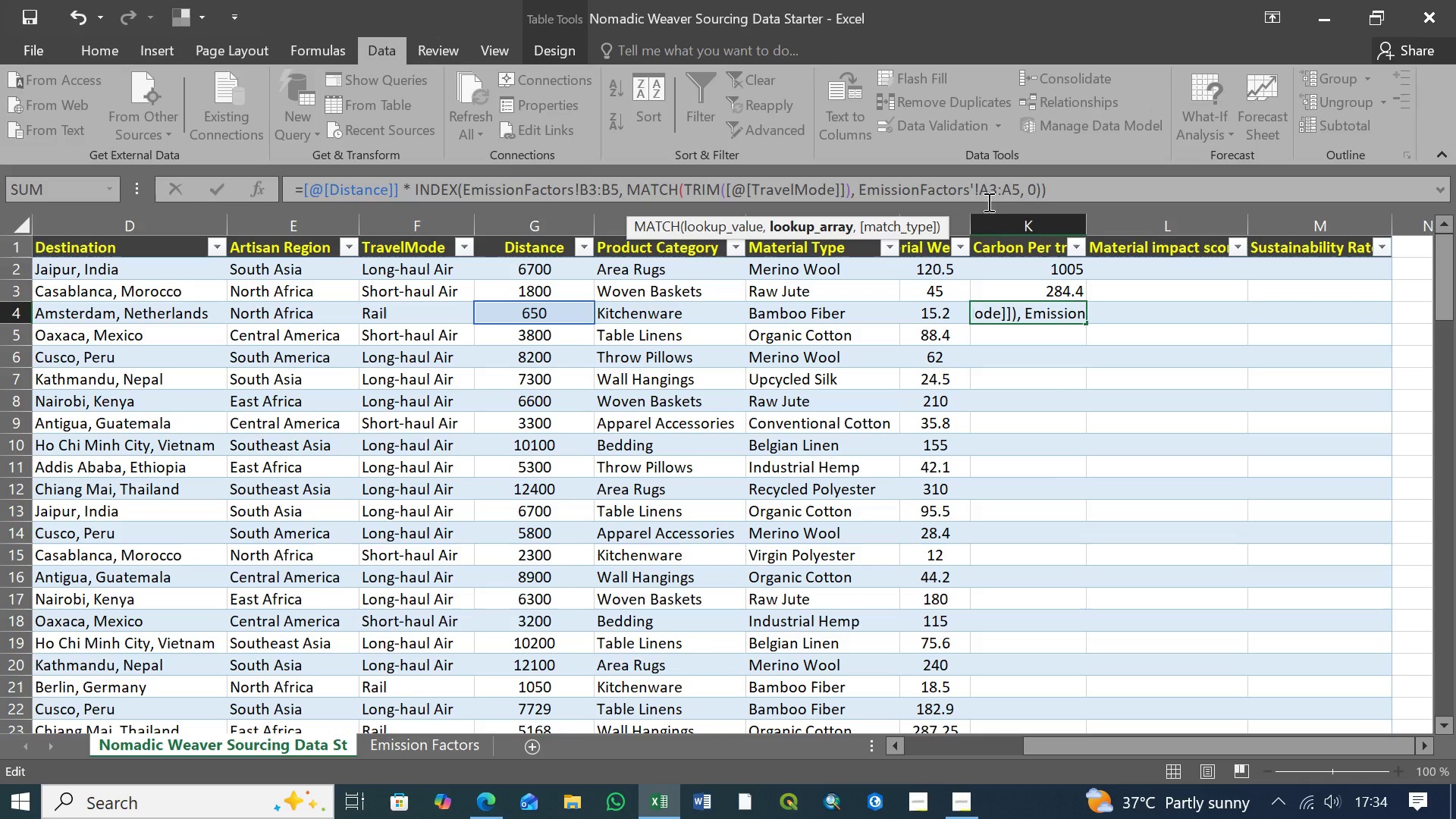 
left_click([974, 186])
 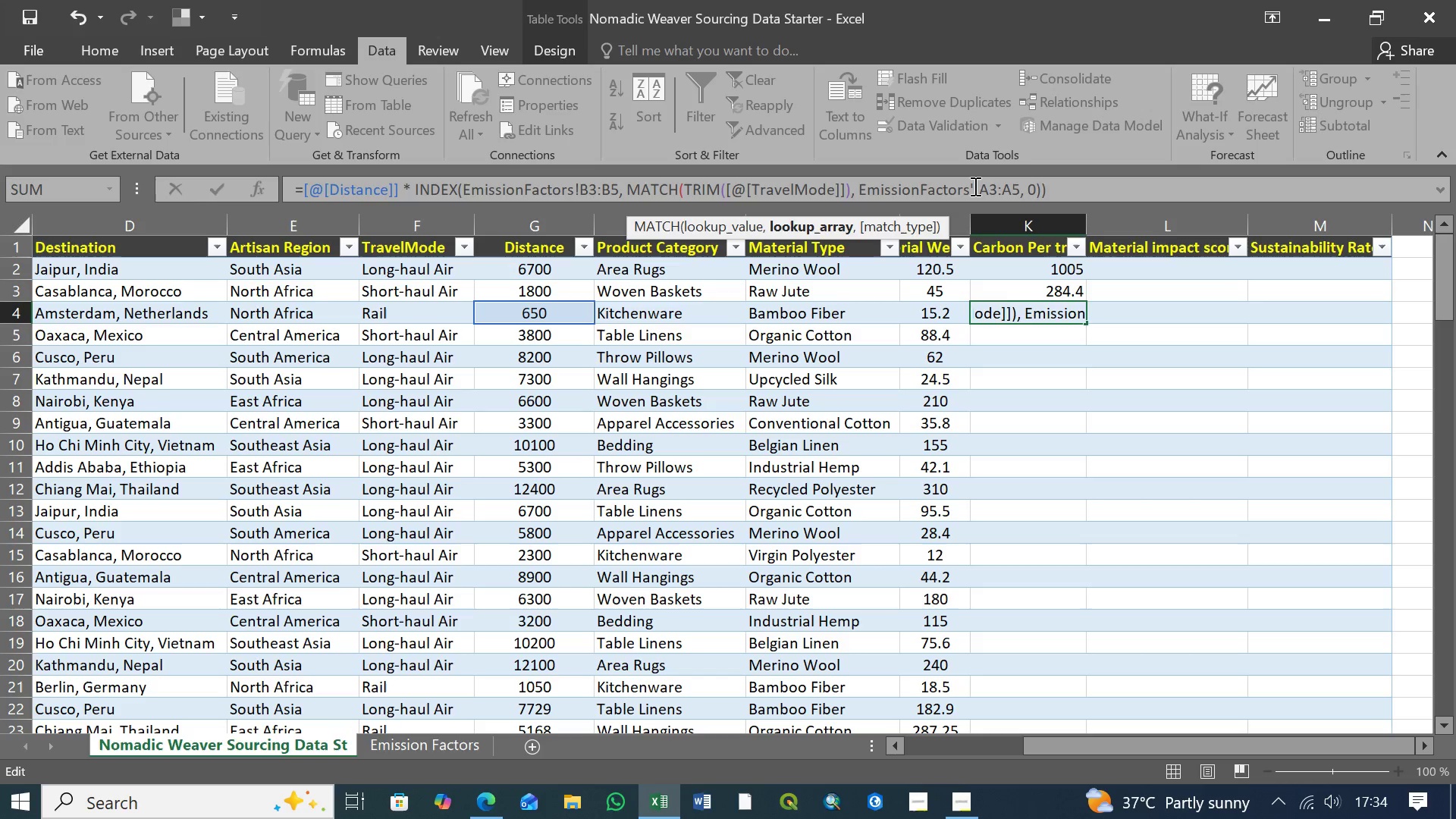 
key(Backspace)
 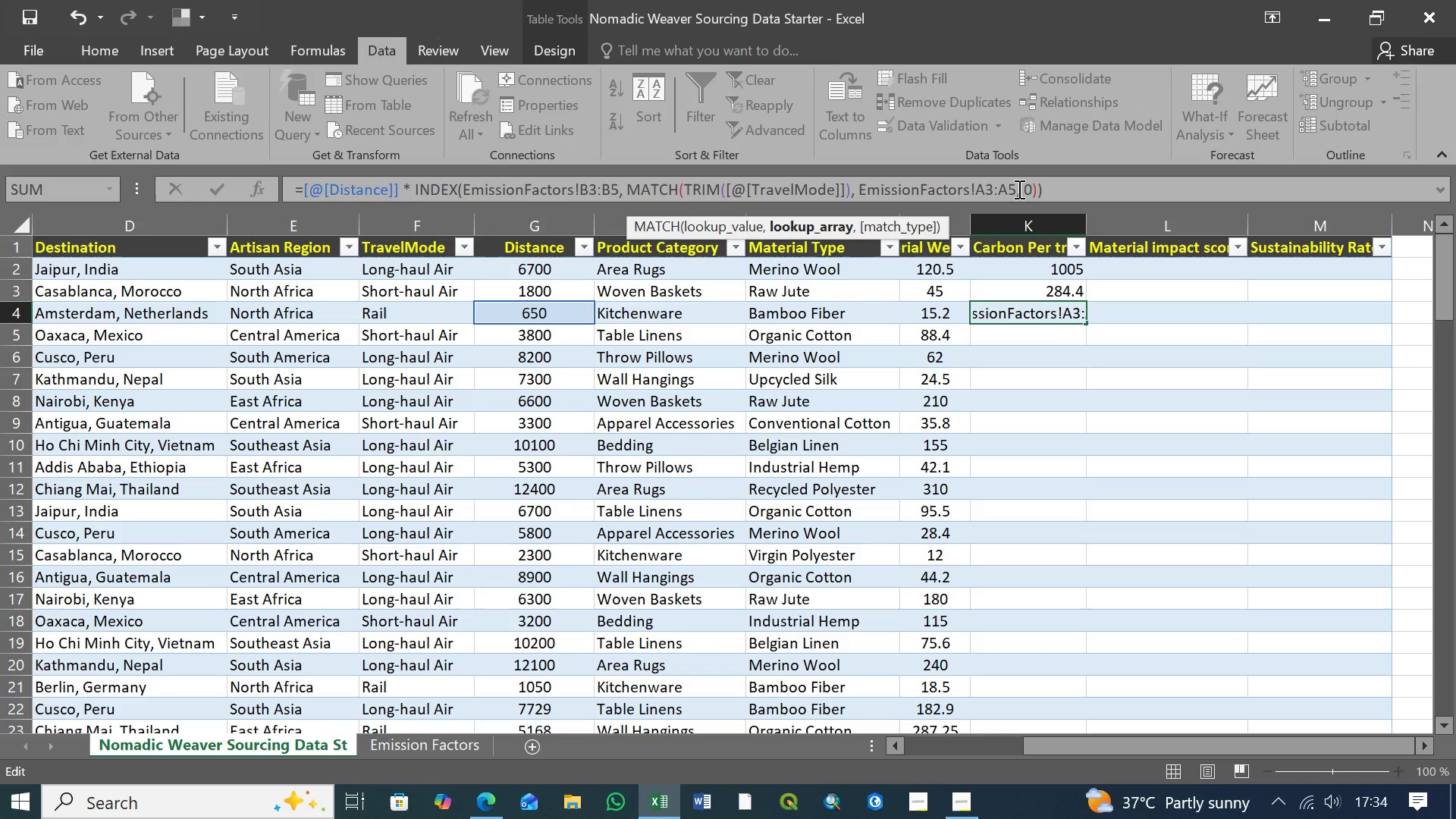 
wait(7.7)
 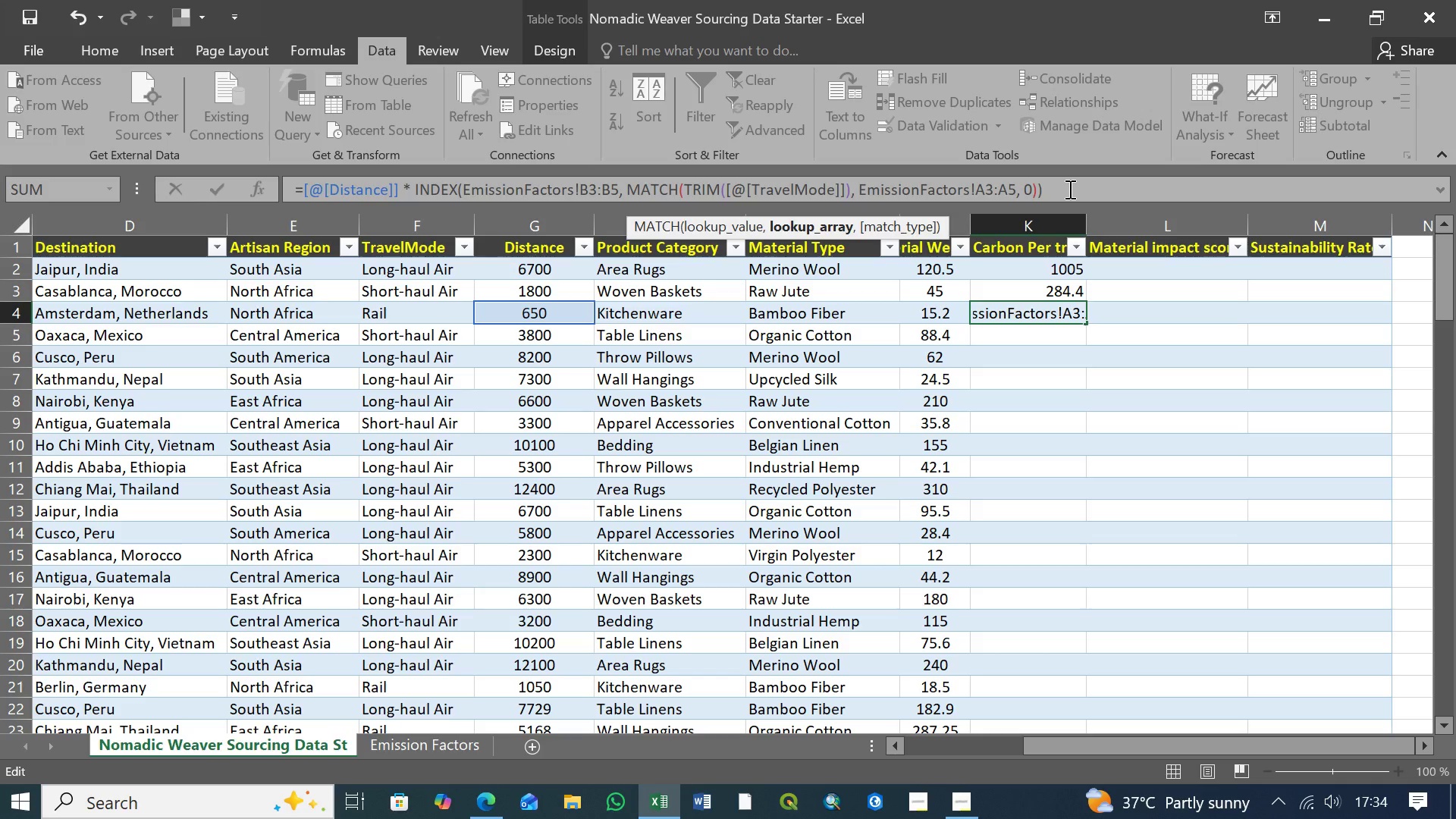 
left_click([1057, 187])
 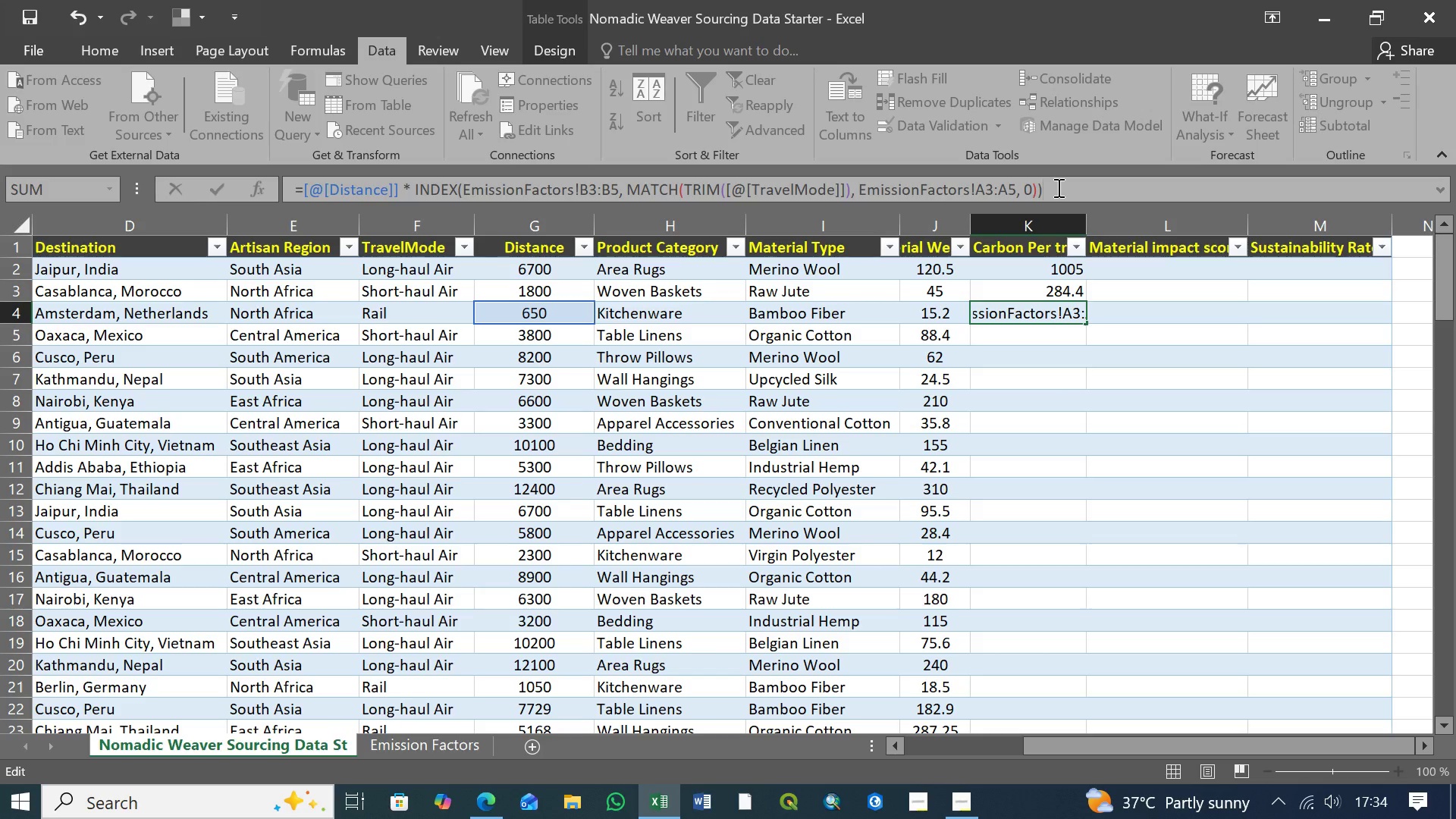 
key(Enter)
 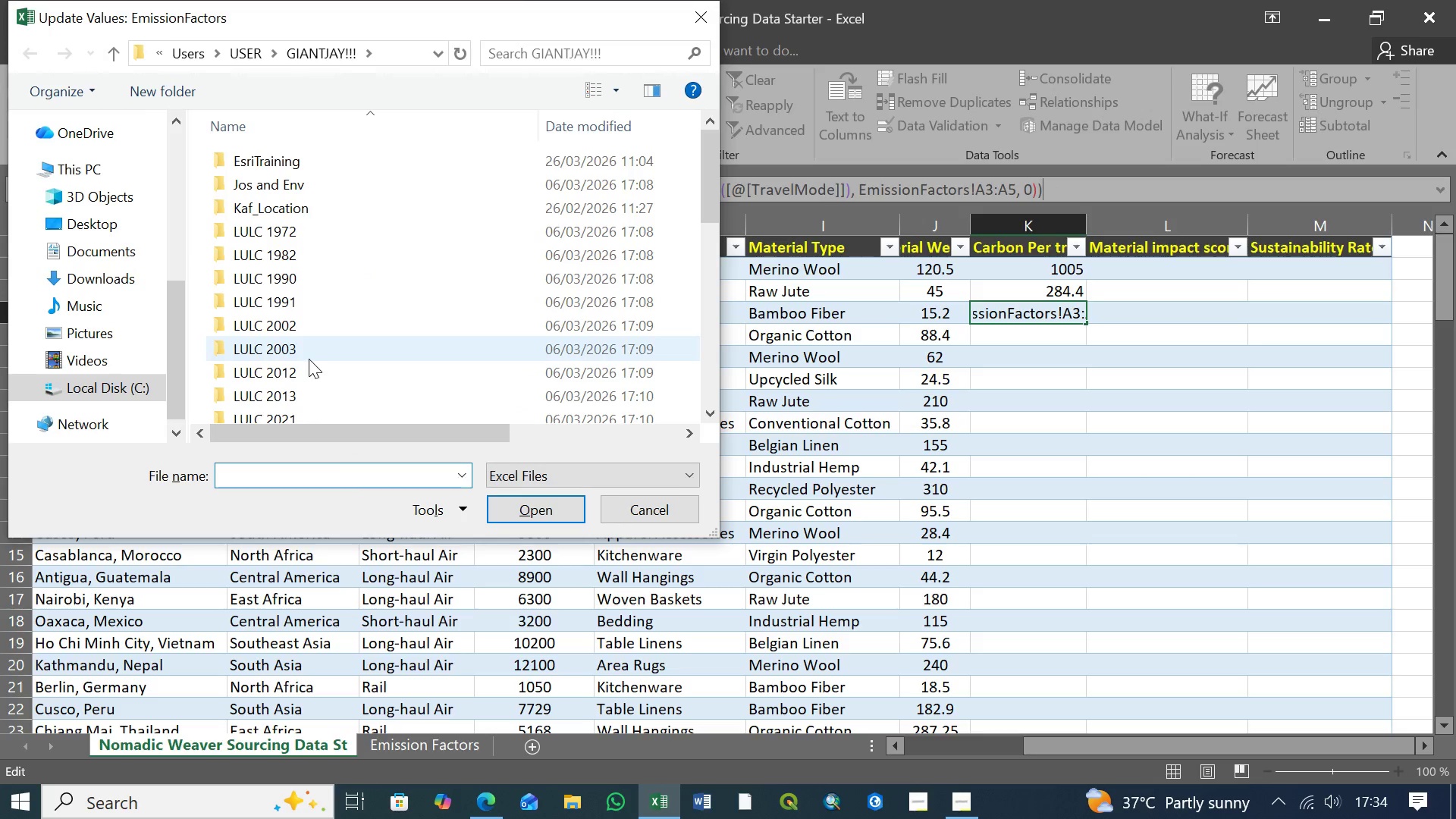 
middle_click([283, 328])
 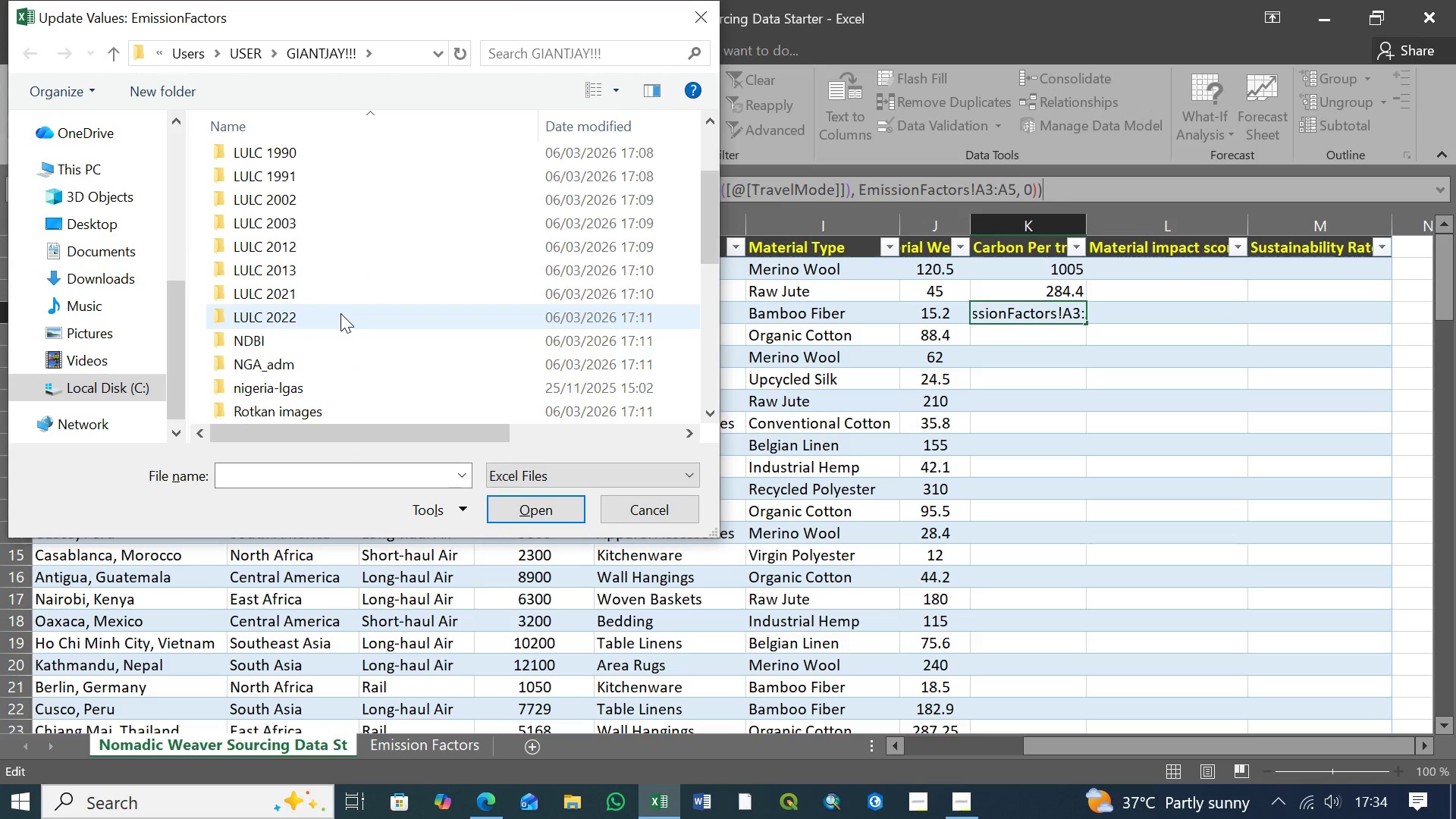 
scroll: coordinate [340, 313], scroll_direction: down, amount: 6.0
 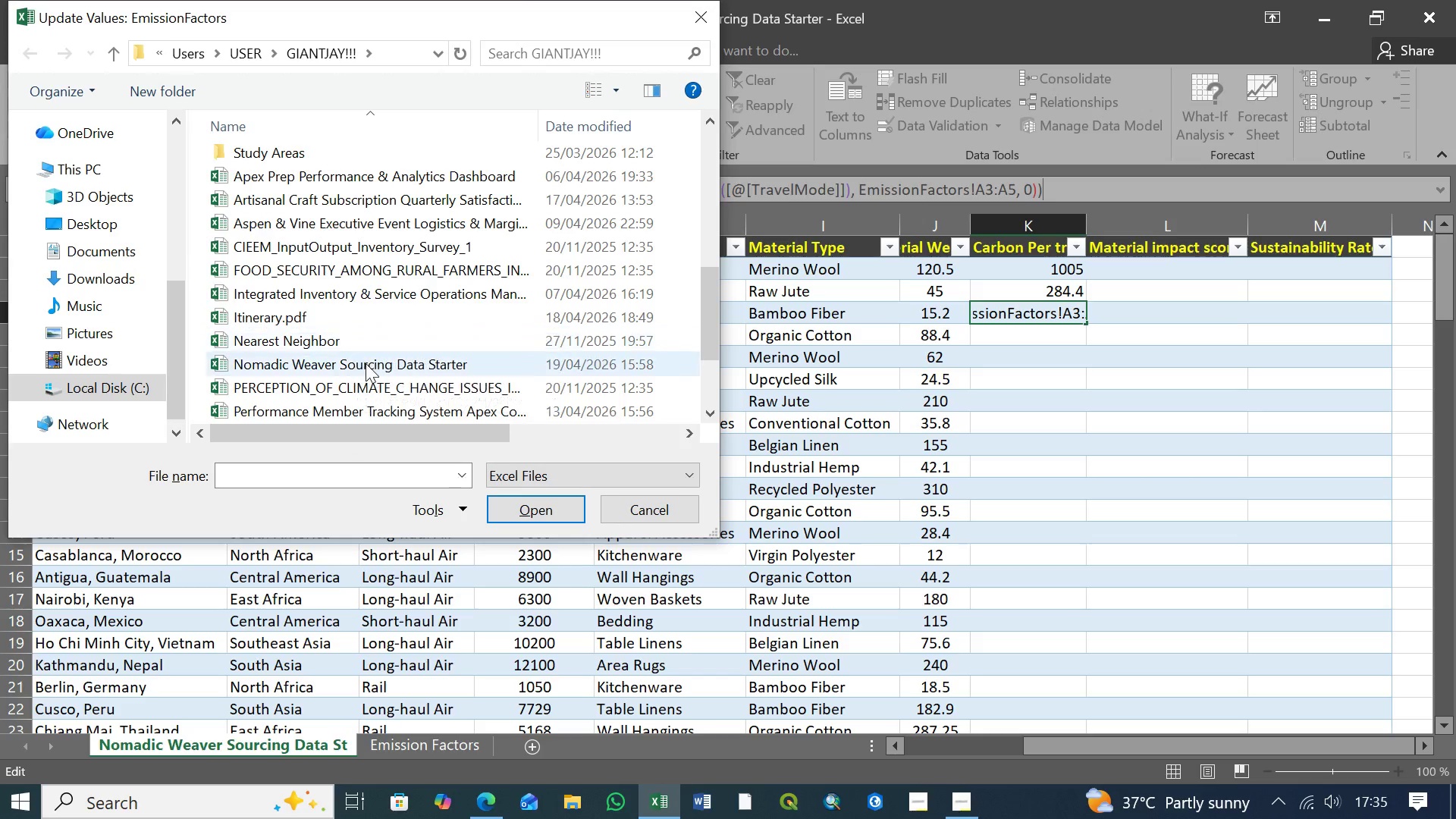 
left_click([366, 363])
 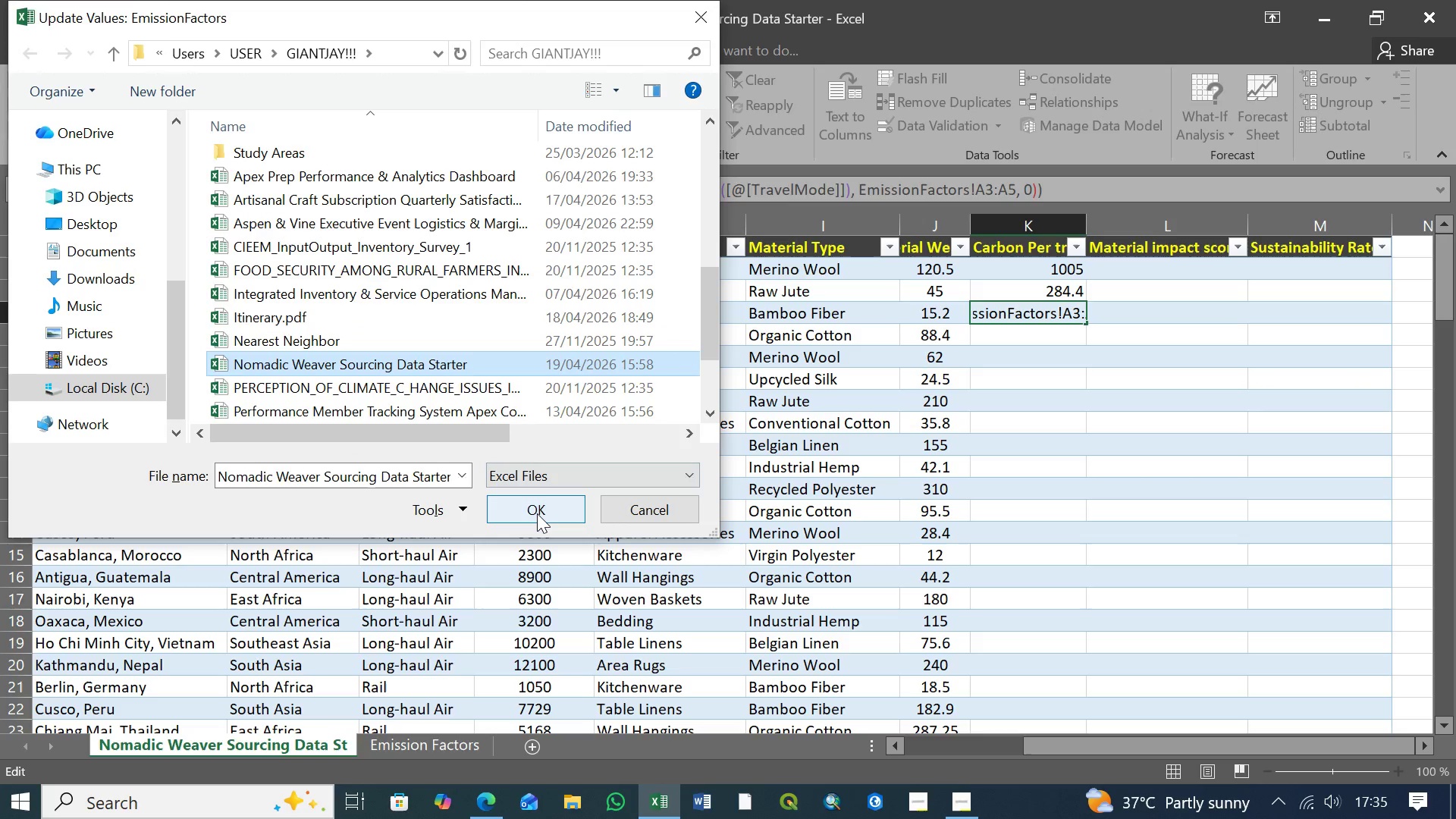 
left_click([537, 513])
 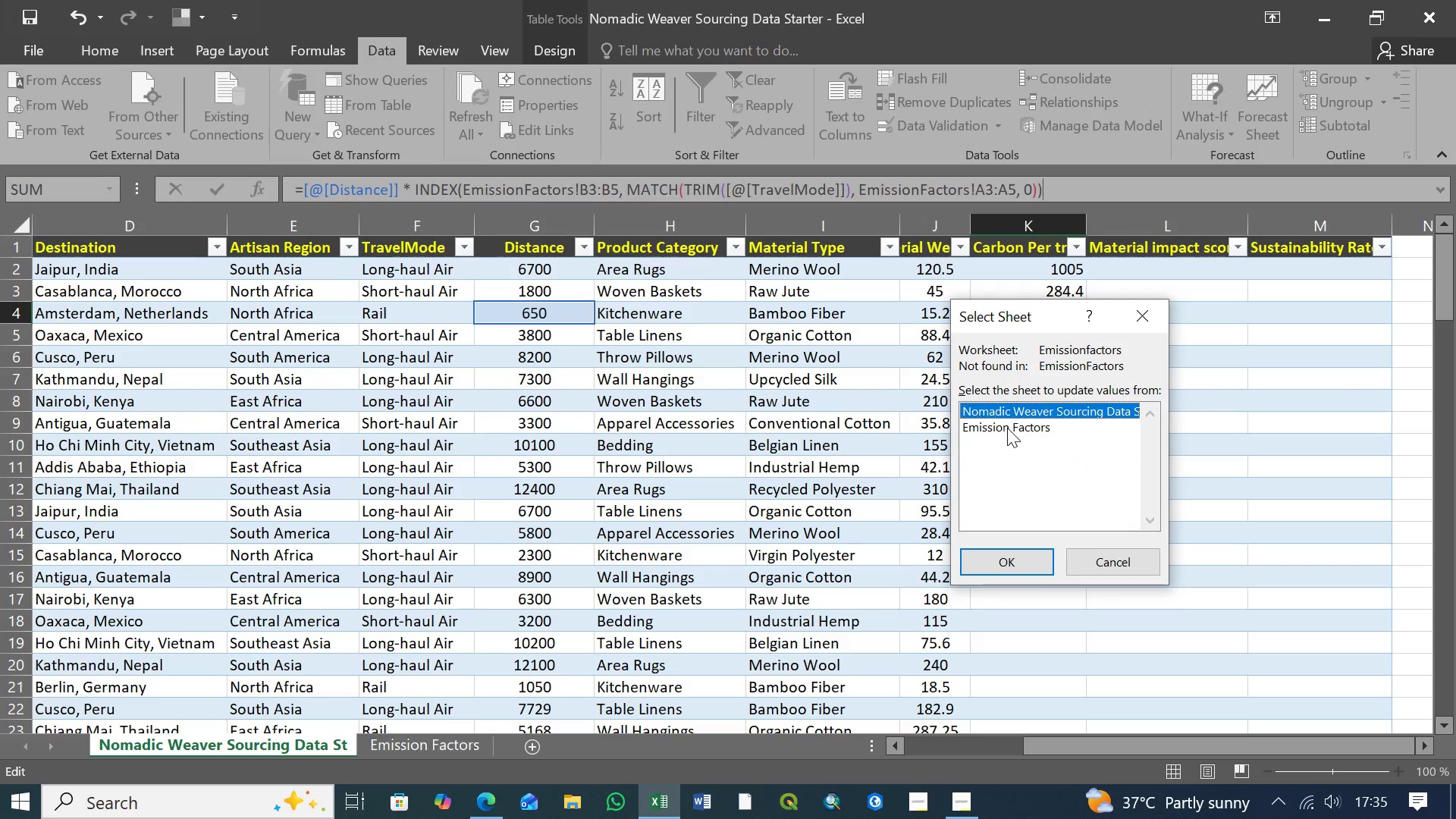 
left_click([1007, 428])
 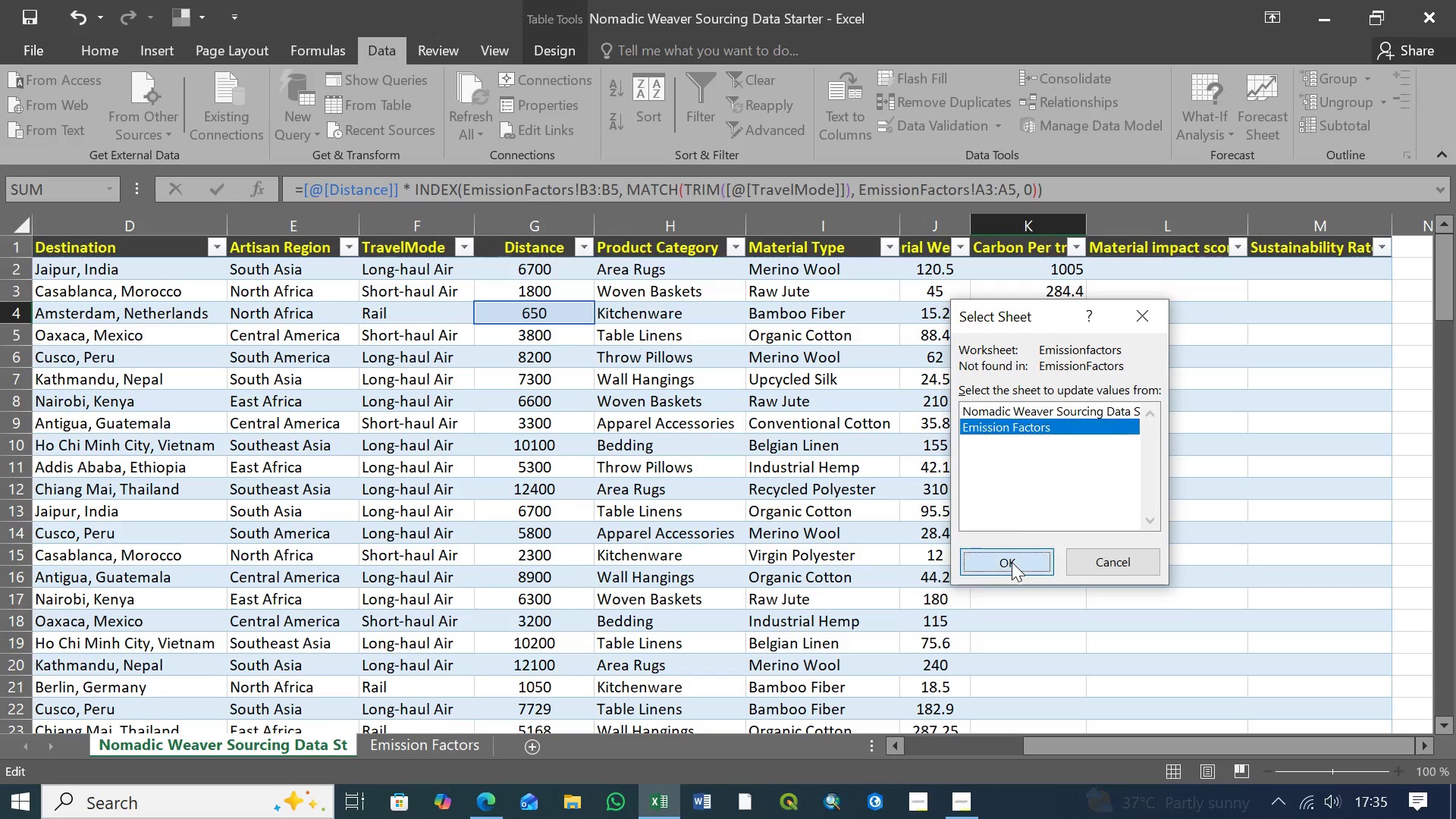 
left_click([1012, 562])
 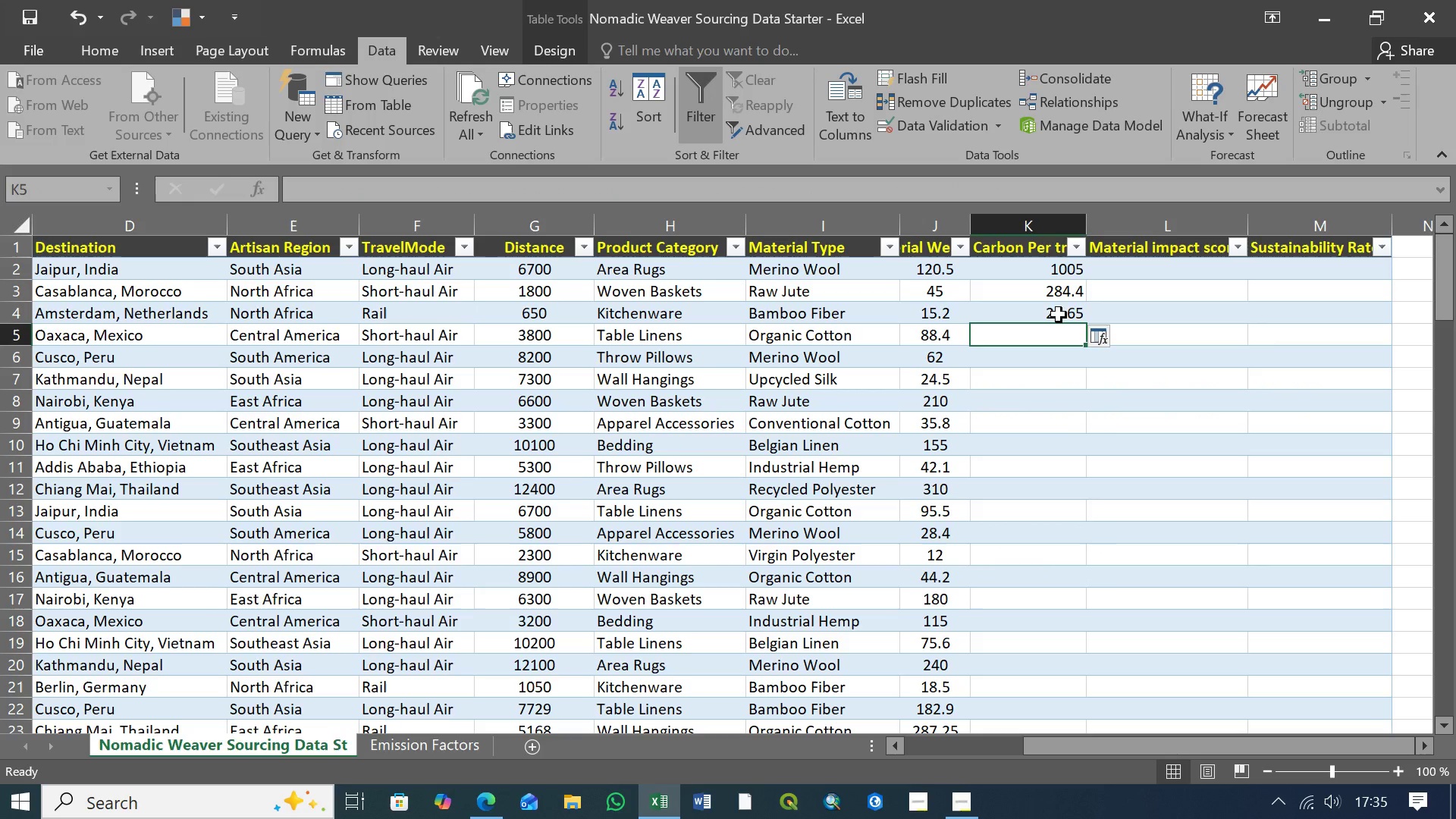 
left_click([1059, 313])
 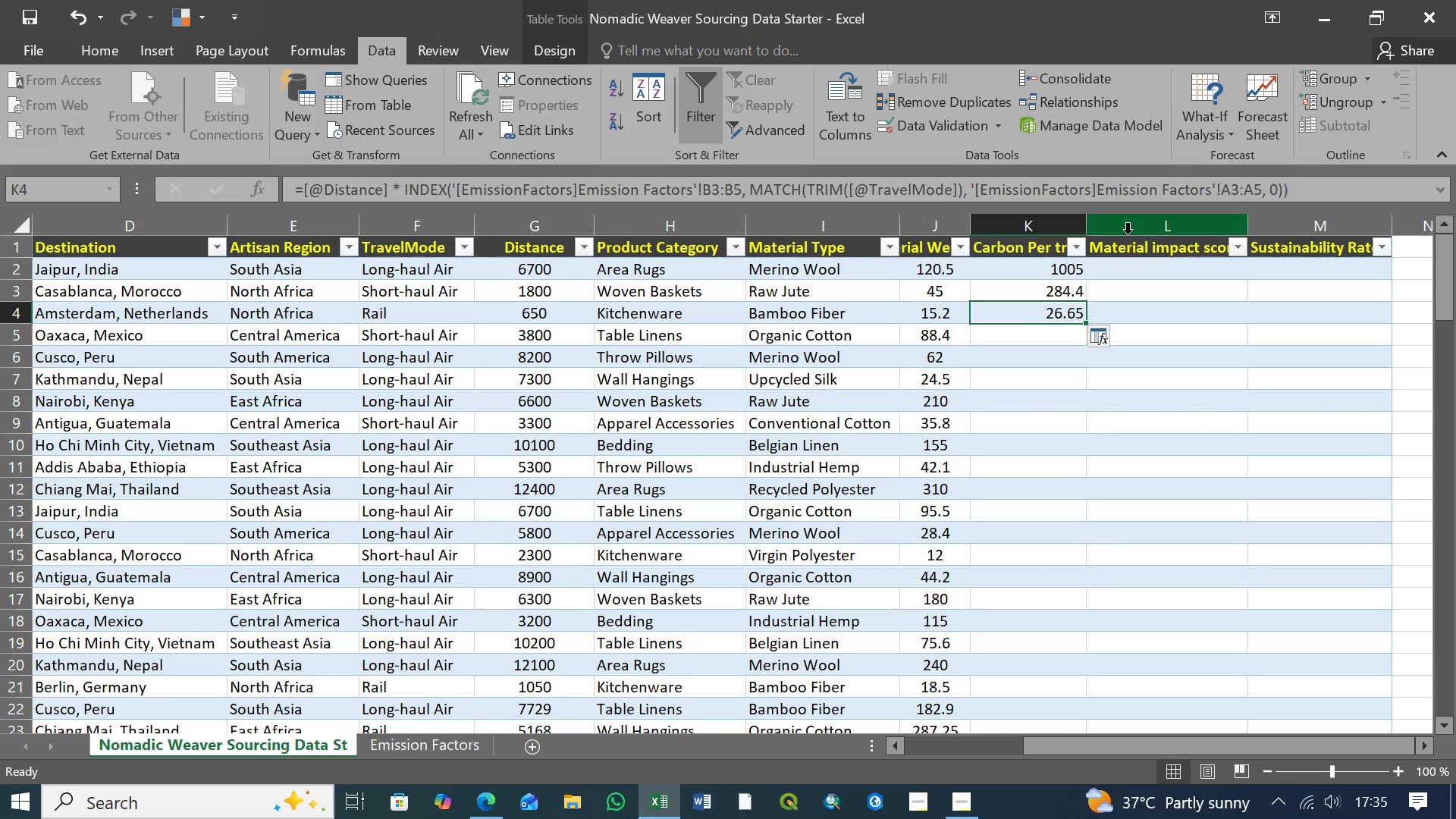 
wait(5.53)
 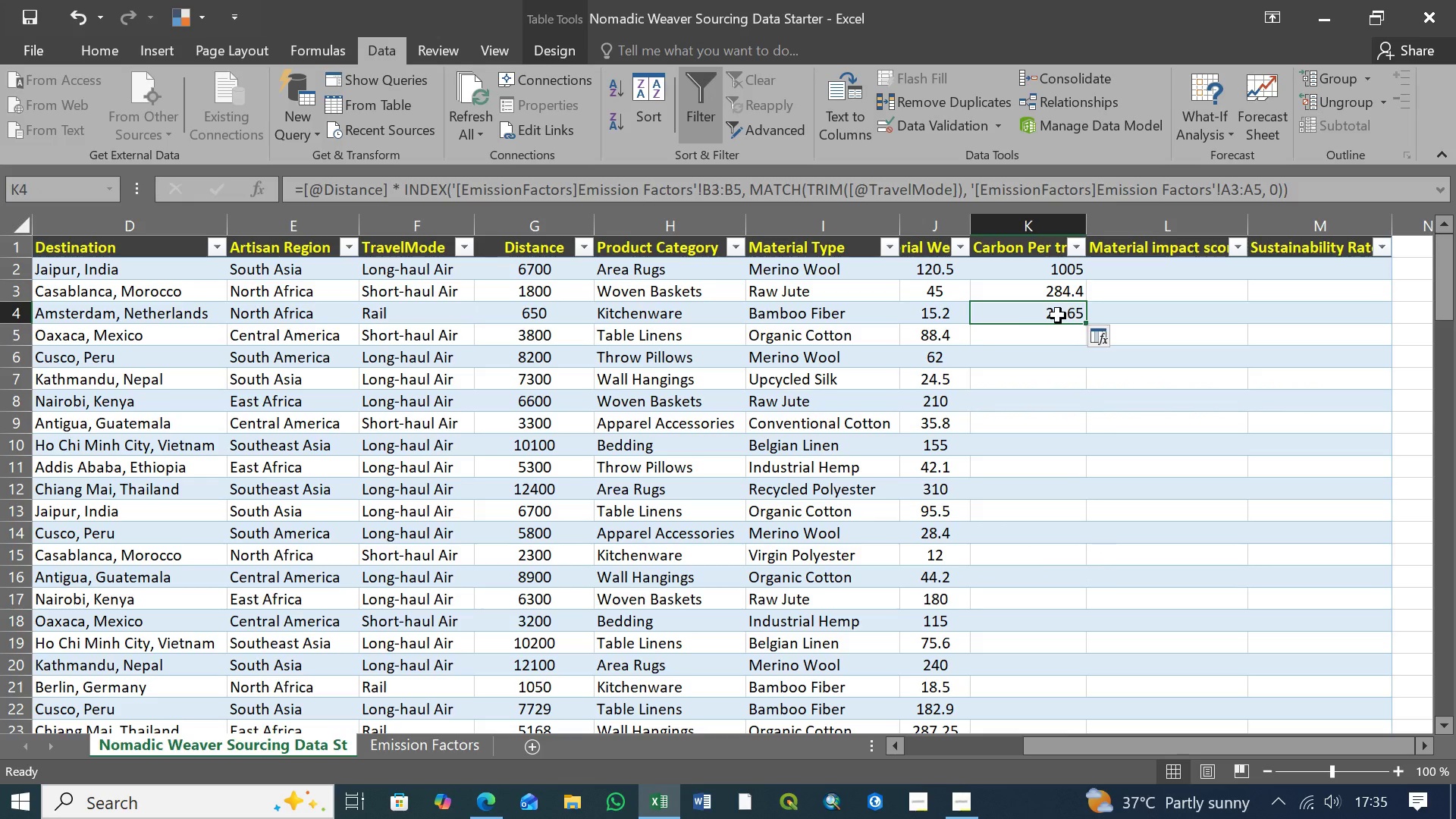 
left_click_drag(start_coordinate=[1300, 189], to_coordinate=[285, 189])
 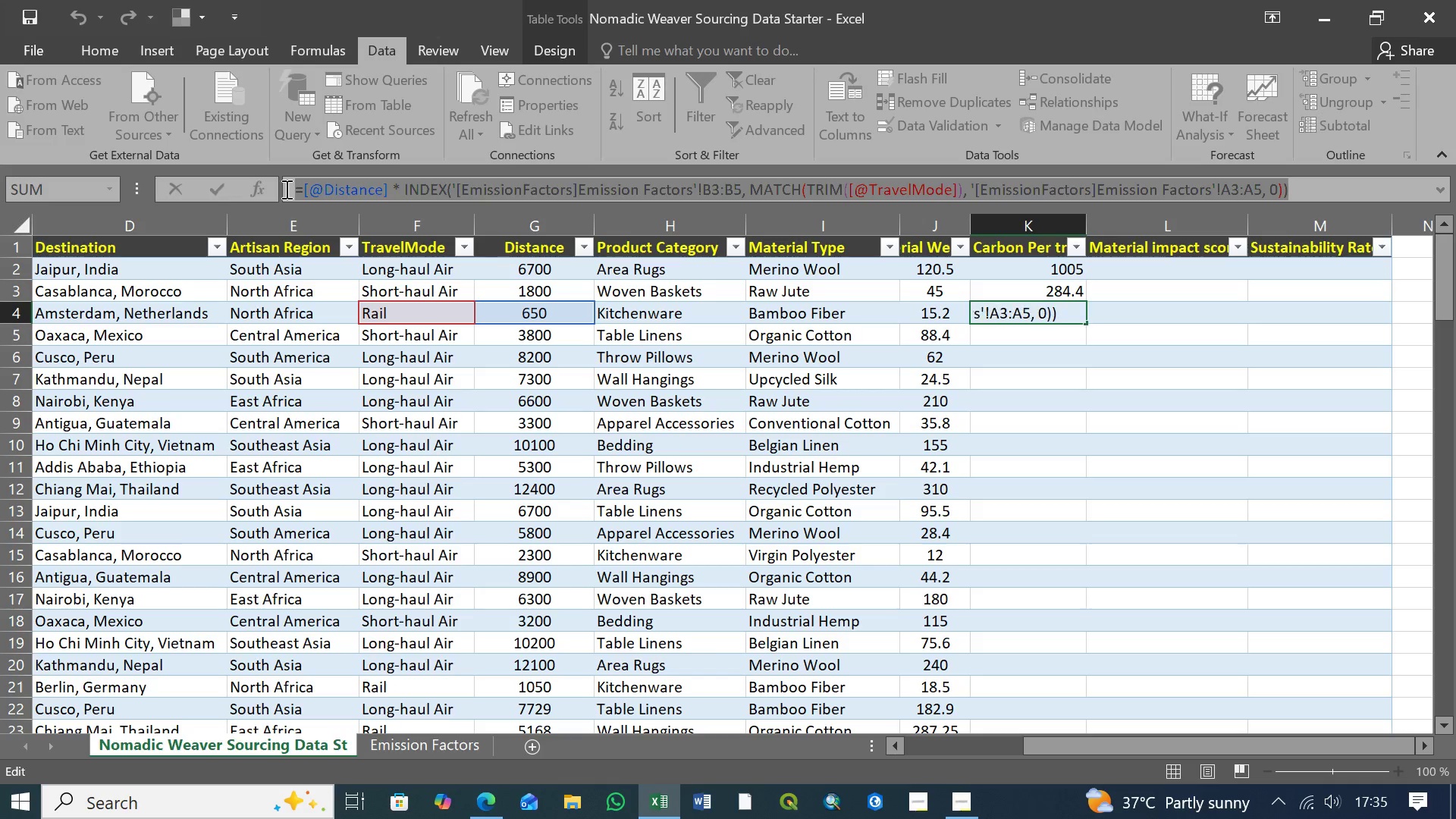 
key(Control+C)
 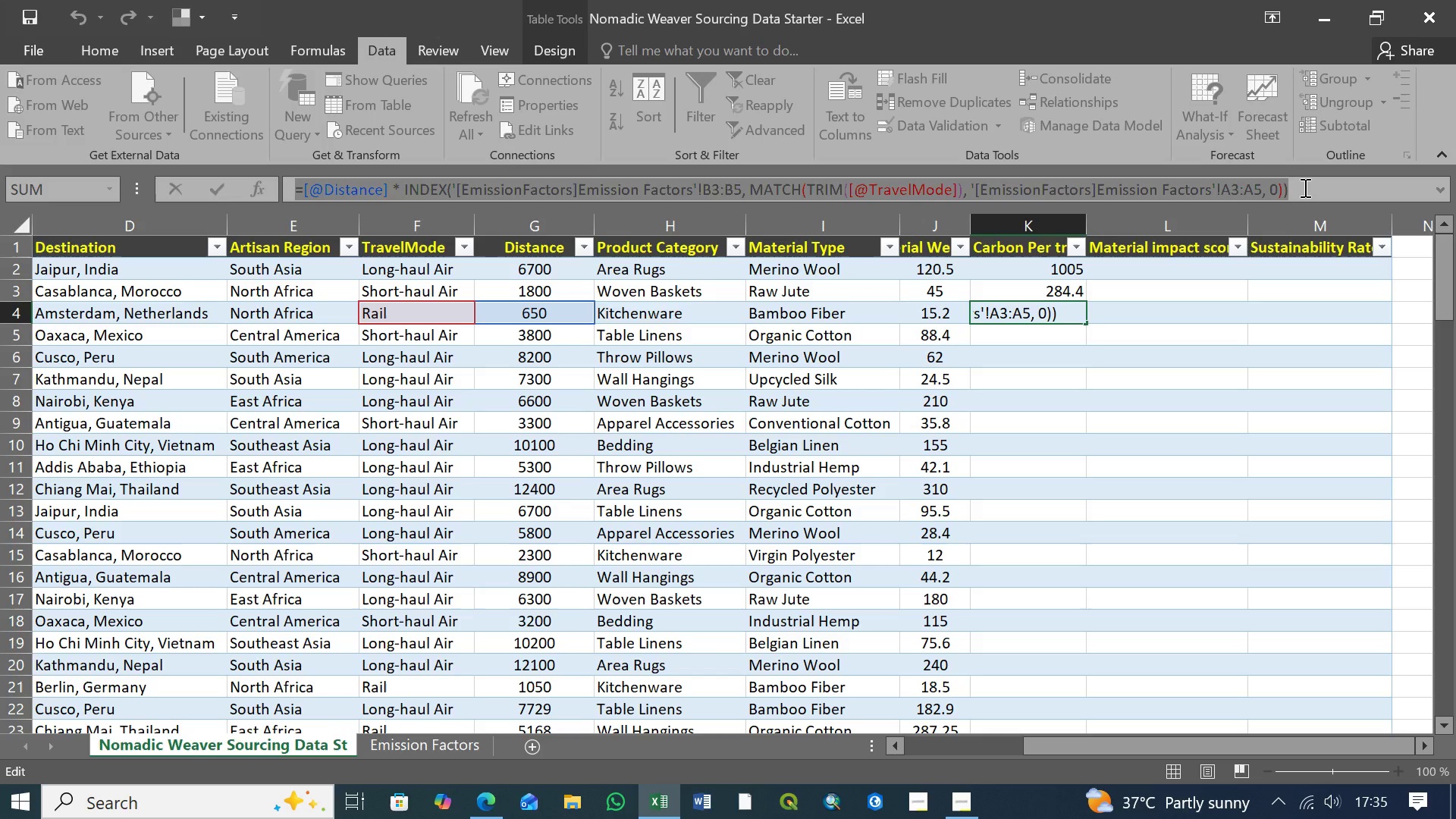 
left_click([1304, 187])
 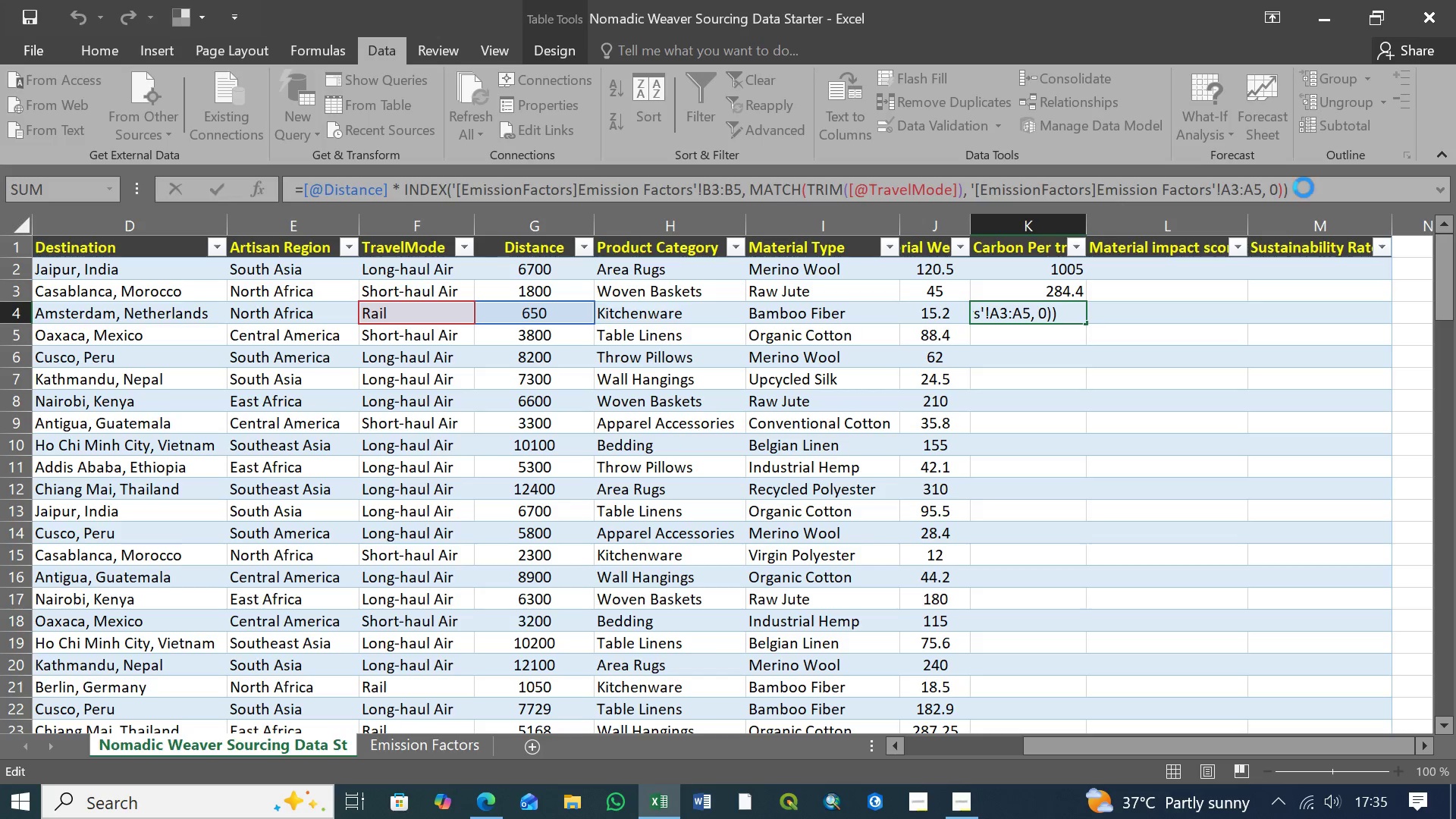 
key(Enter)
 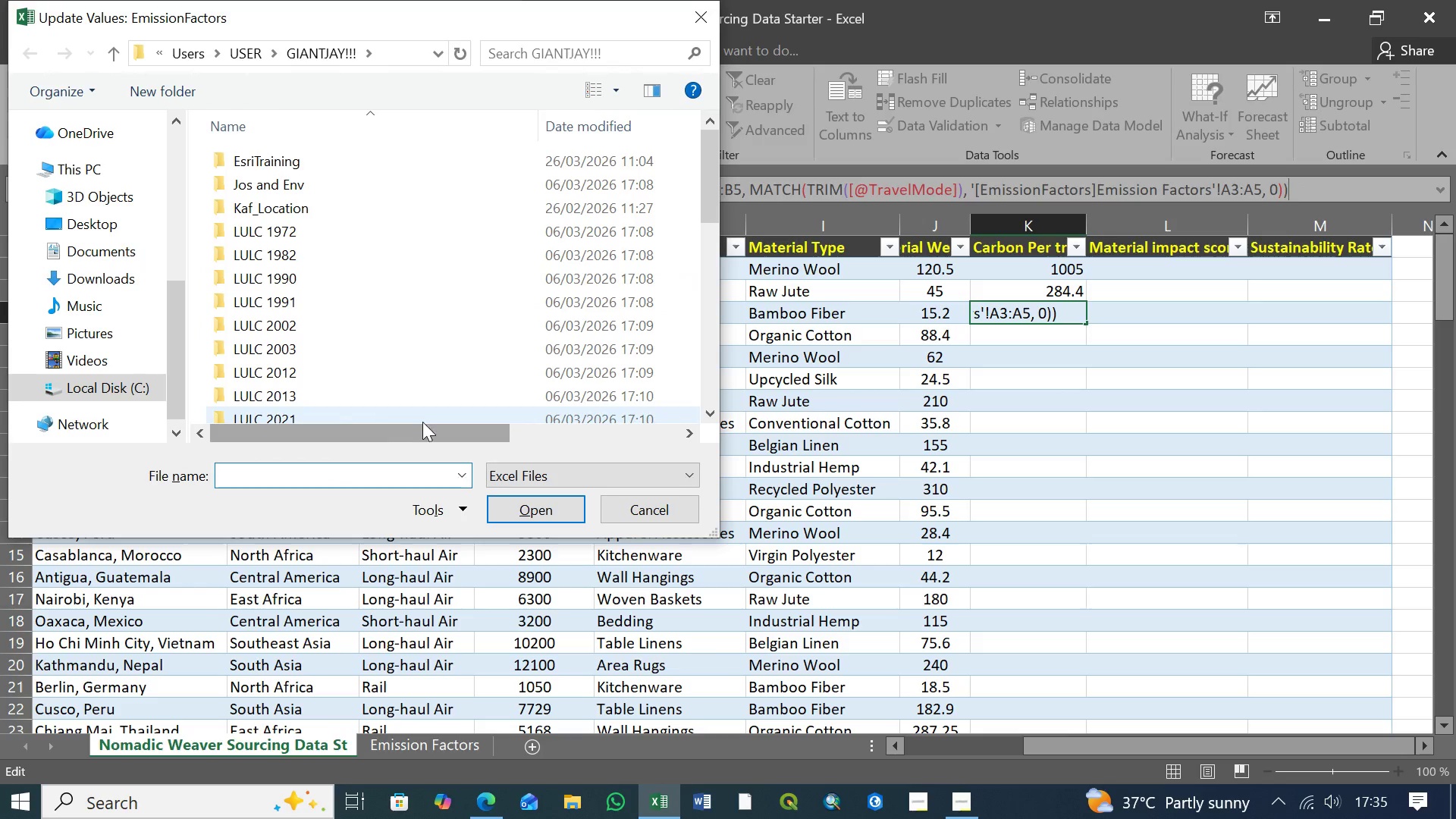 
middle_click([387, 320])
 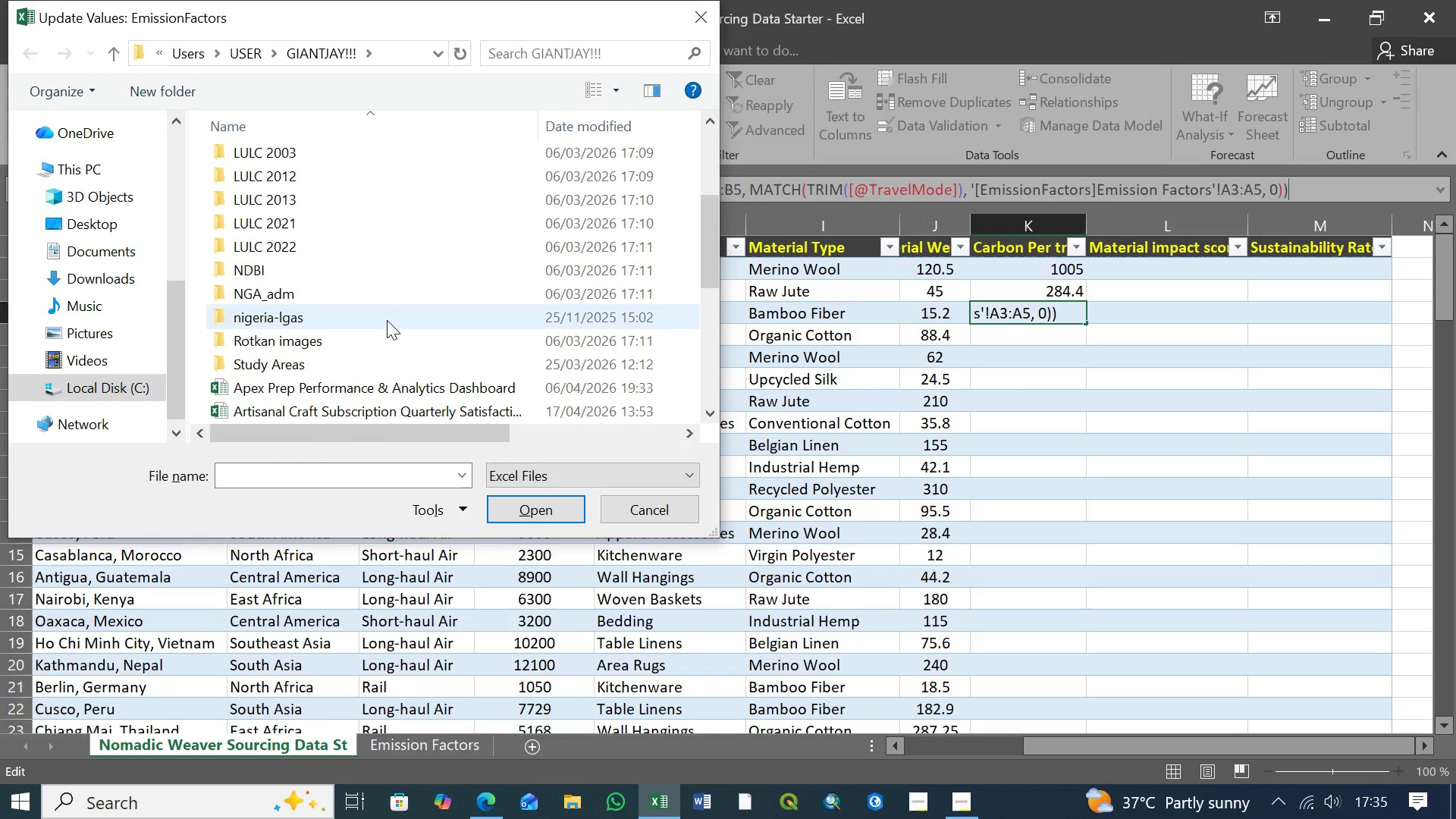 
scroll: coordinate [387, 320], scroll_direction: down, amount: 7.0
 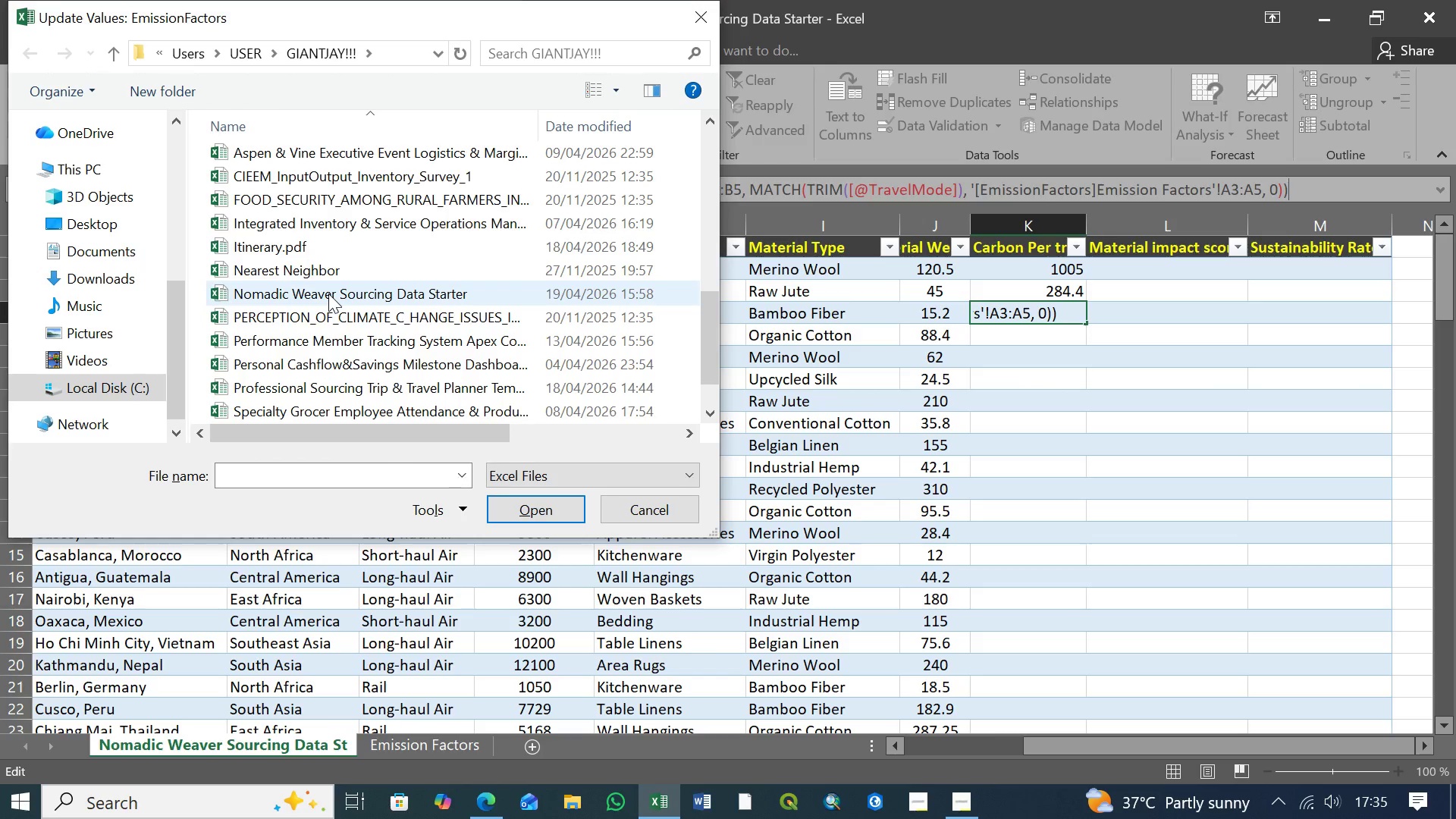 
left_click([328, 293])
 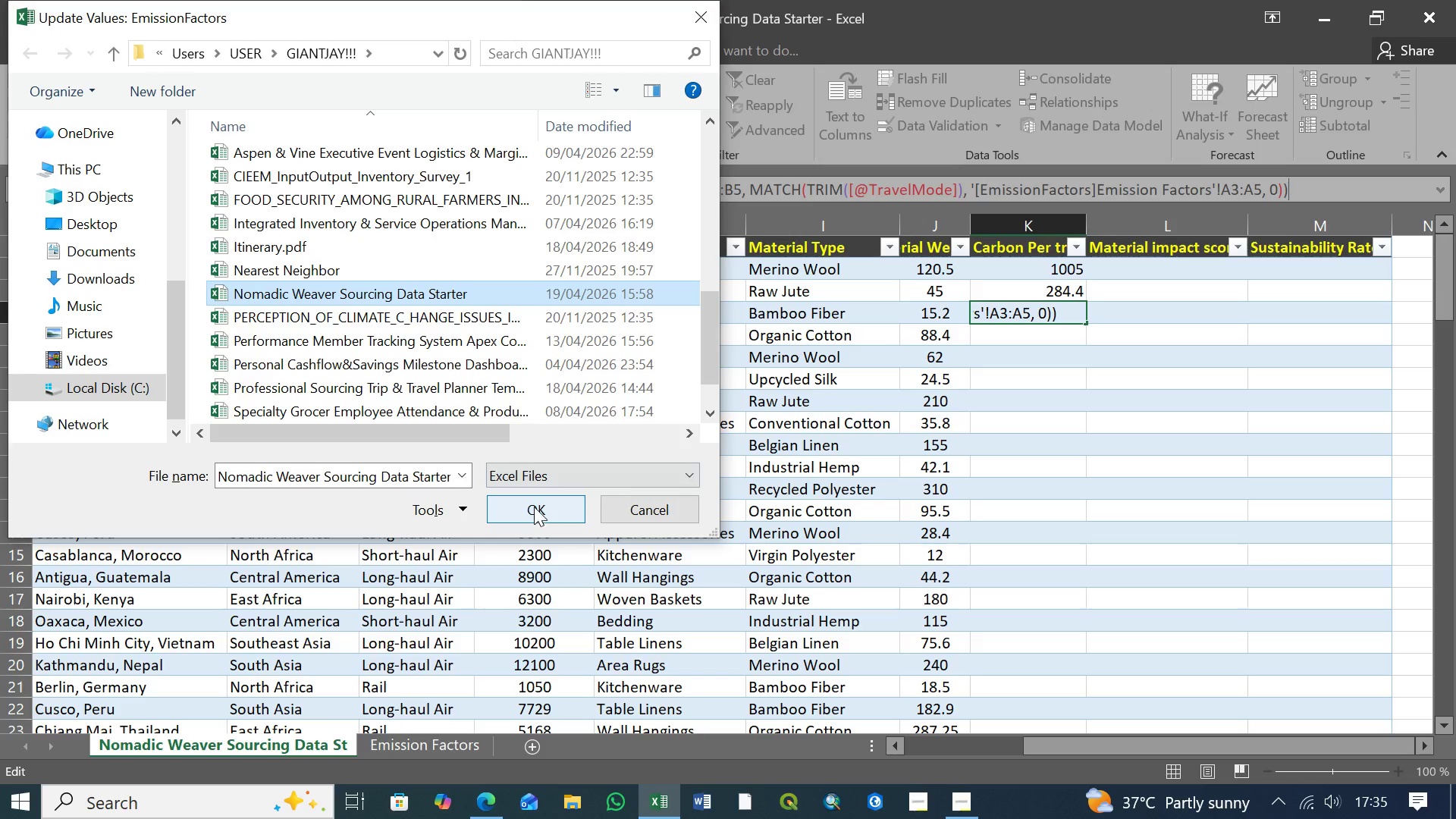 
left_click([534, 507])
 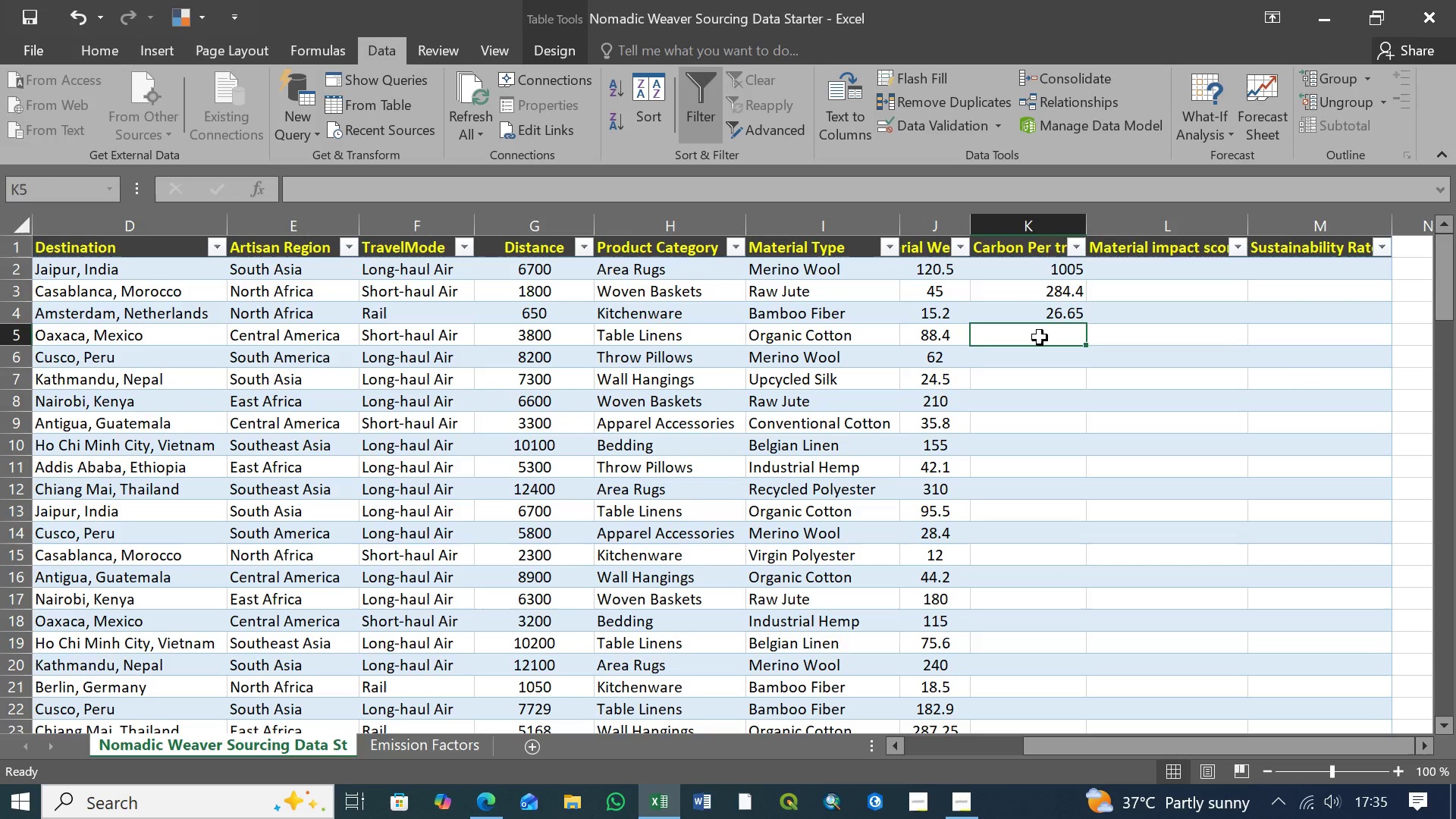 
key(Control+V)
 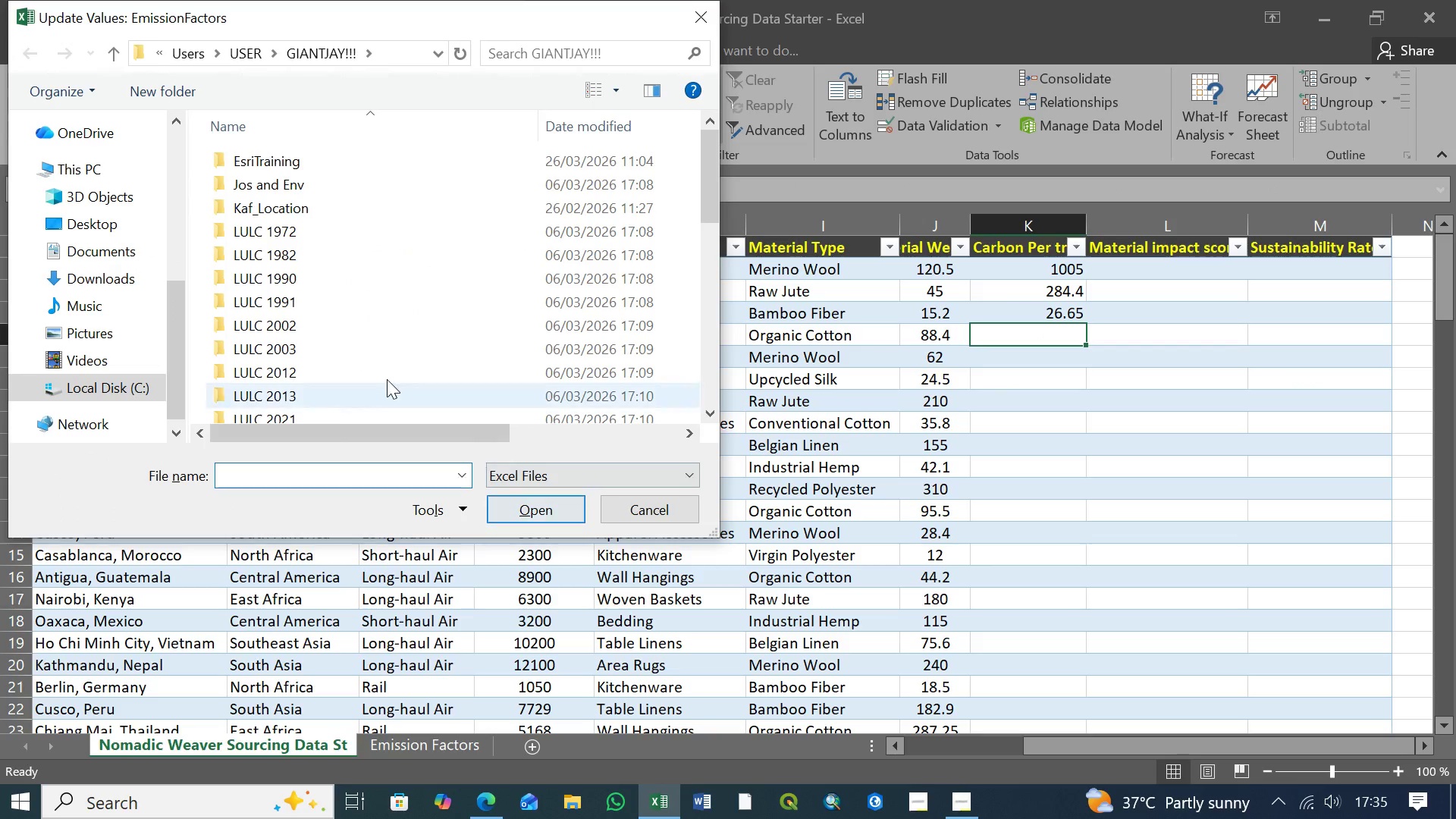 
middle_click([349, 326])
 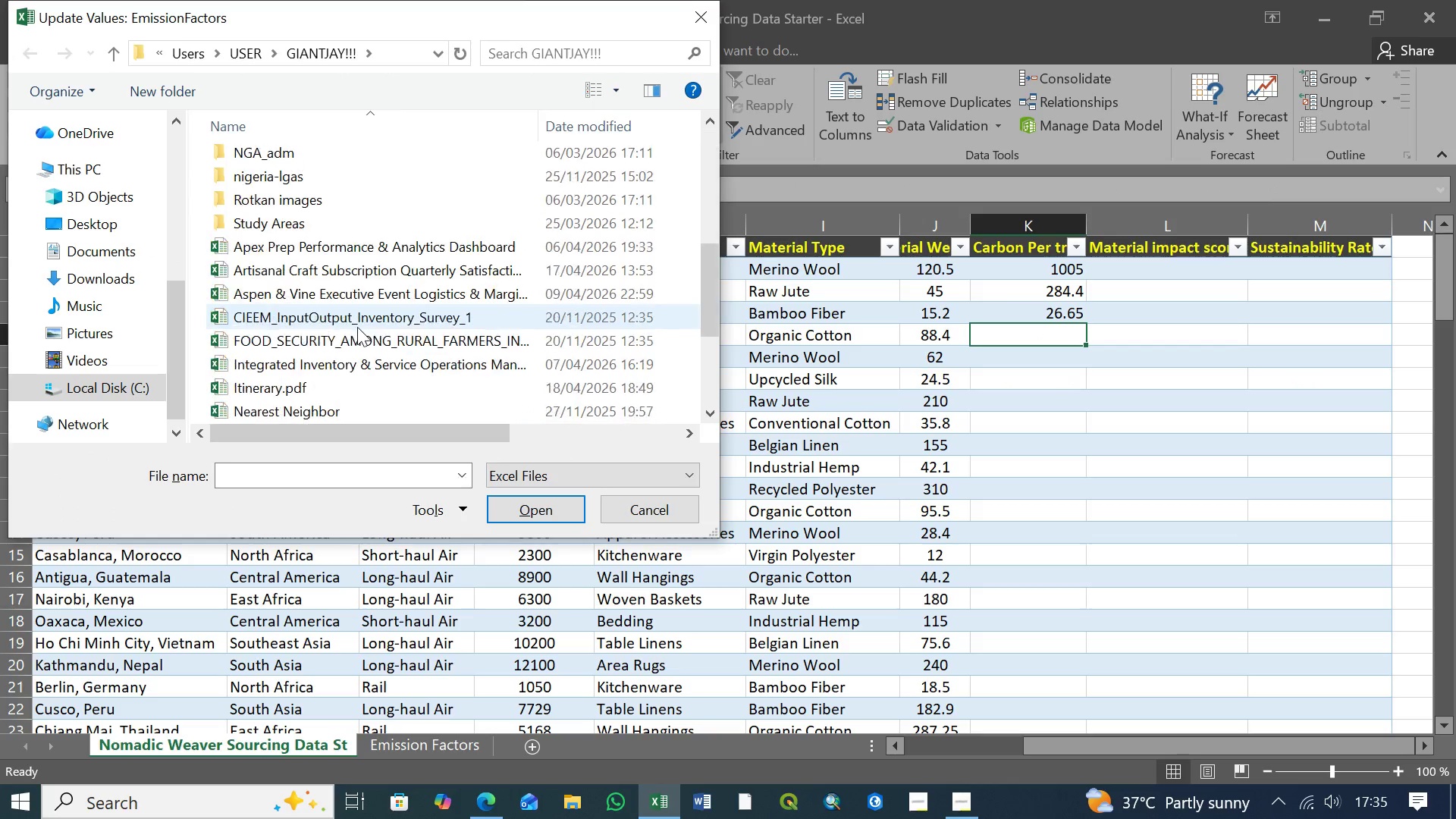 
scroll: coordinate [359, 327], scroll_direction: down, amount: 7.0
 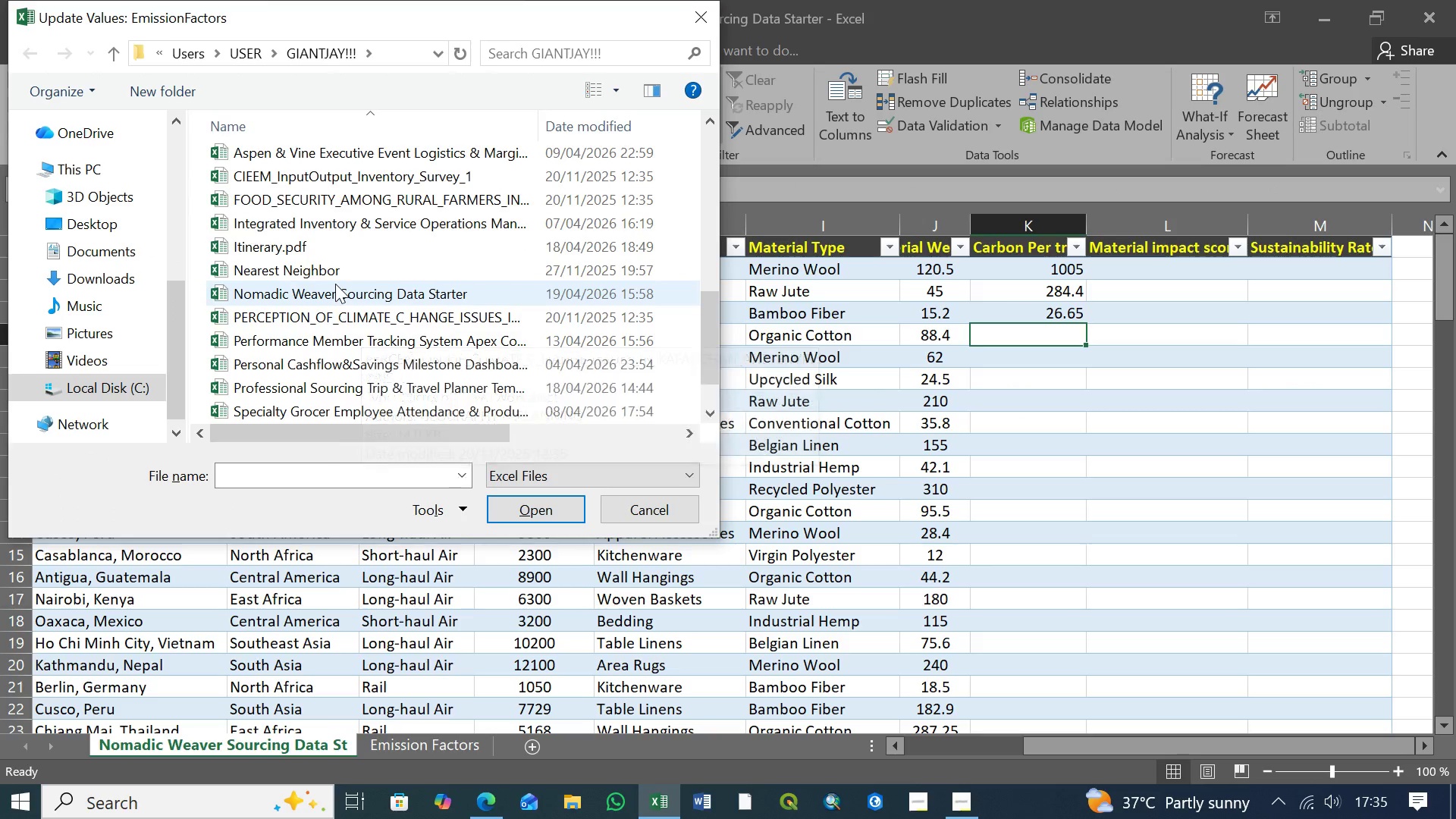 
left_click([335, 284])
 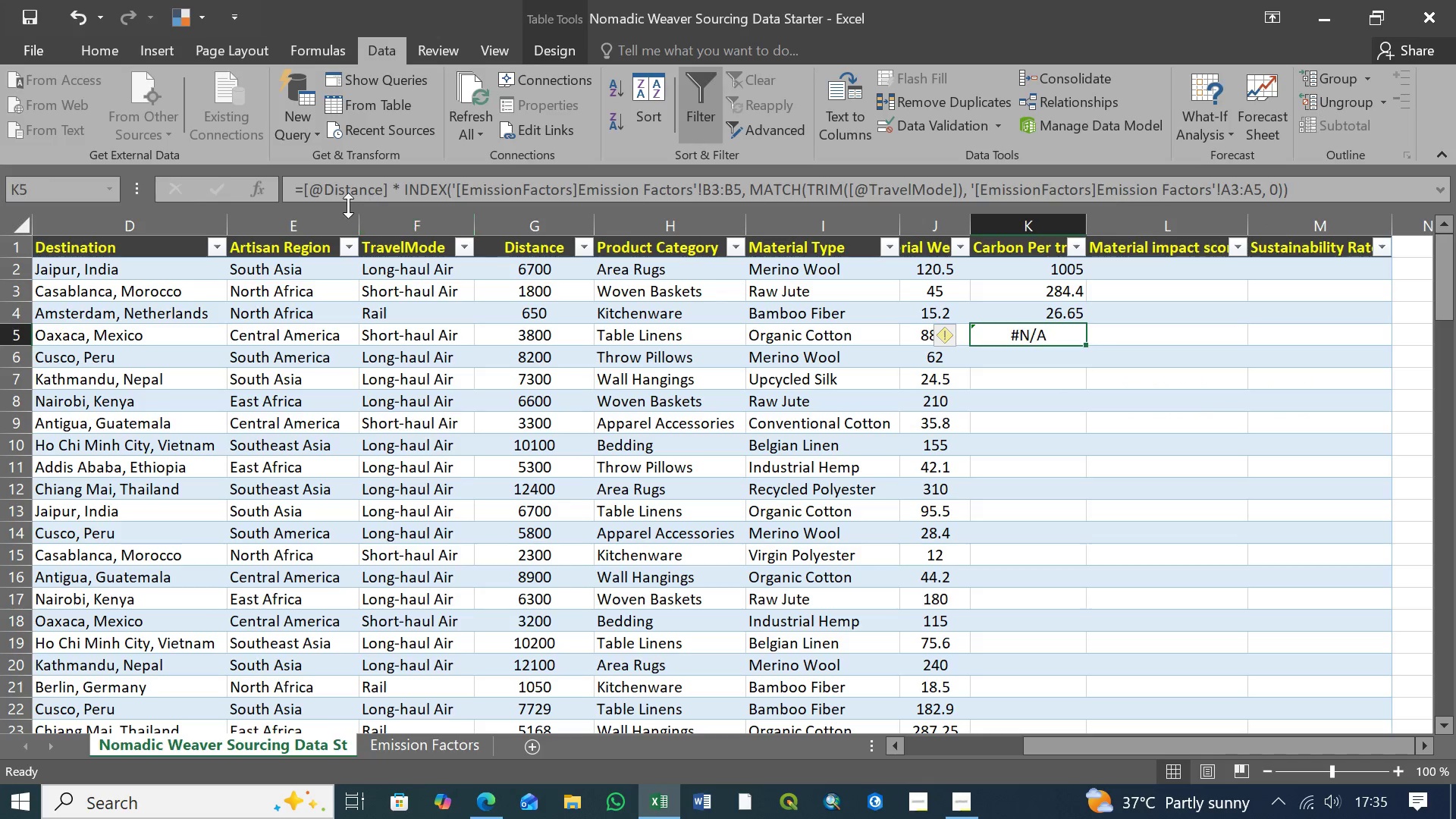 
wait(6.36)
 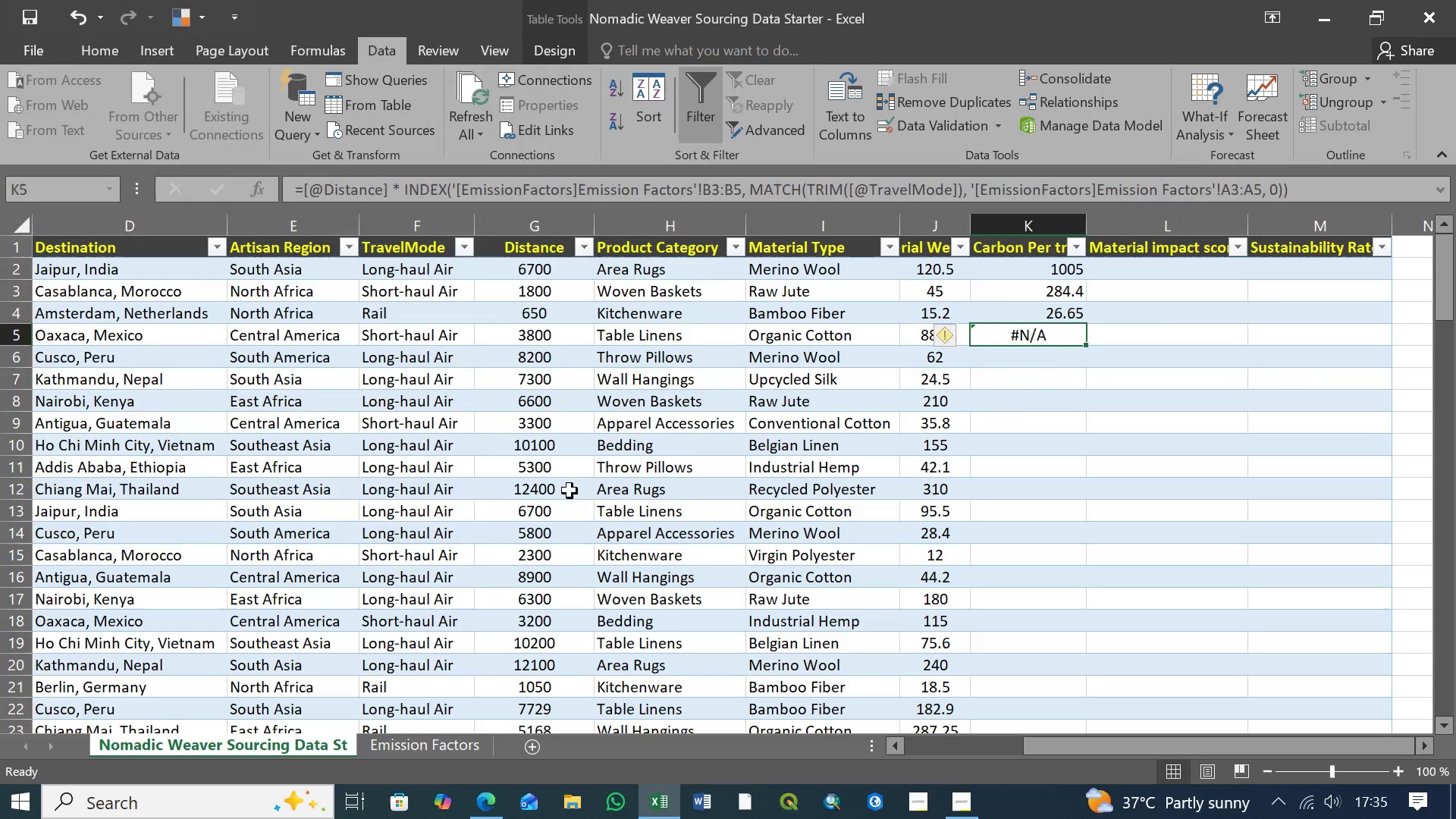 
left_click([324, 188])
 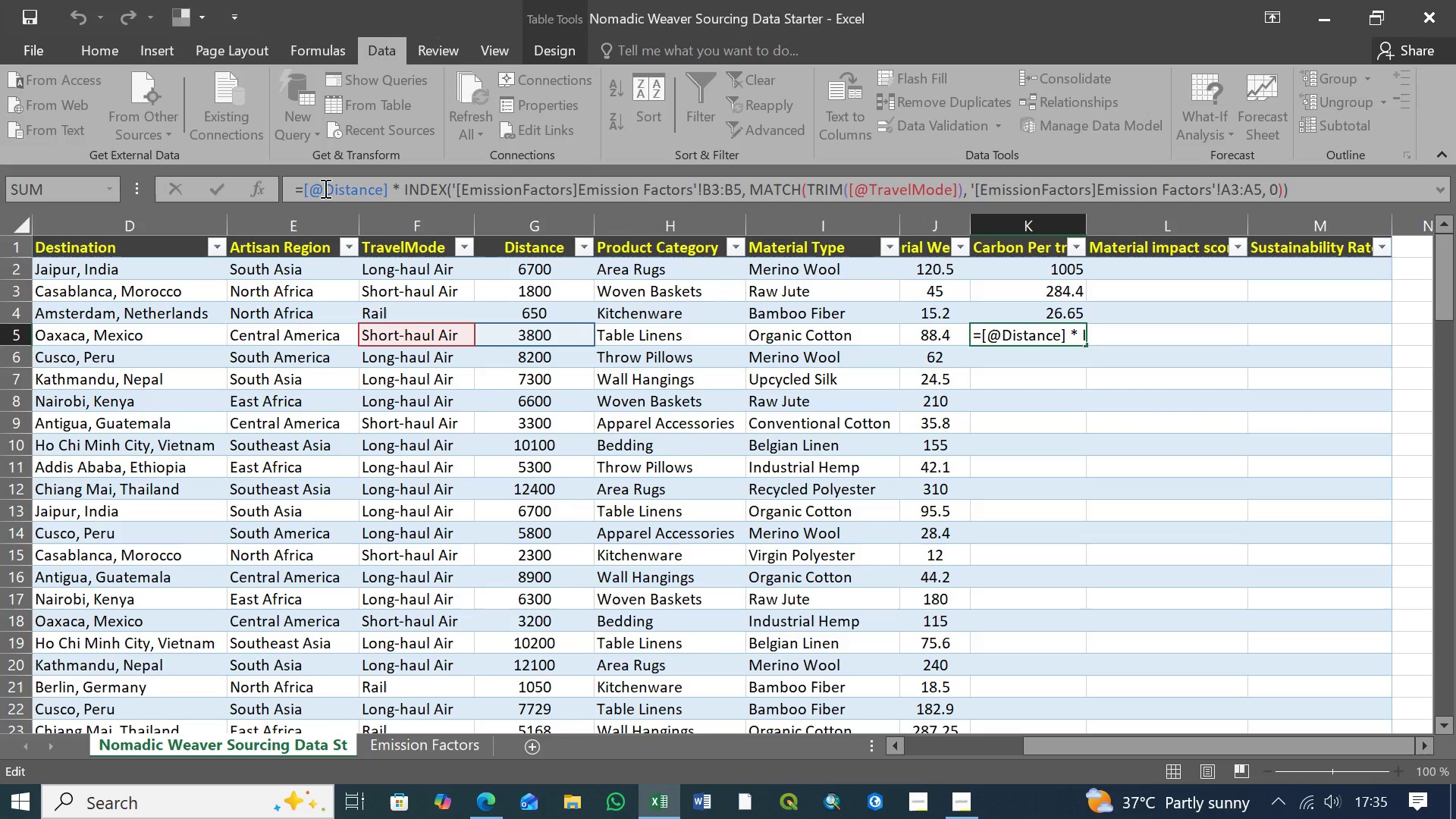 
key(BracketLeft)
 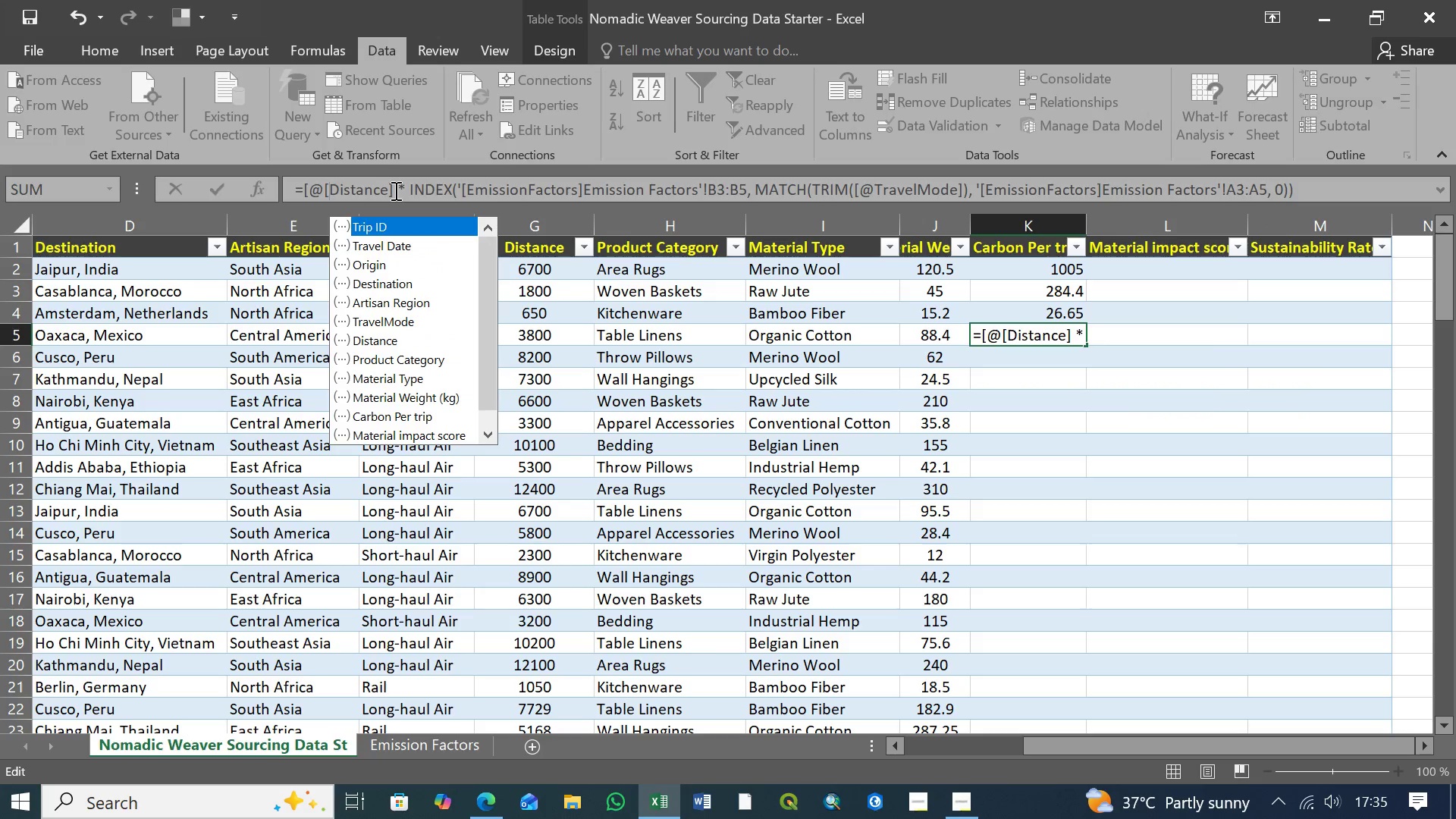 
left_click([394, 190])
 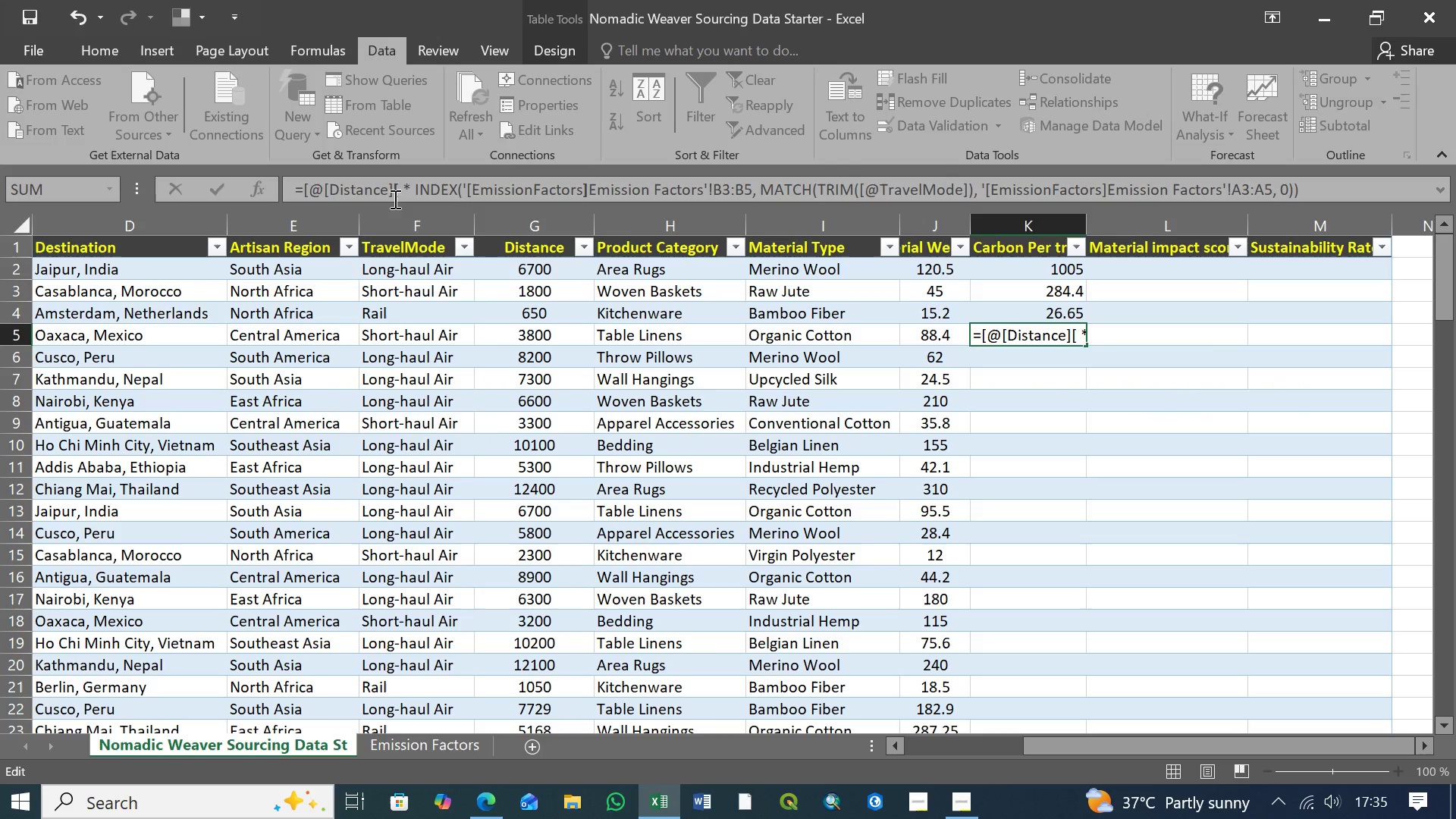 
key(BracketLeft)
 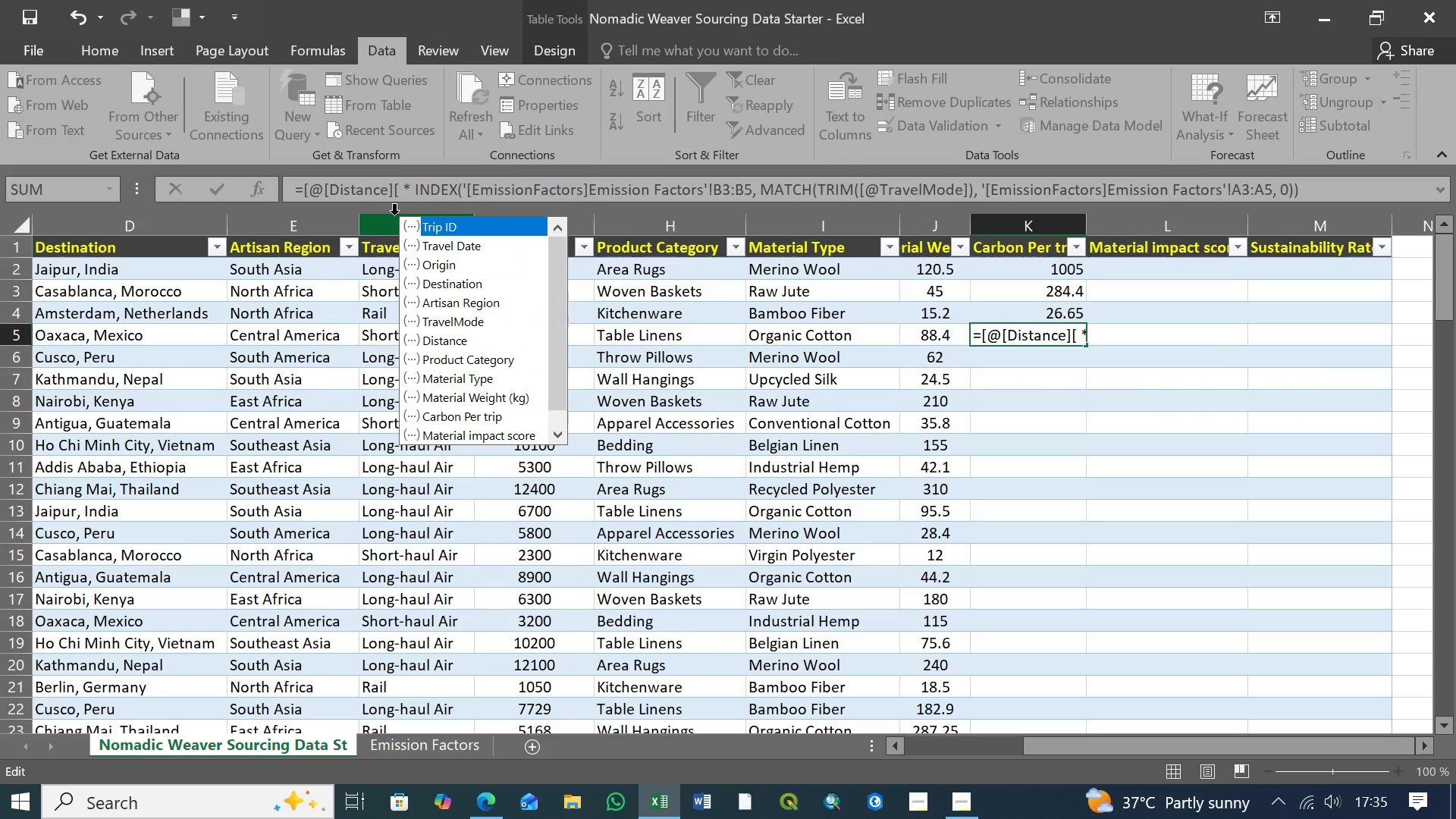 
key(Backspace)
 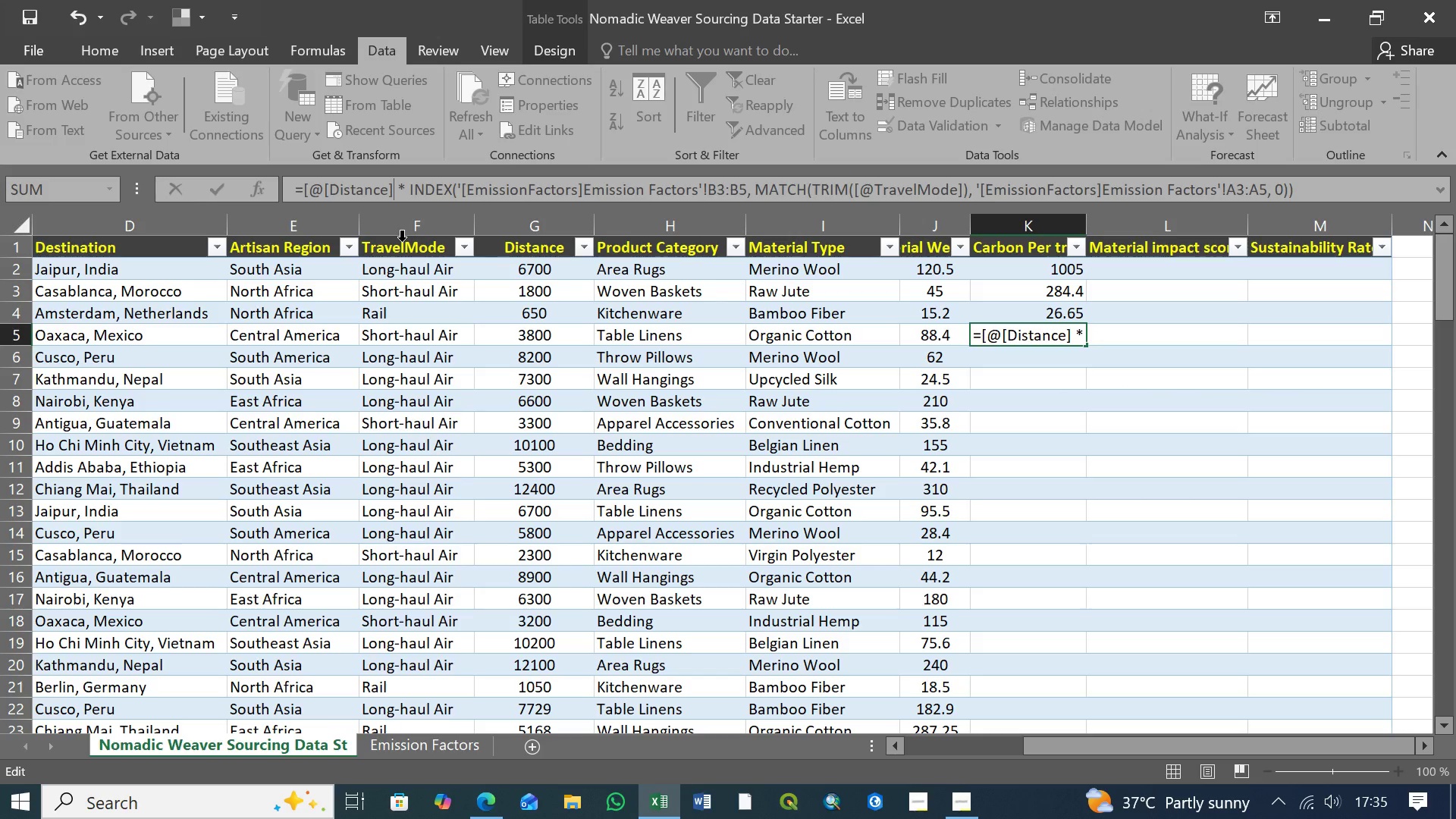 
key(BracketRight)
 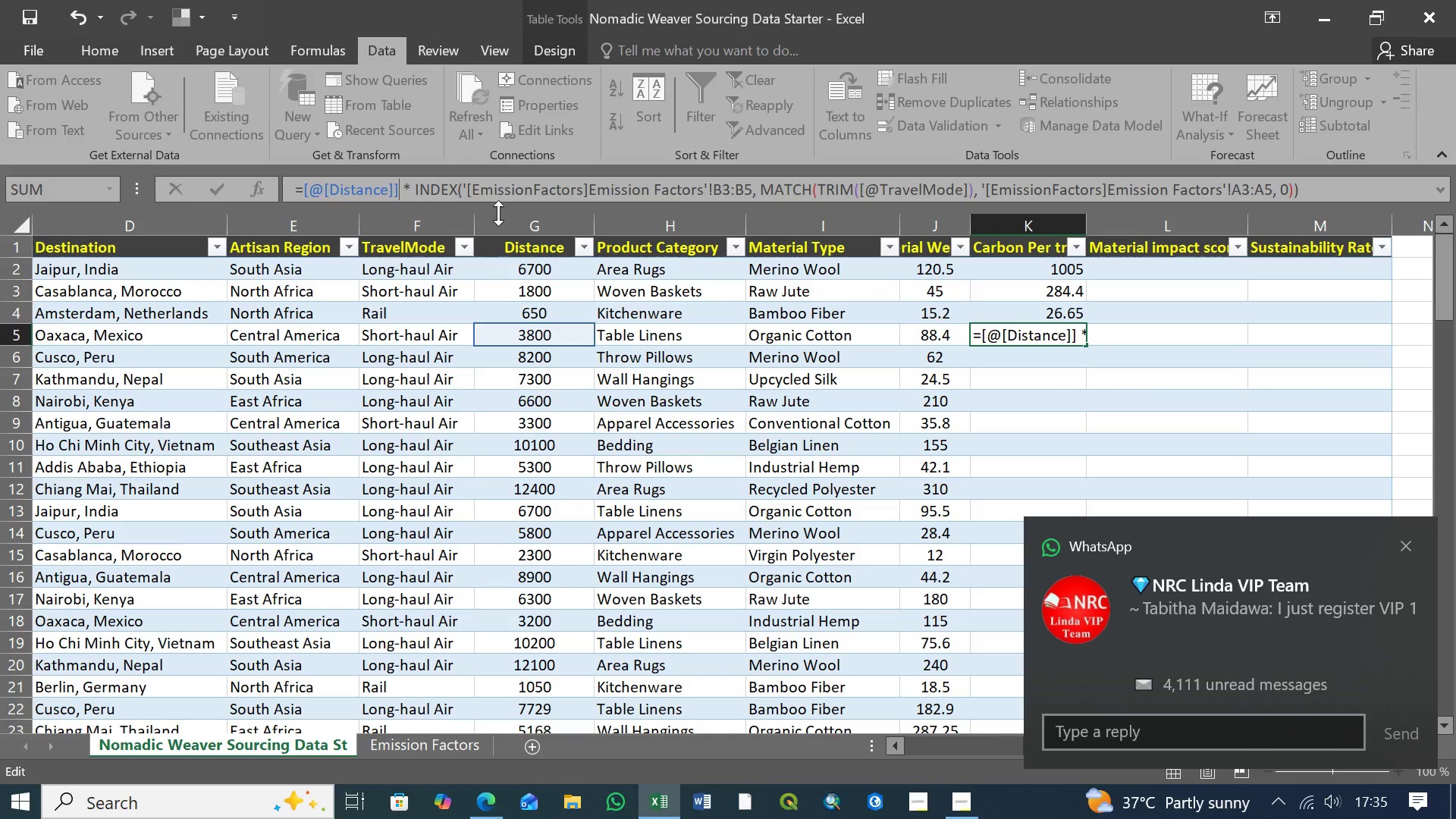 
wait(9.22)
 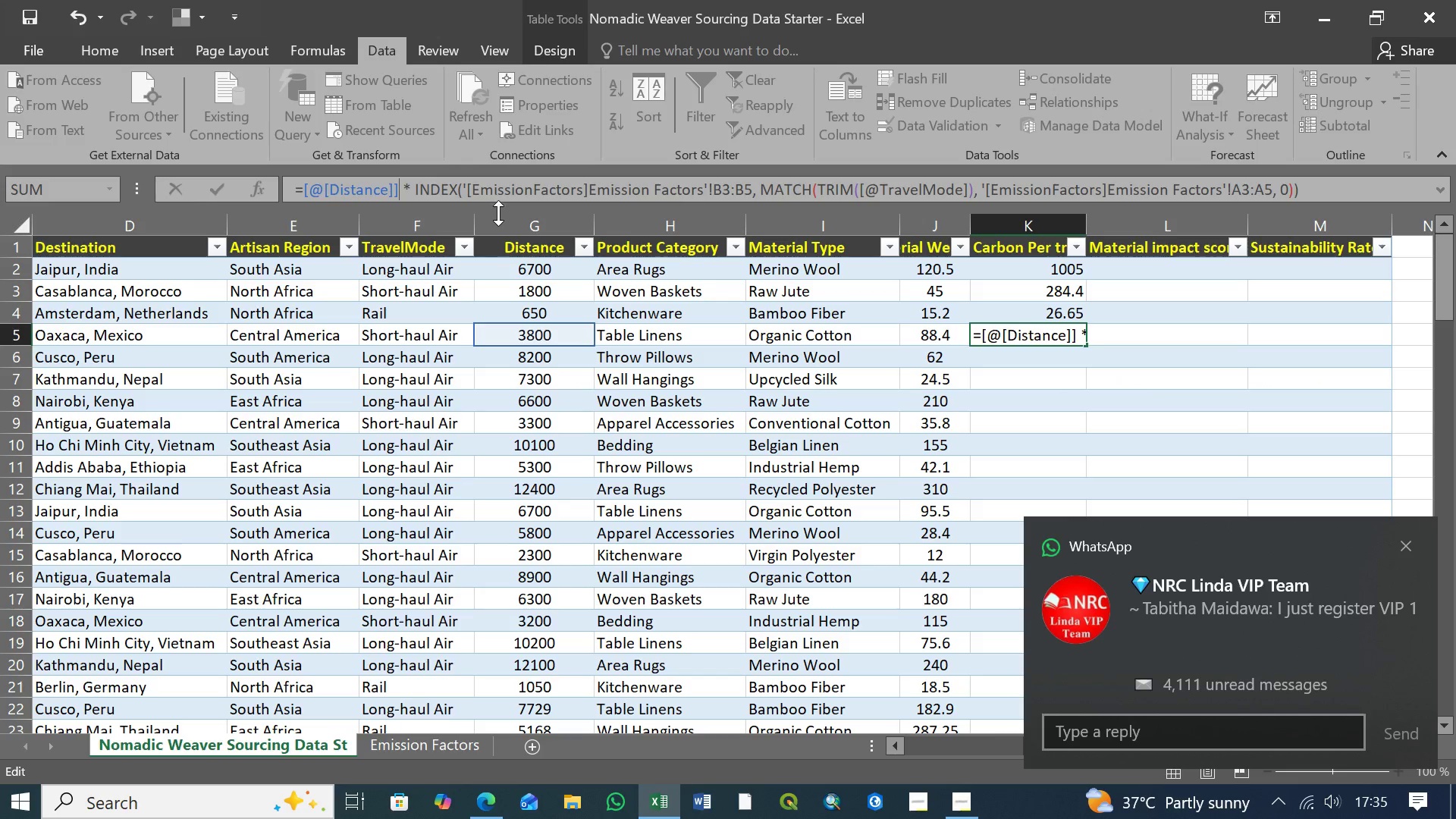 
left_click([1307, 184])
 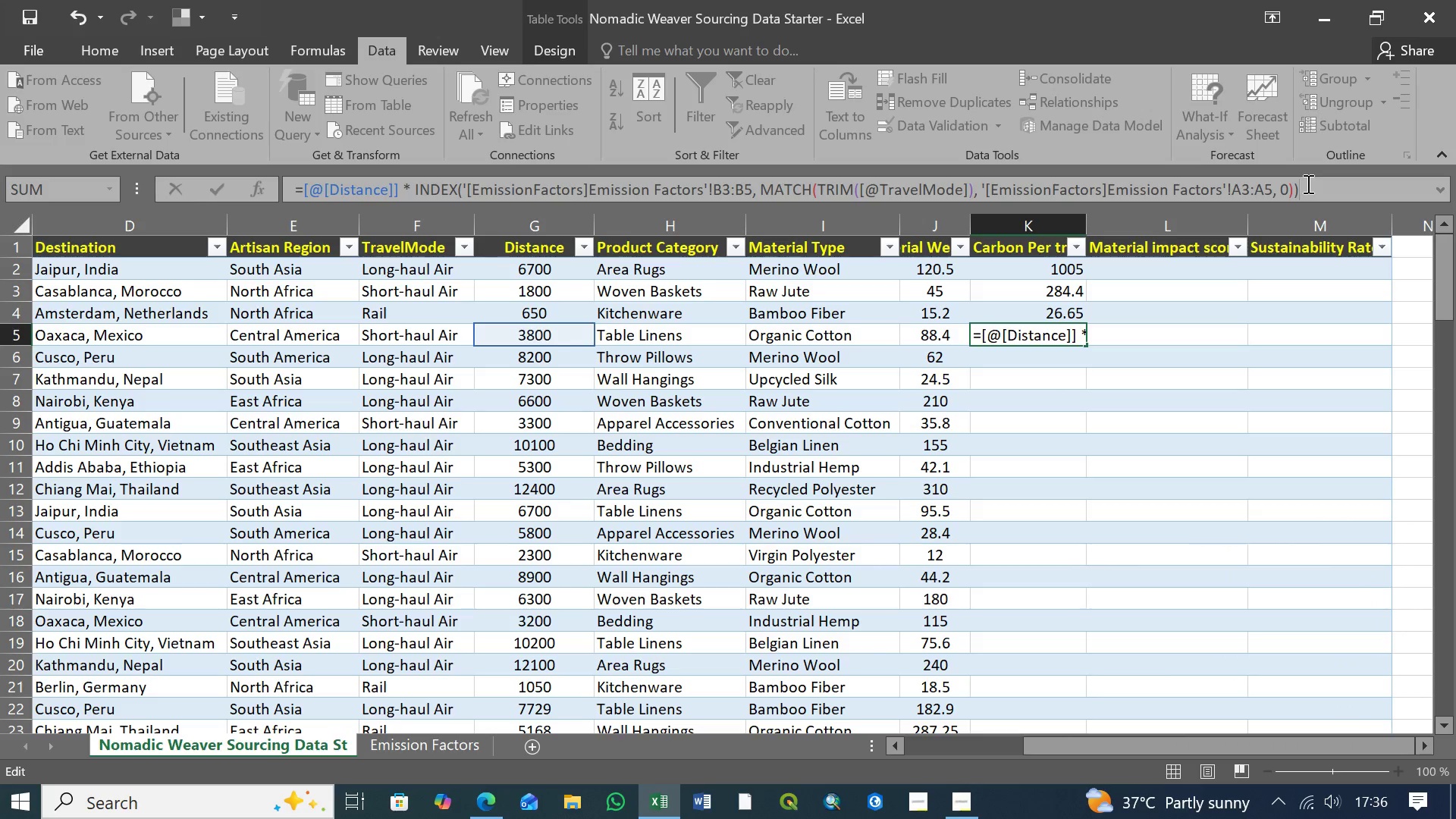 
key(Enter)
 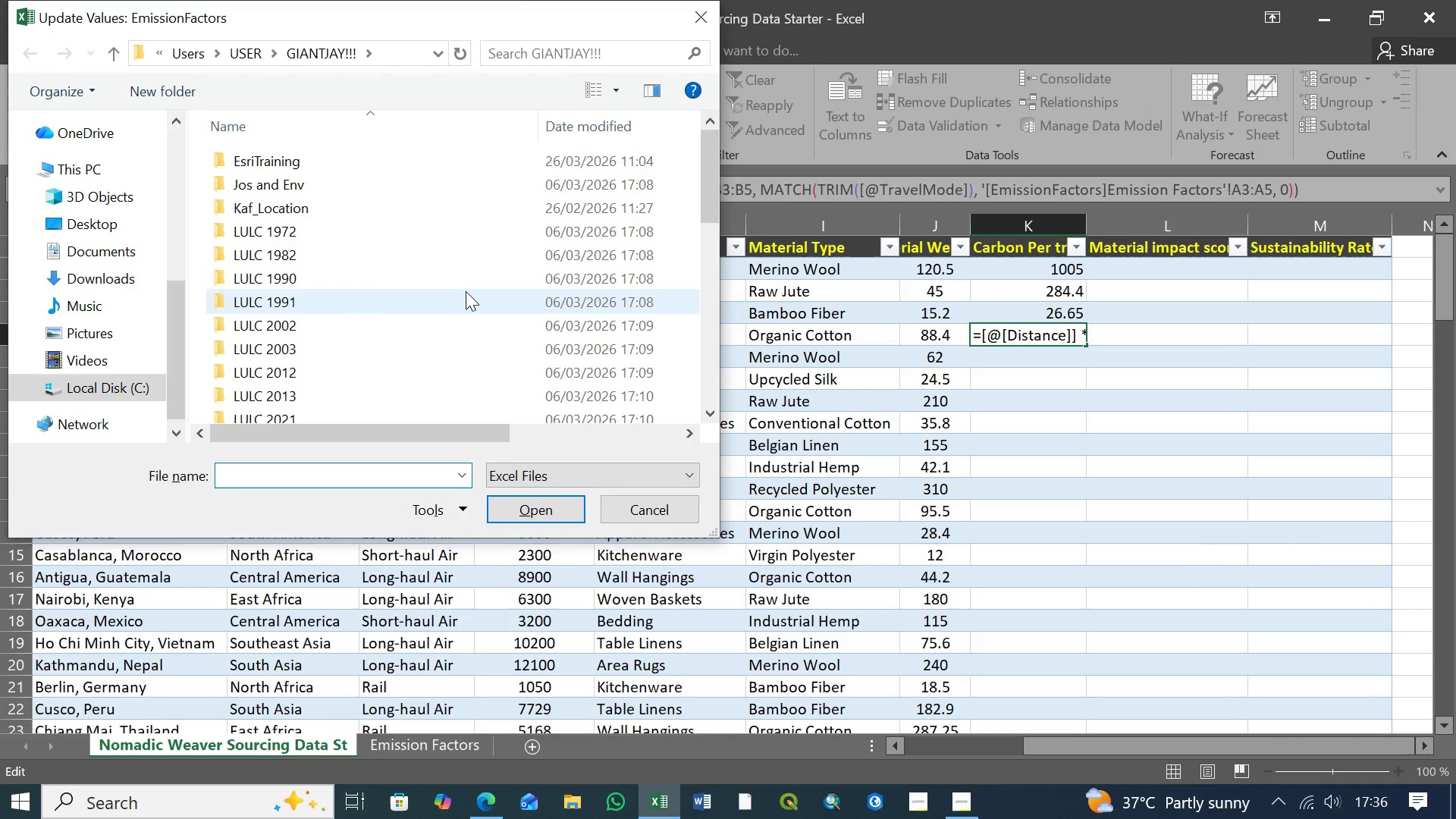 
middle_click([464, 290])
 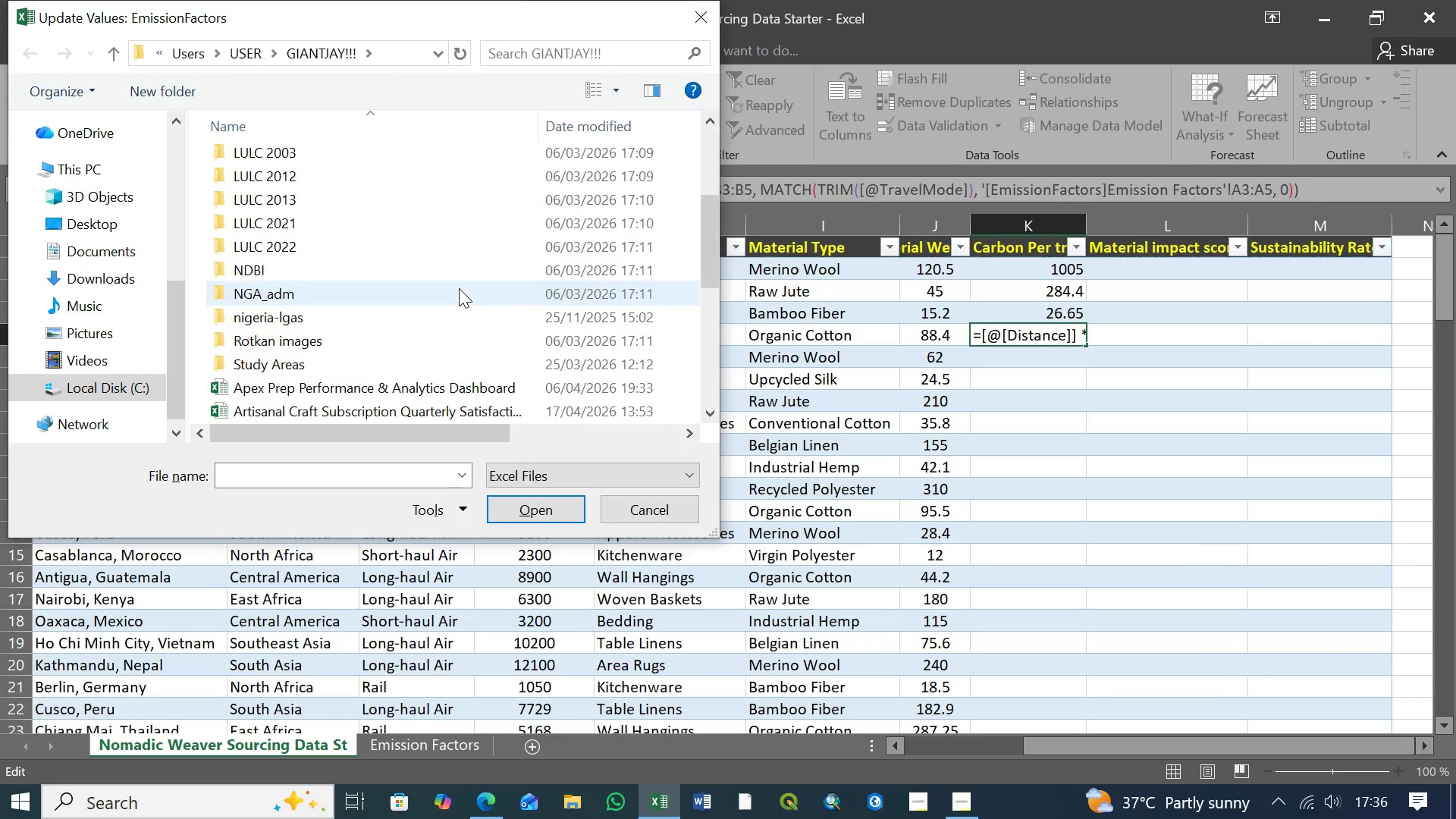 
scroll: coordinate [459, 289], scroll_direction: down, amount: 7.0
 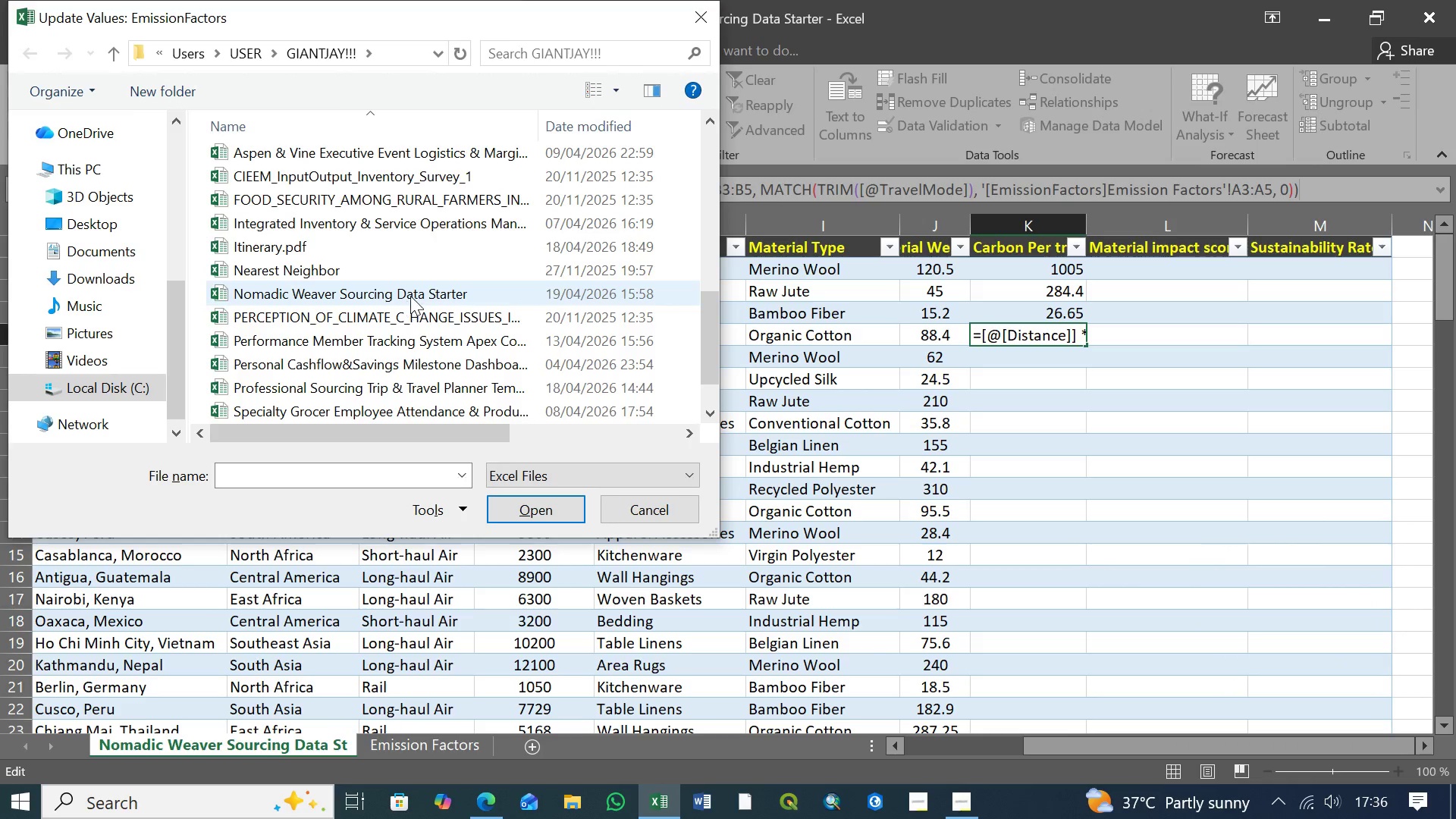 
left_click([410, 296])
 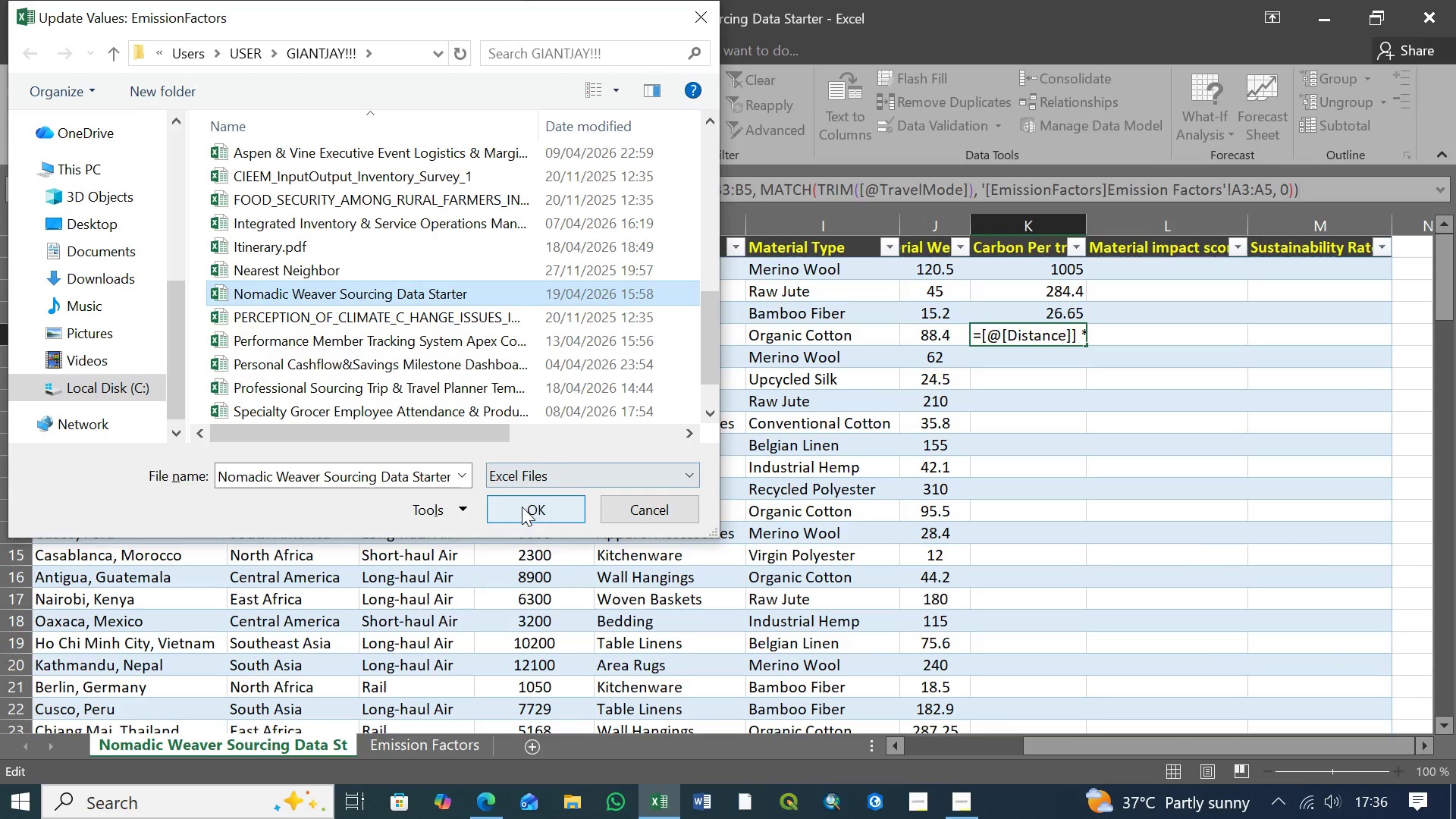 
left_click([522, 507])
 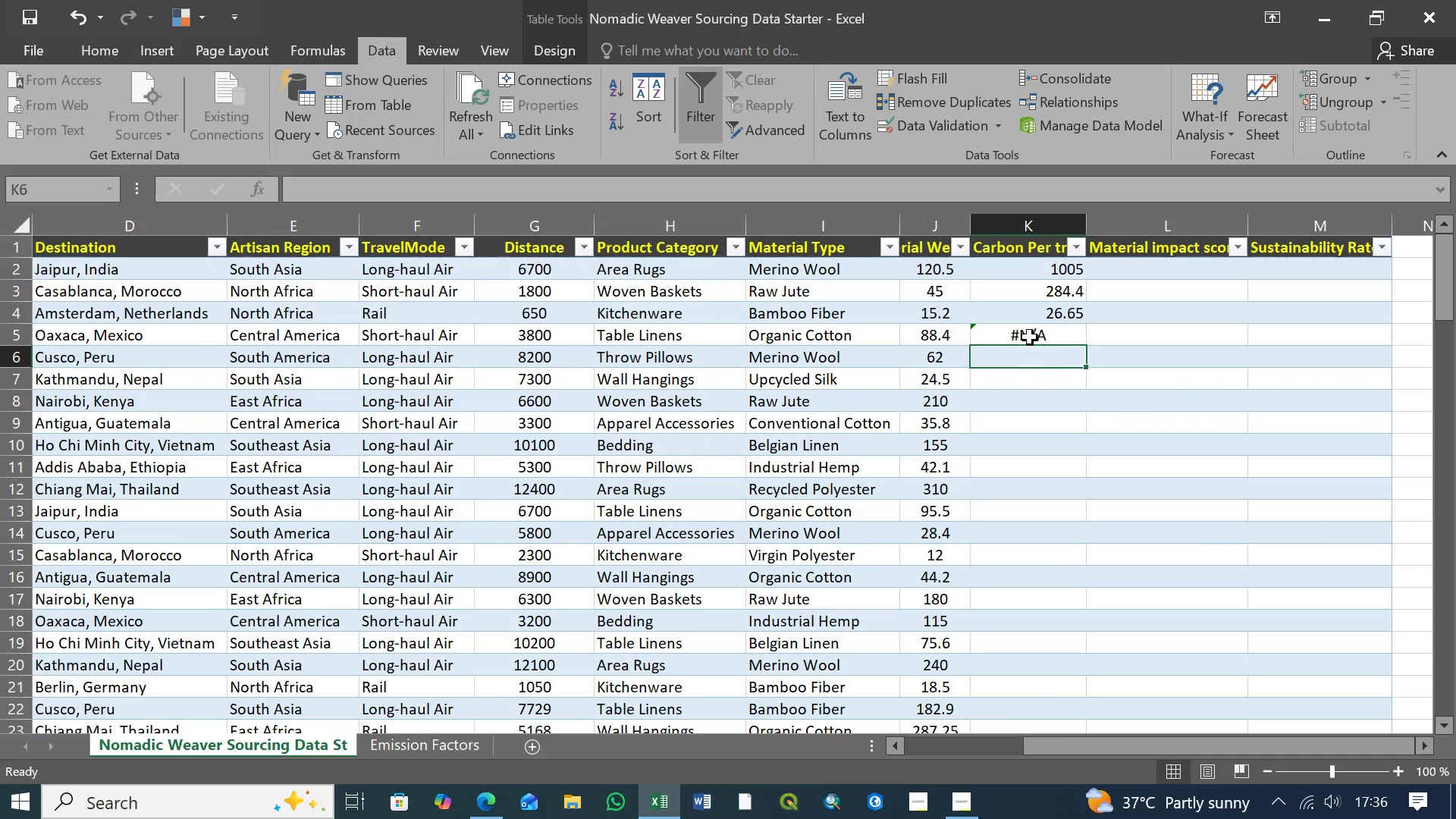 
left_click([1030, 337])
 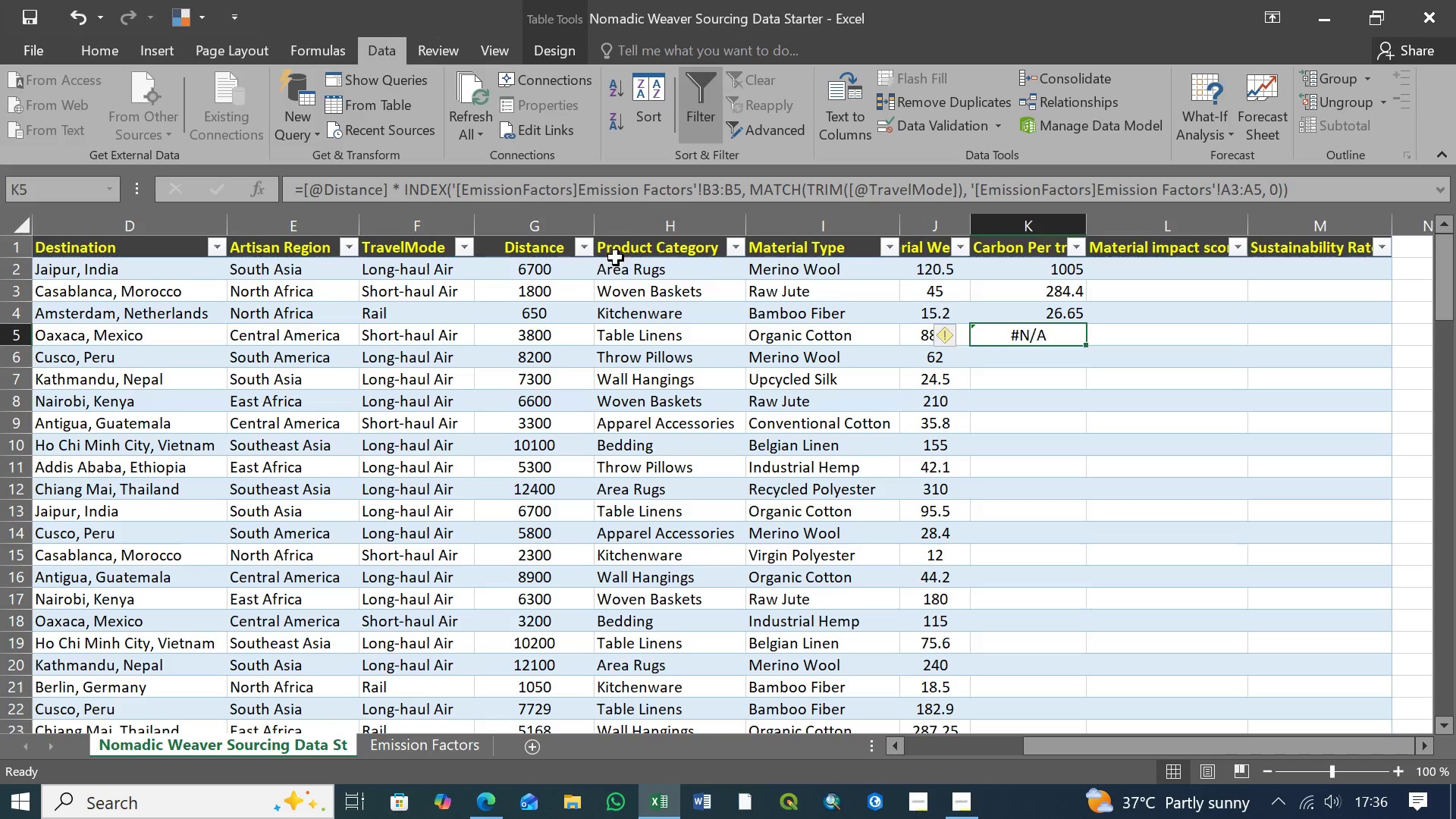 
mouse_move([574, 234])
 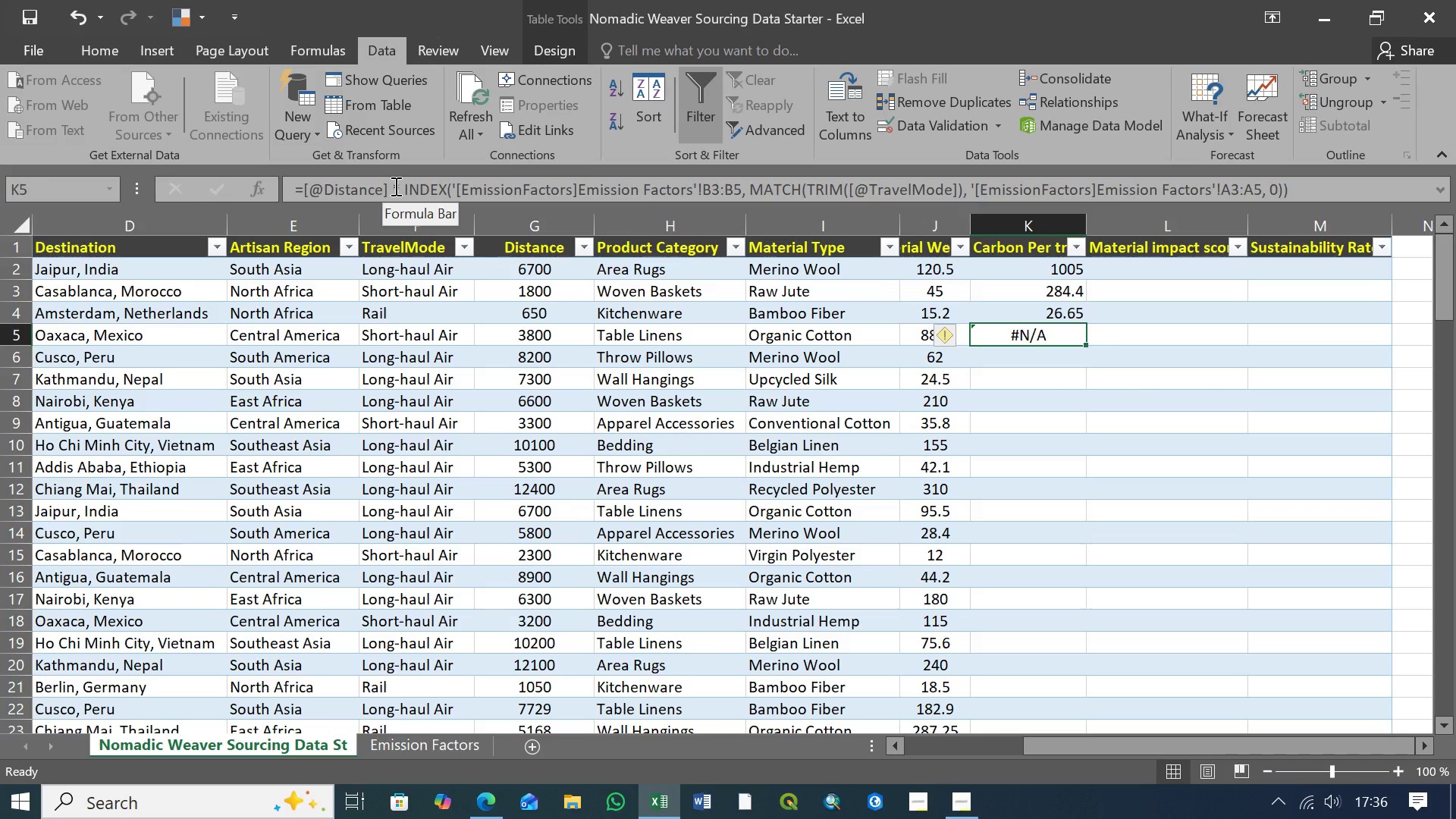 
left_click([394, 186])
 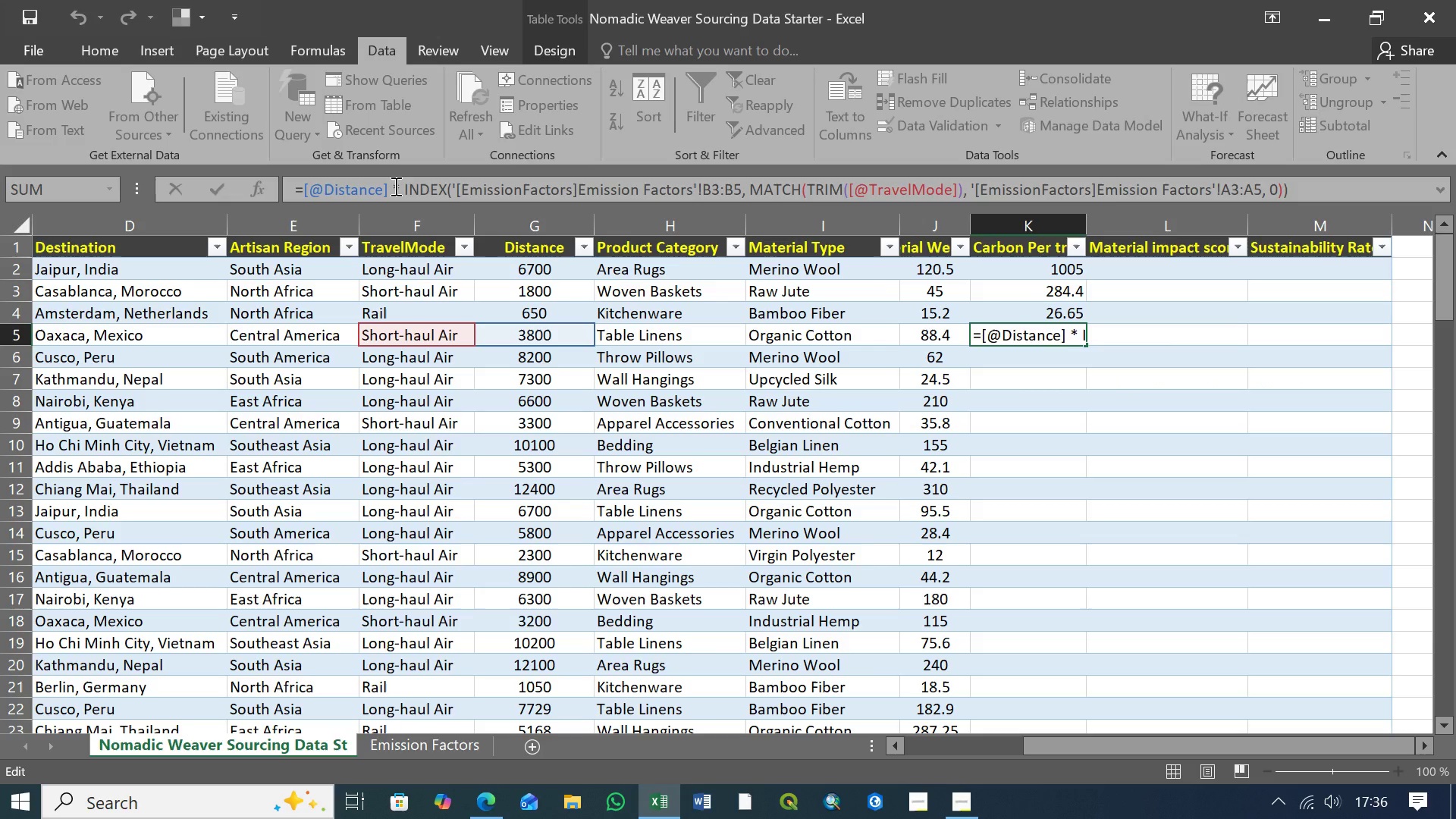 
key(Backspace)
 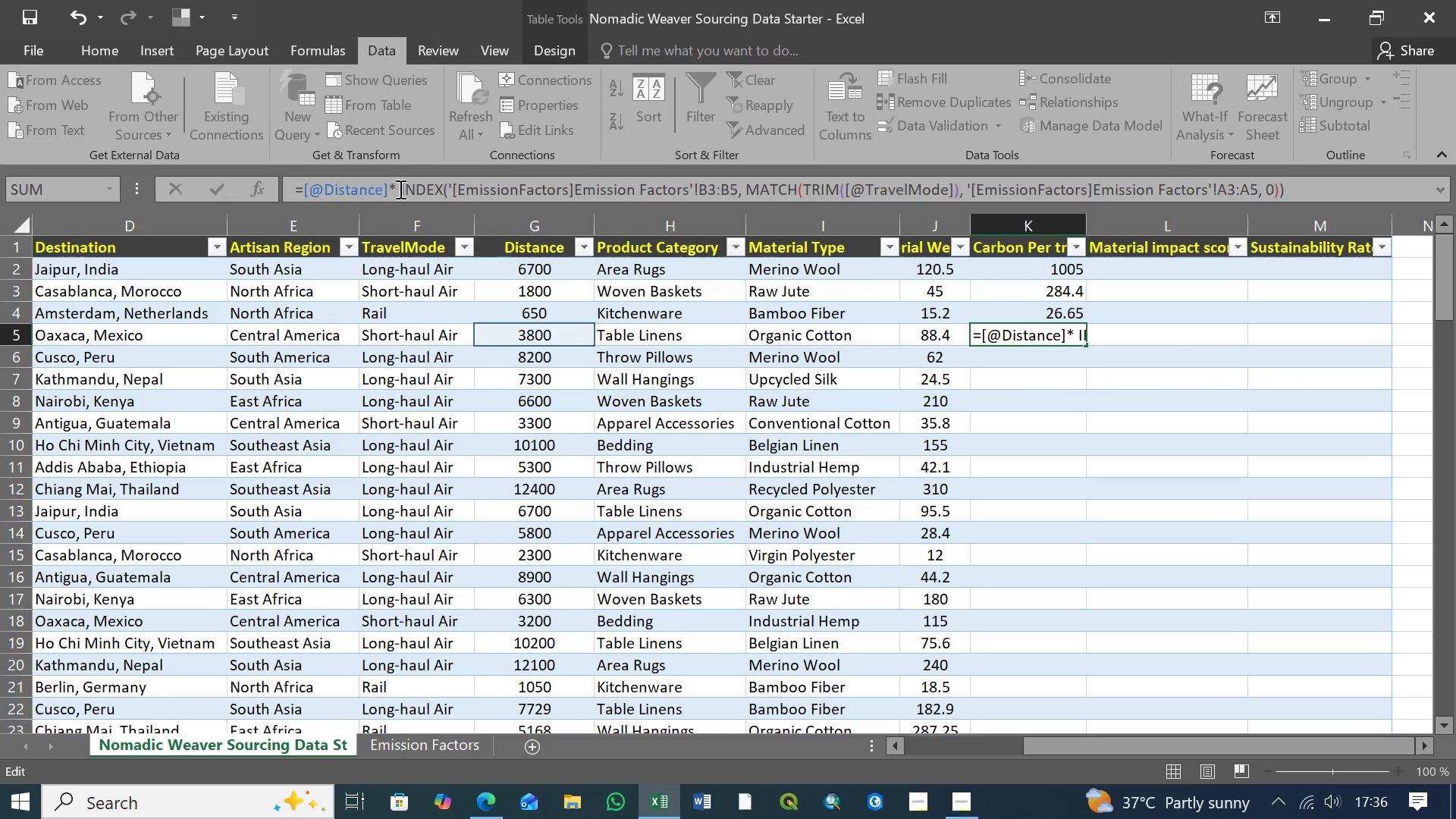 
left_click([399, 189])
 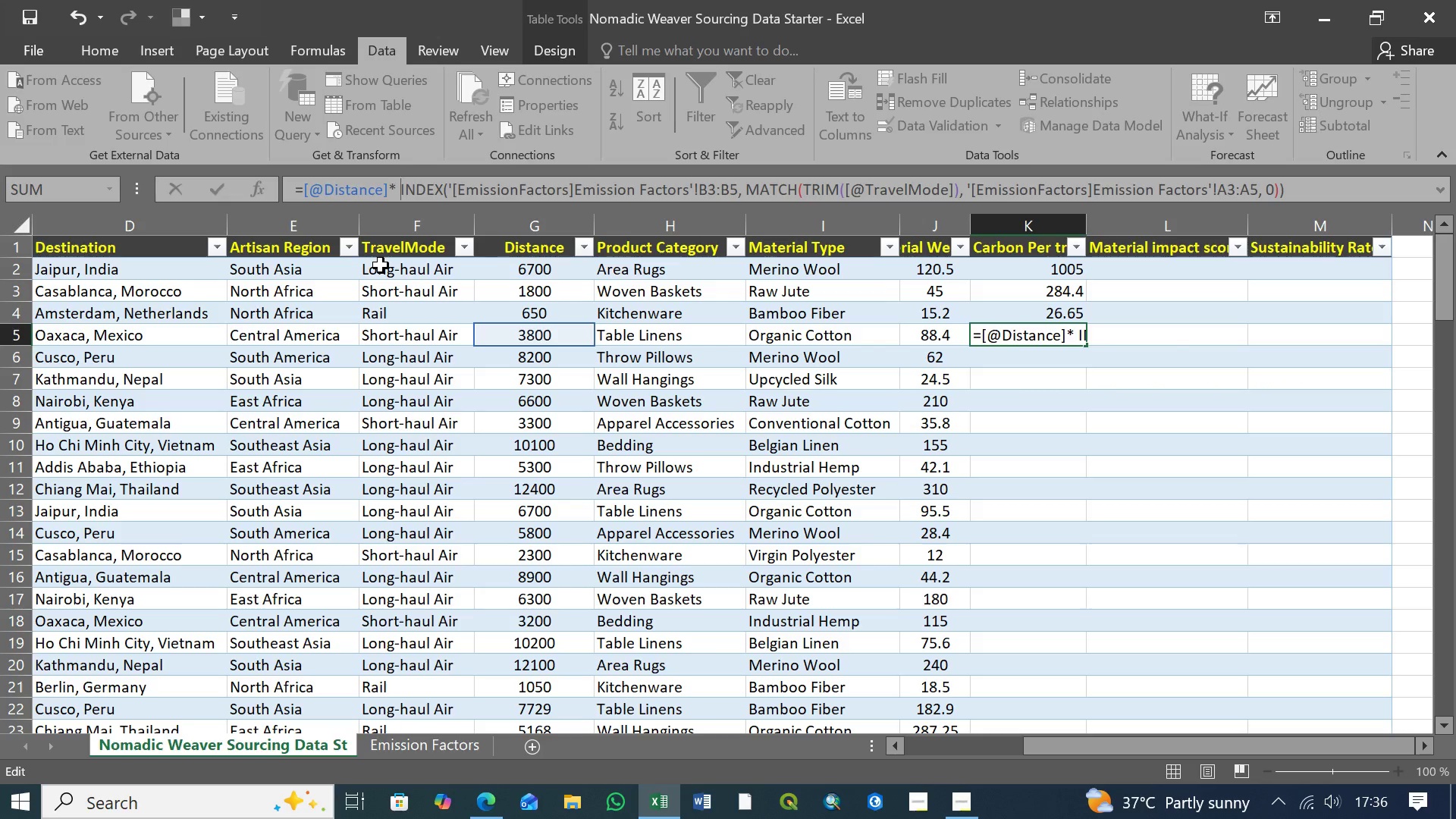 
key(Backspace)
 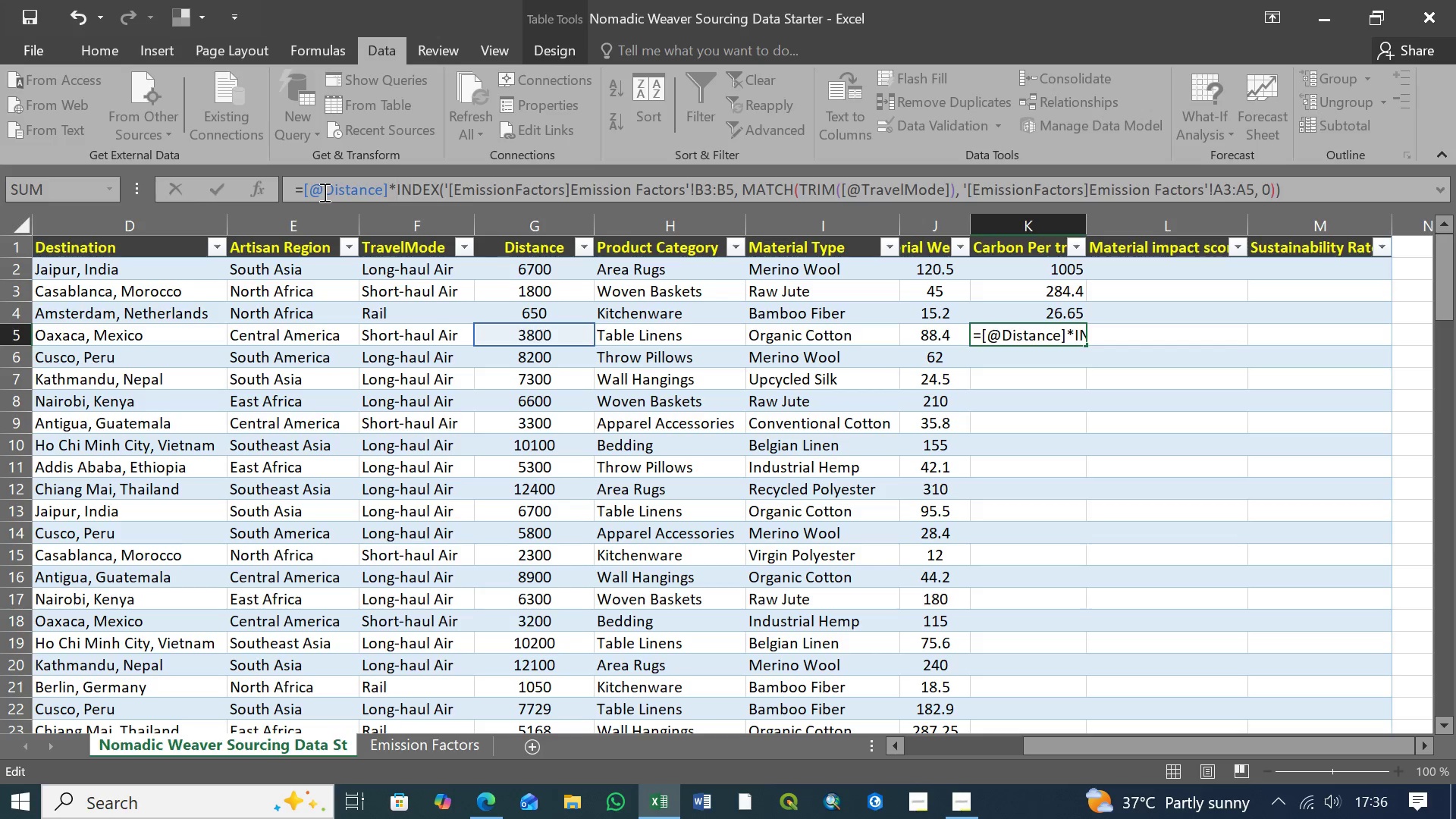 
wait(8.59)
 